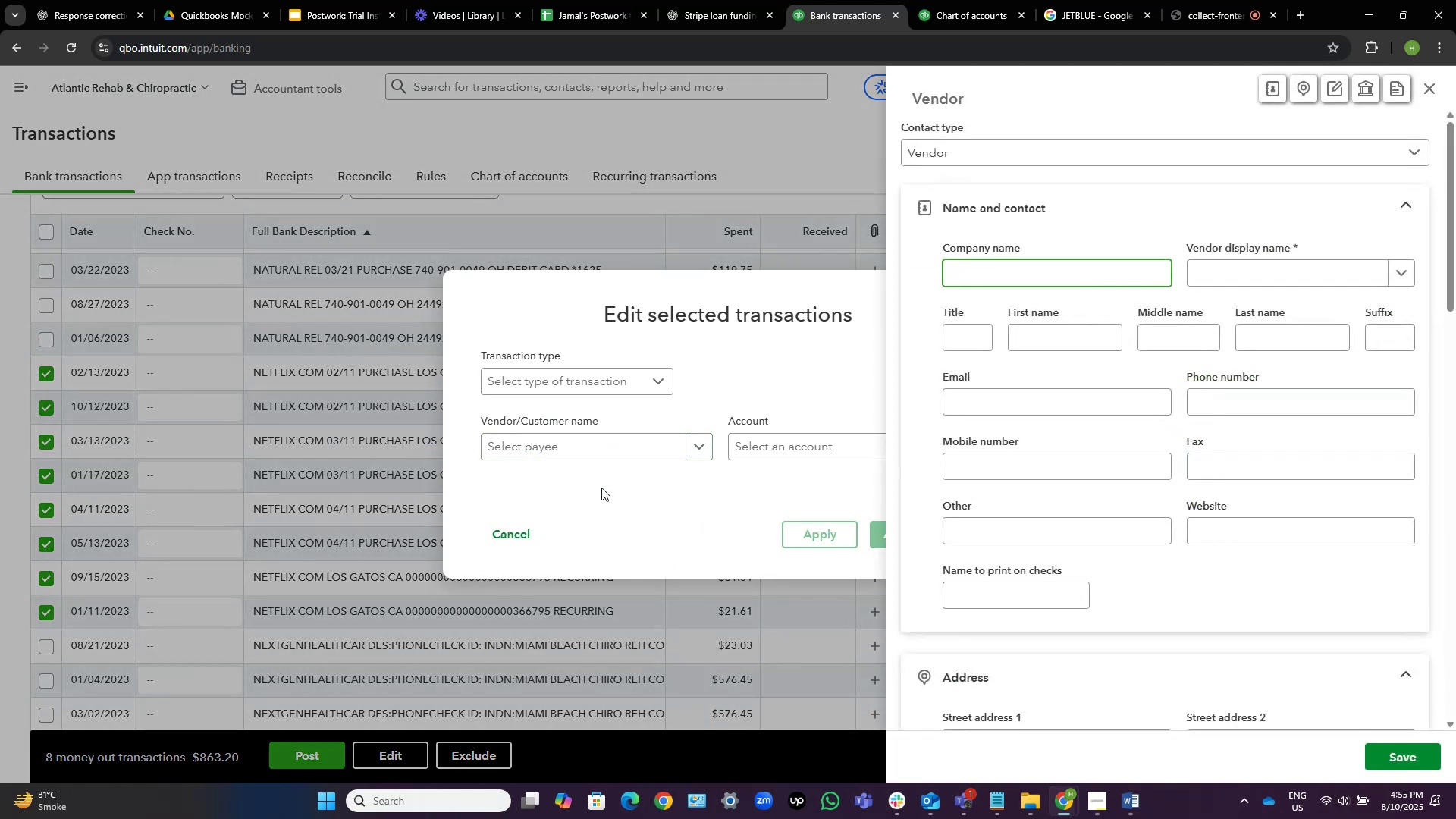 
type(Net)
 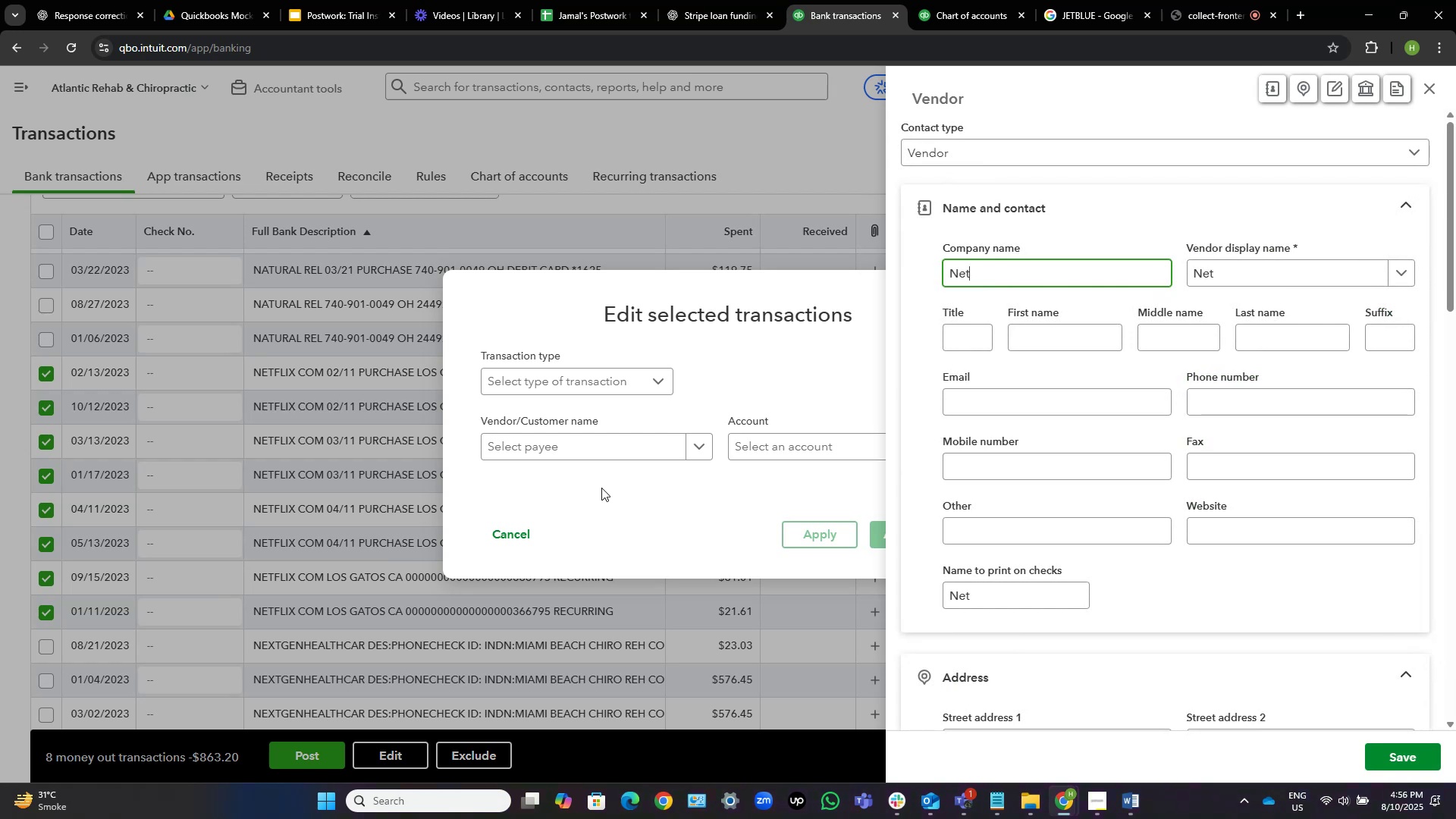 
type(flix)
 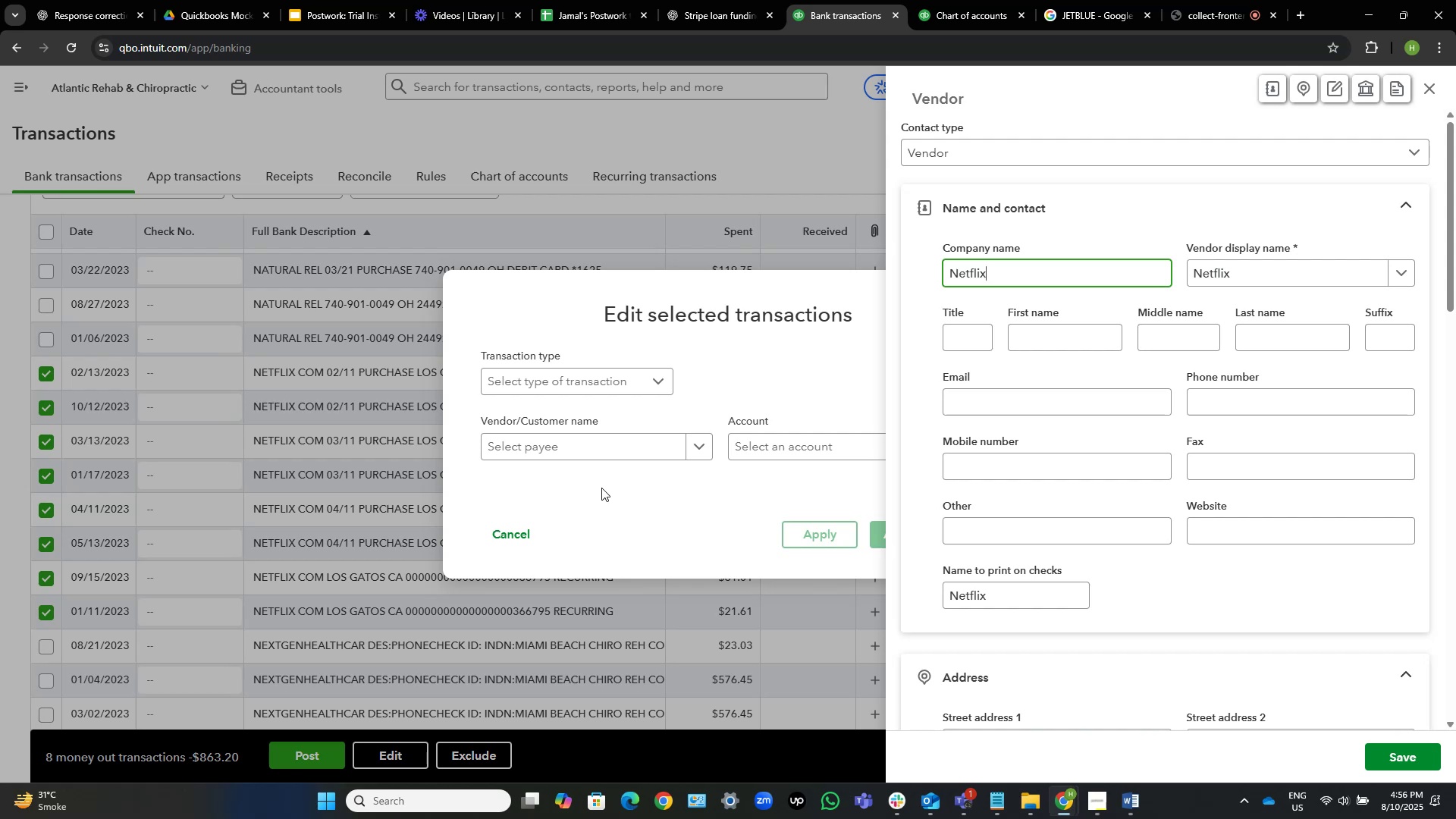 
wait(29.93)
 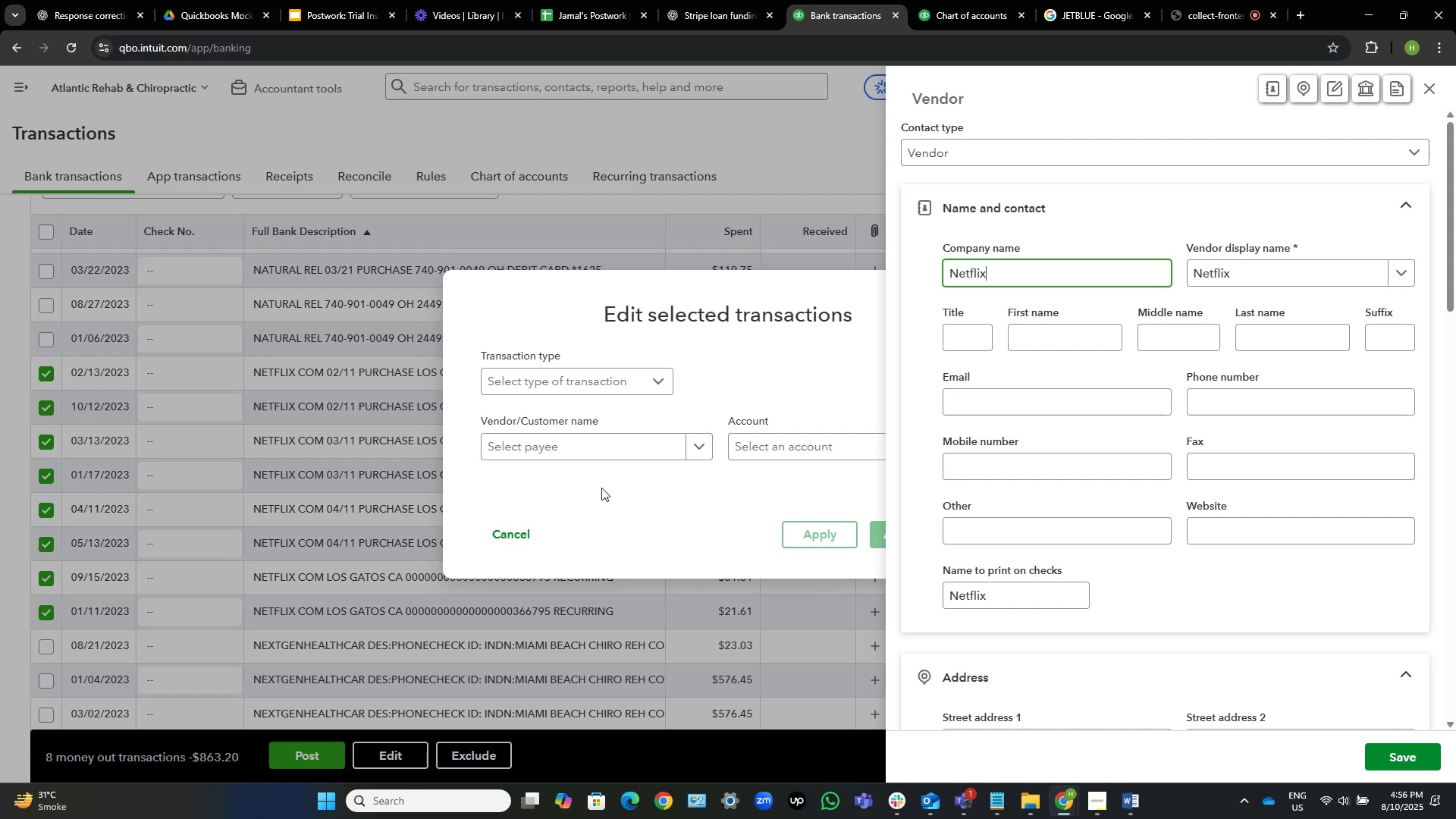 
left_click([1395, 758])
 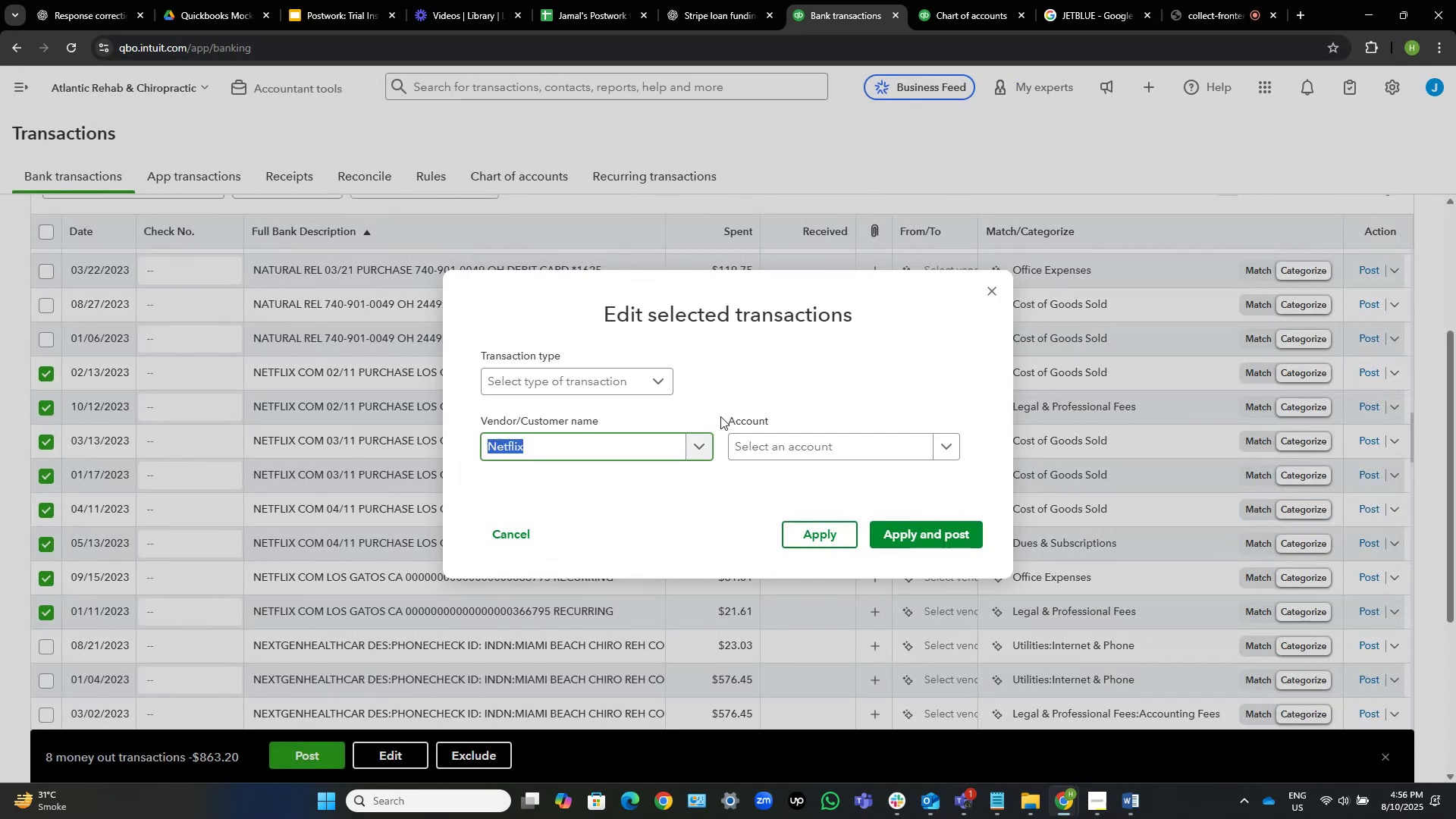 
left_click([783, 453])
 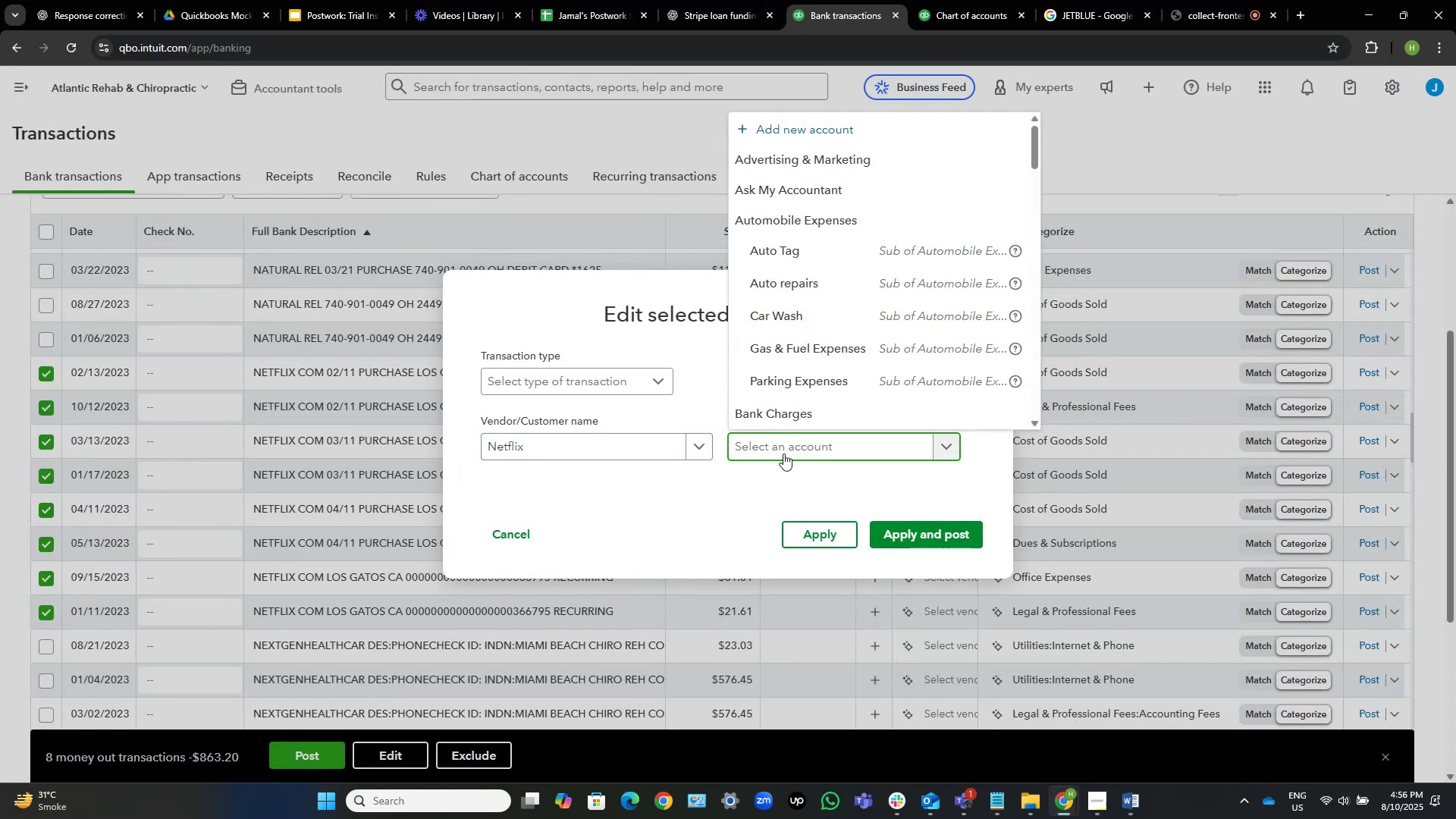 
hold_key(key=D, duration=0.33)
 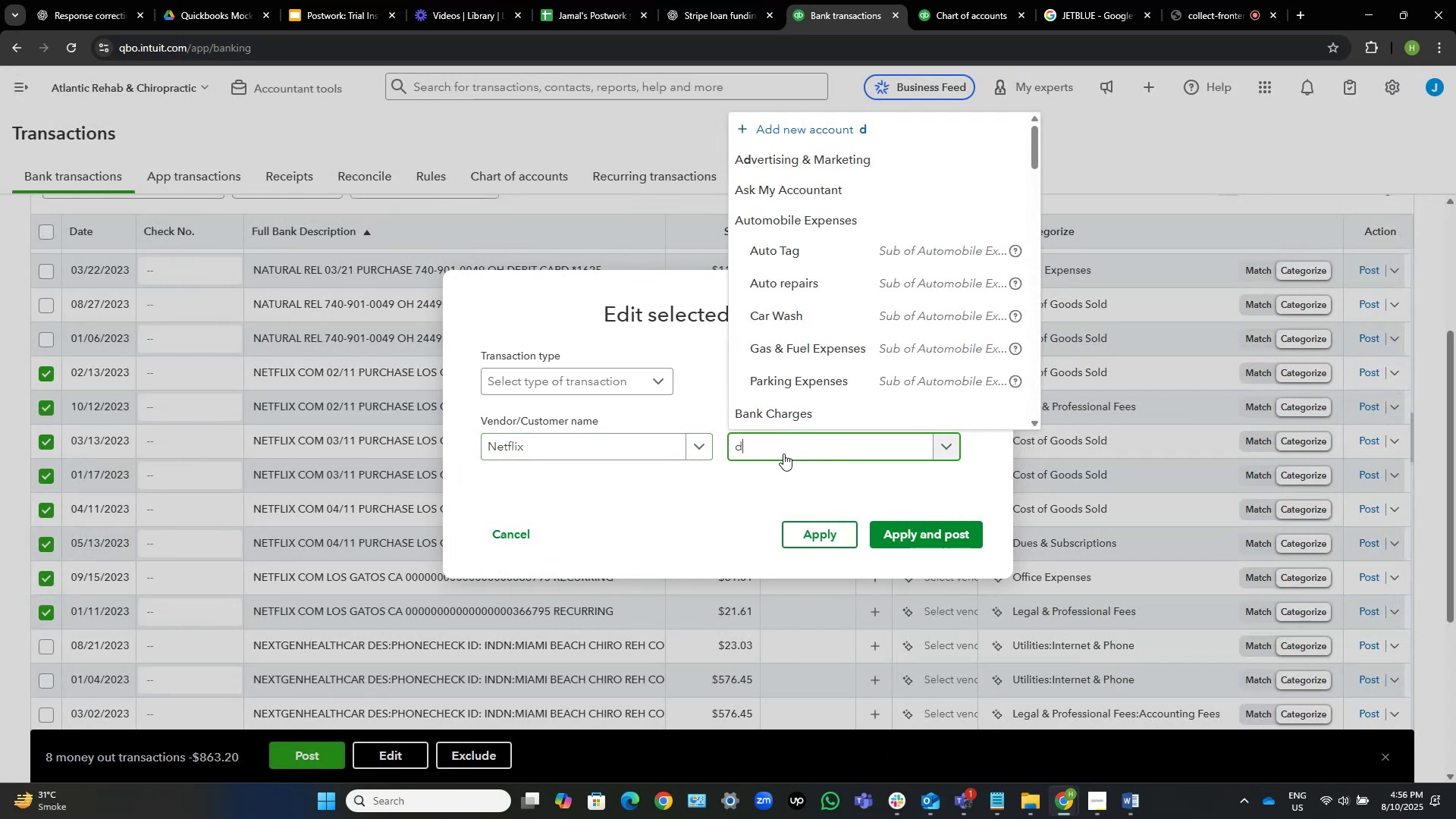 
type(ues)
 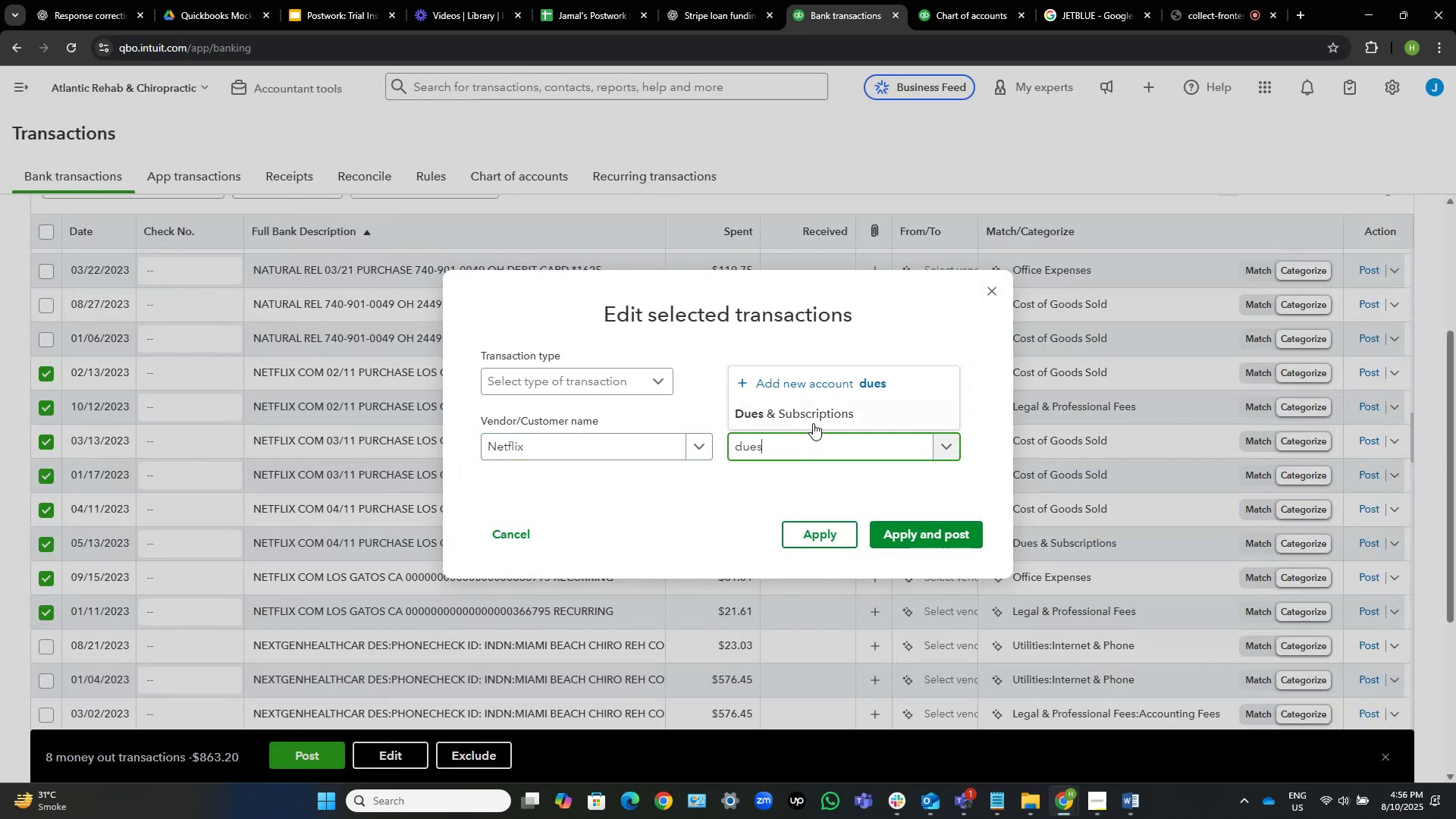 
left_click([814, 422])
 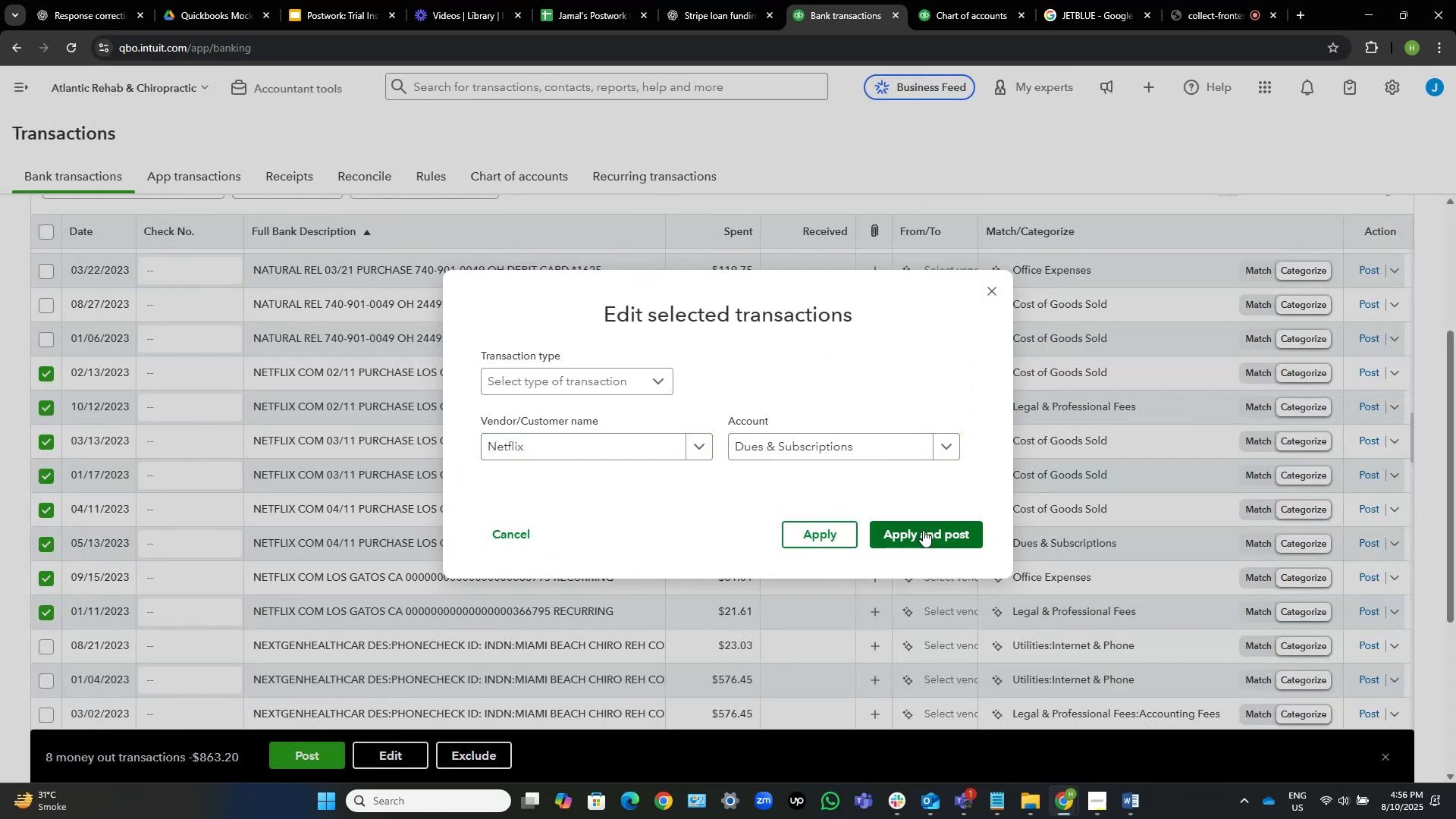 
left_click([923, 530])
 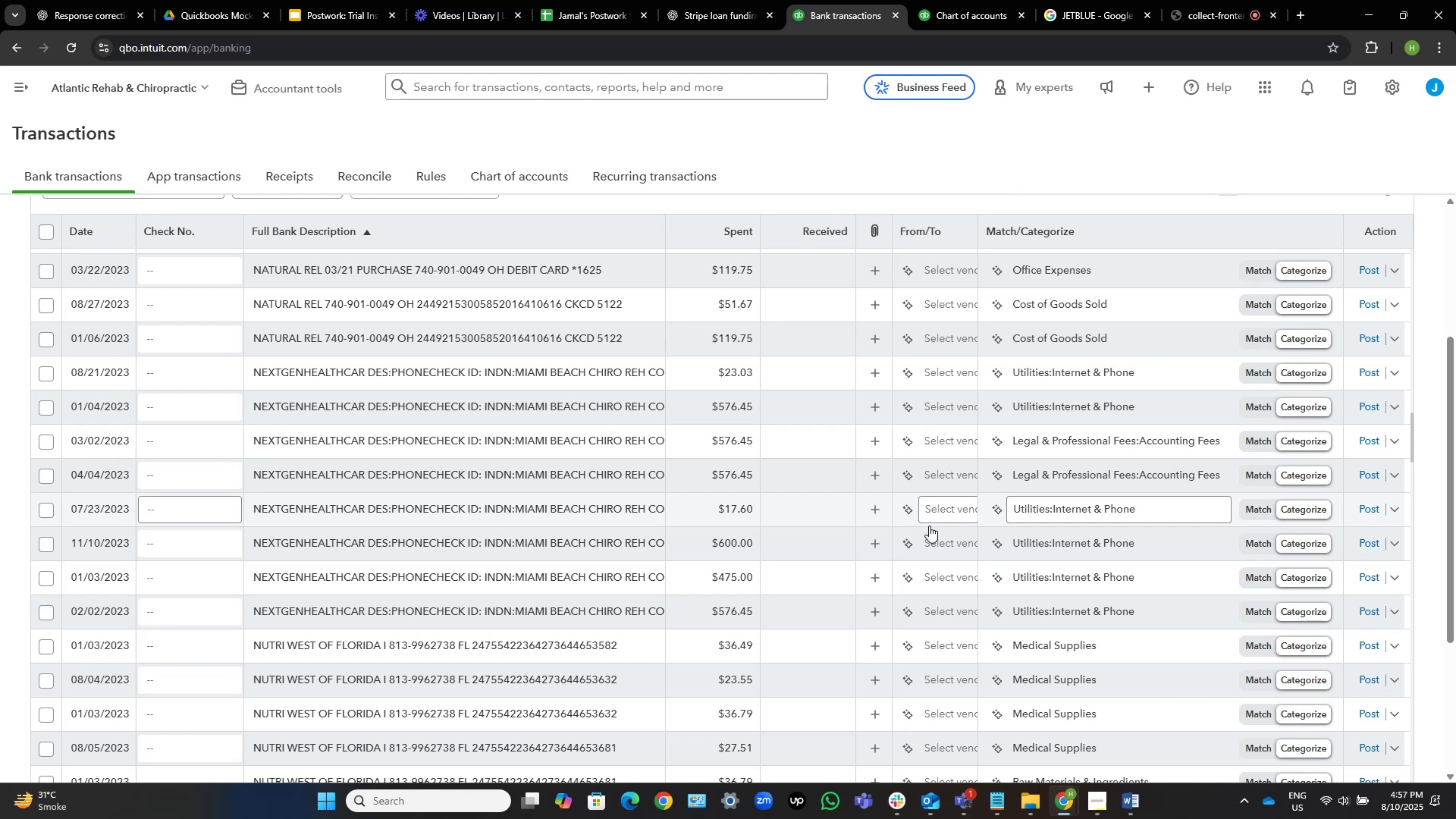 
wait(61.67)
 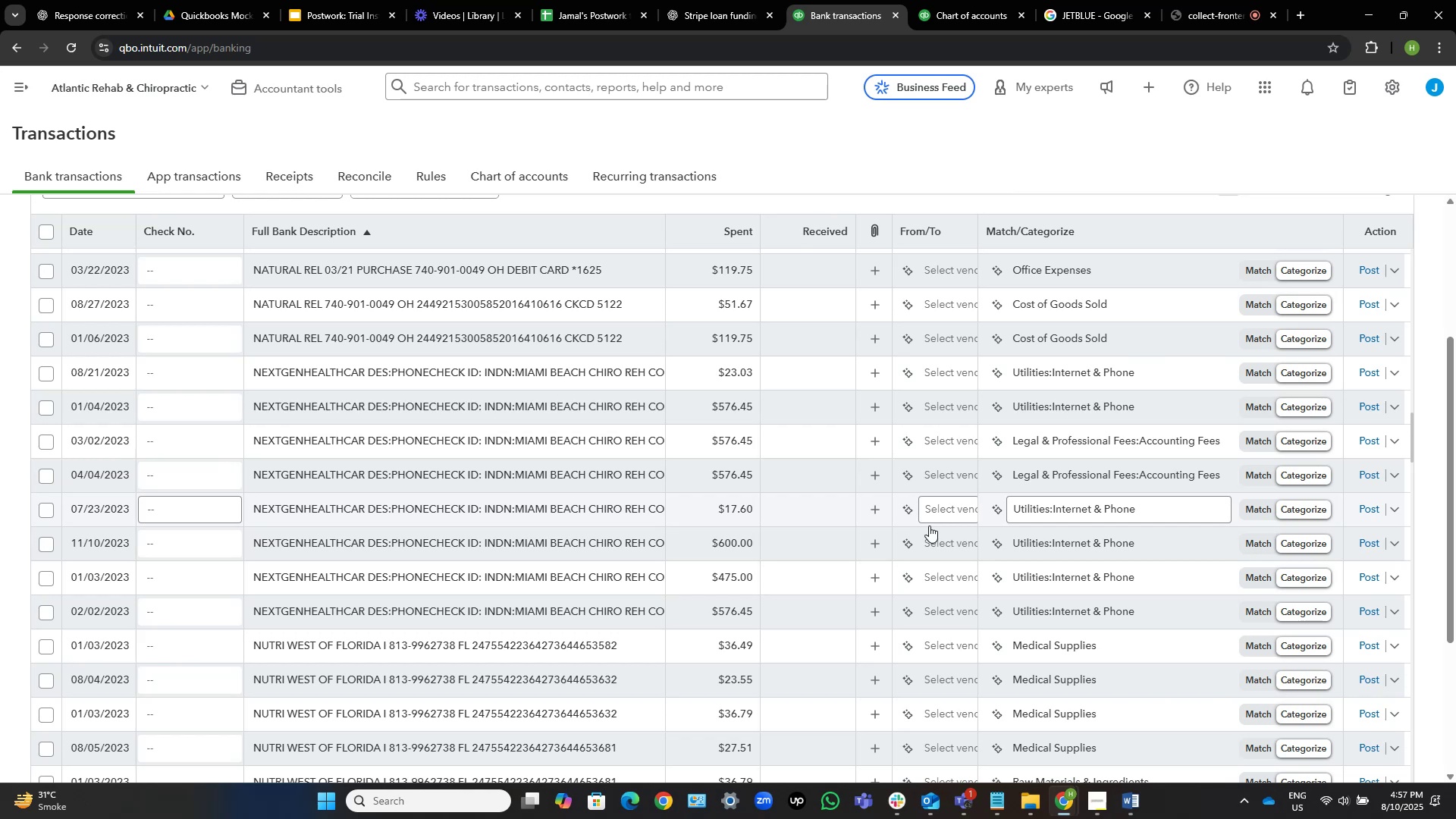 
scroll: coordinate [515, 400], scroll_direction: down, amount: 4.0
 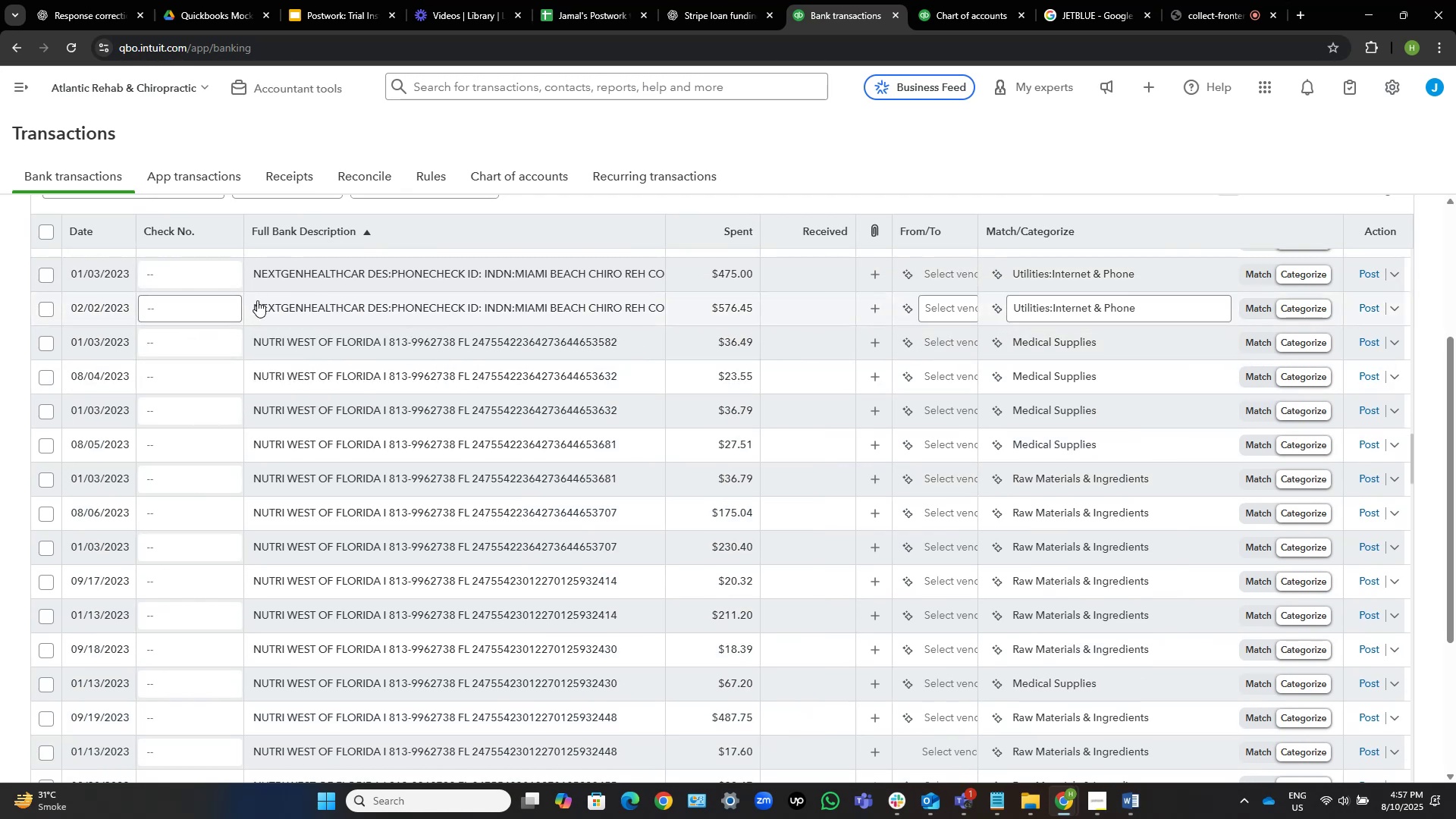 
wait(9.81)
 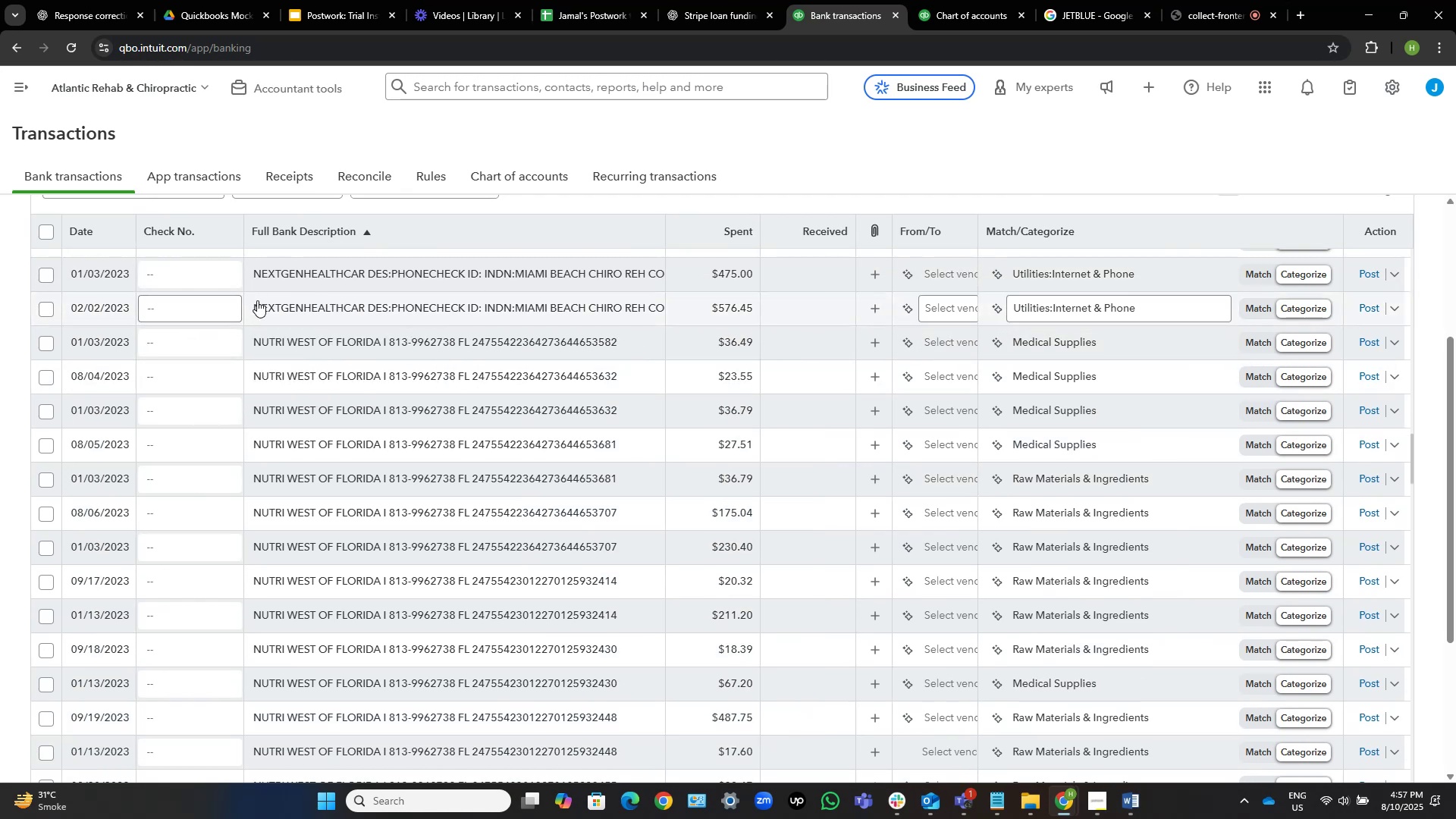 
left_click_drag(start_coordinate=[255, 343], to_coordinate=[378, 347])
 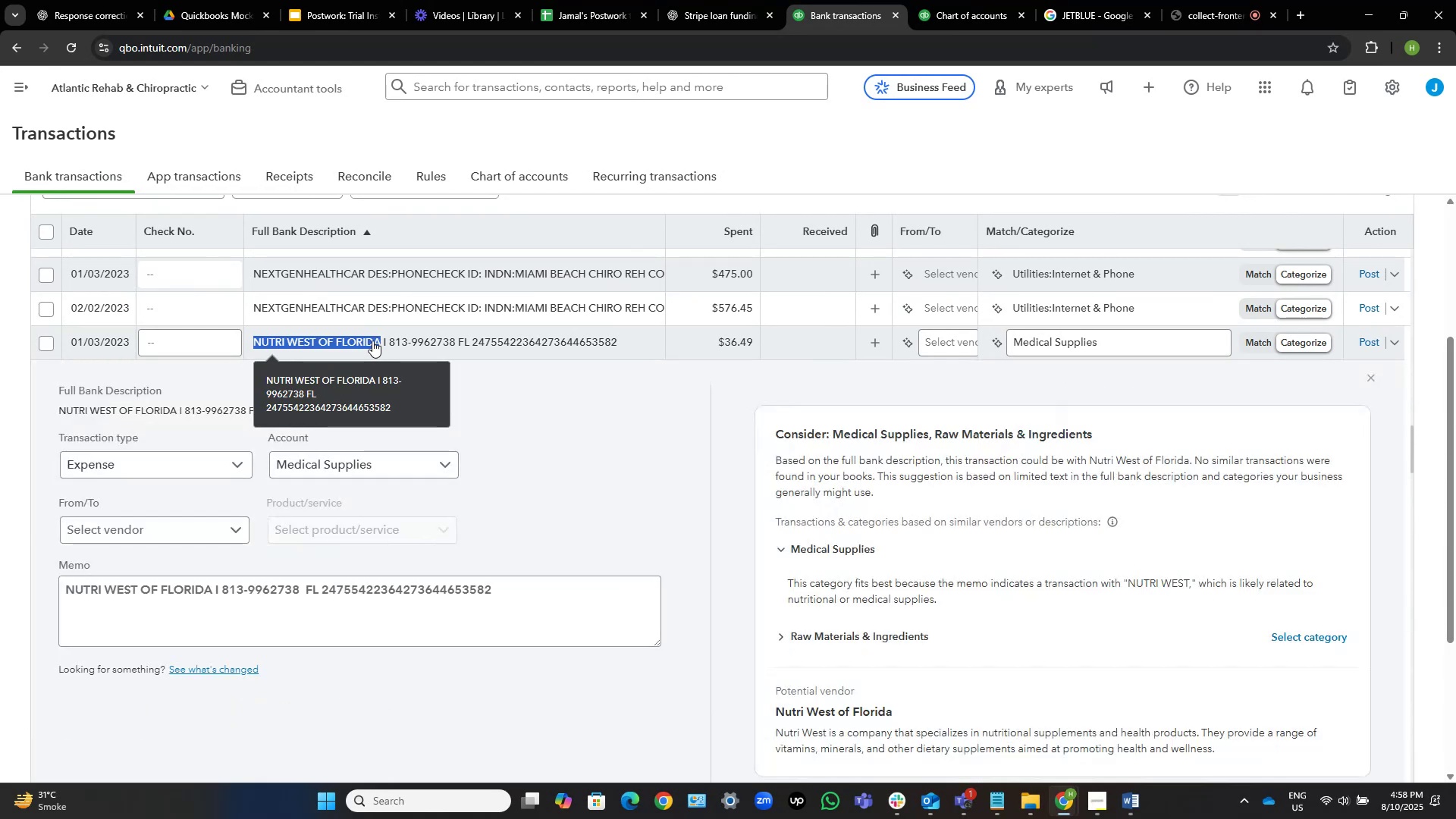 
key(Control+C)
 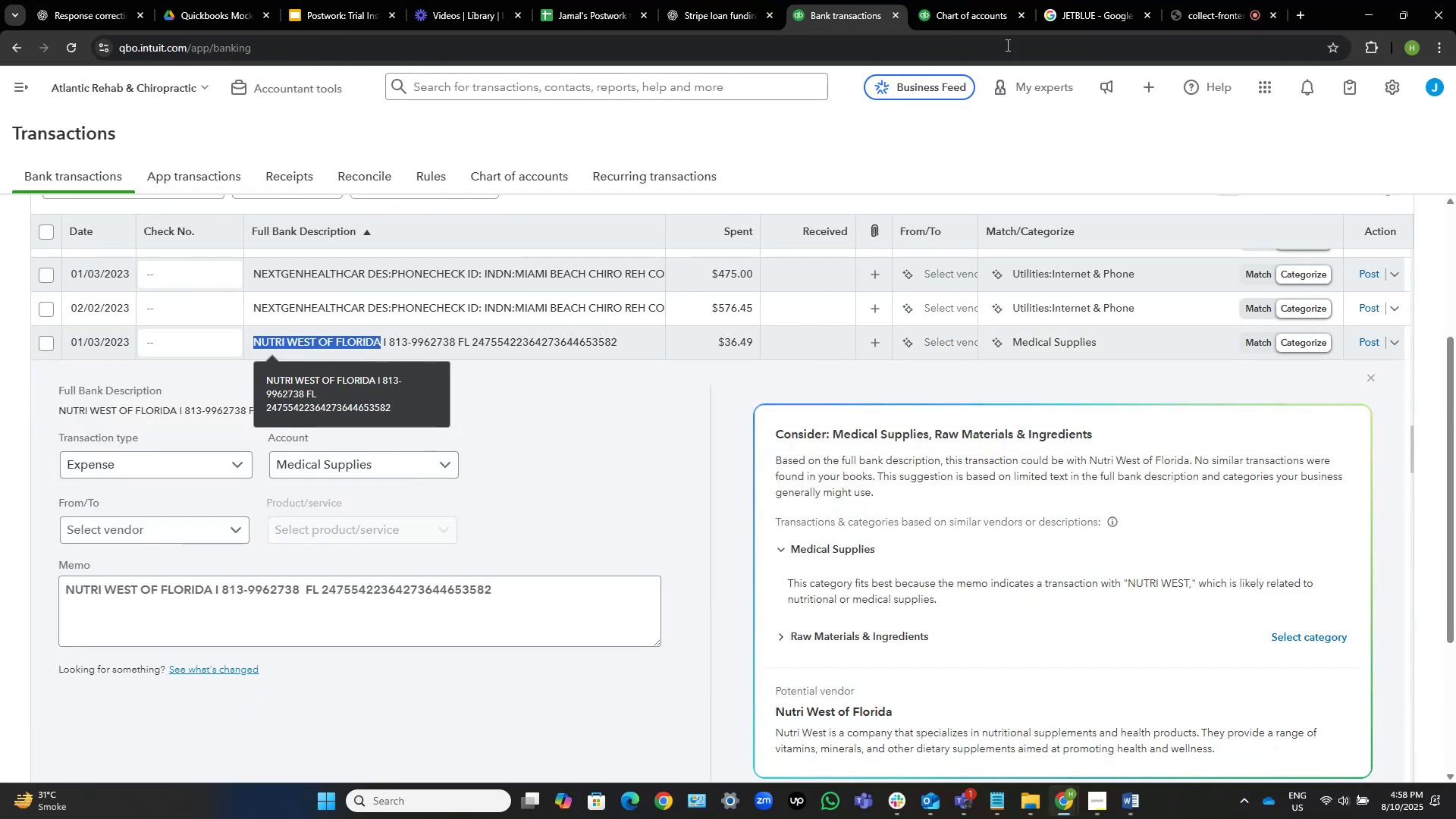 
left_click([1065, 0])
 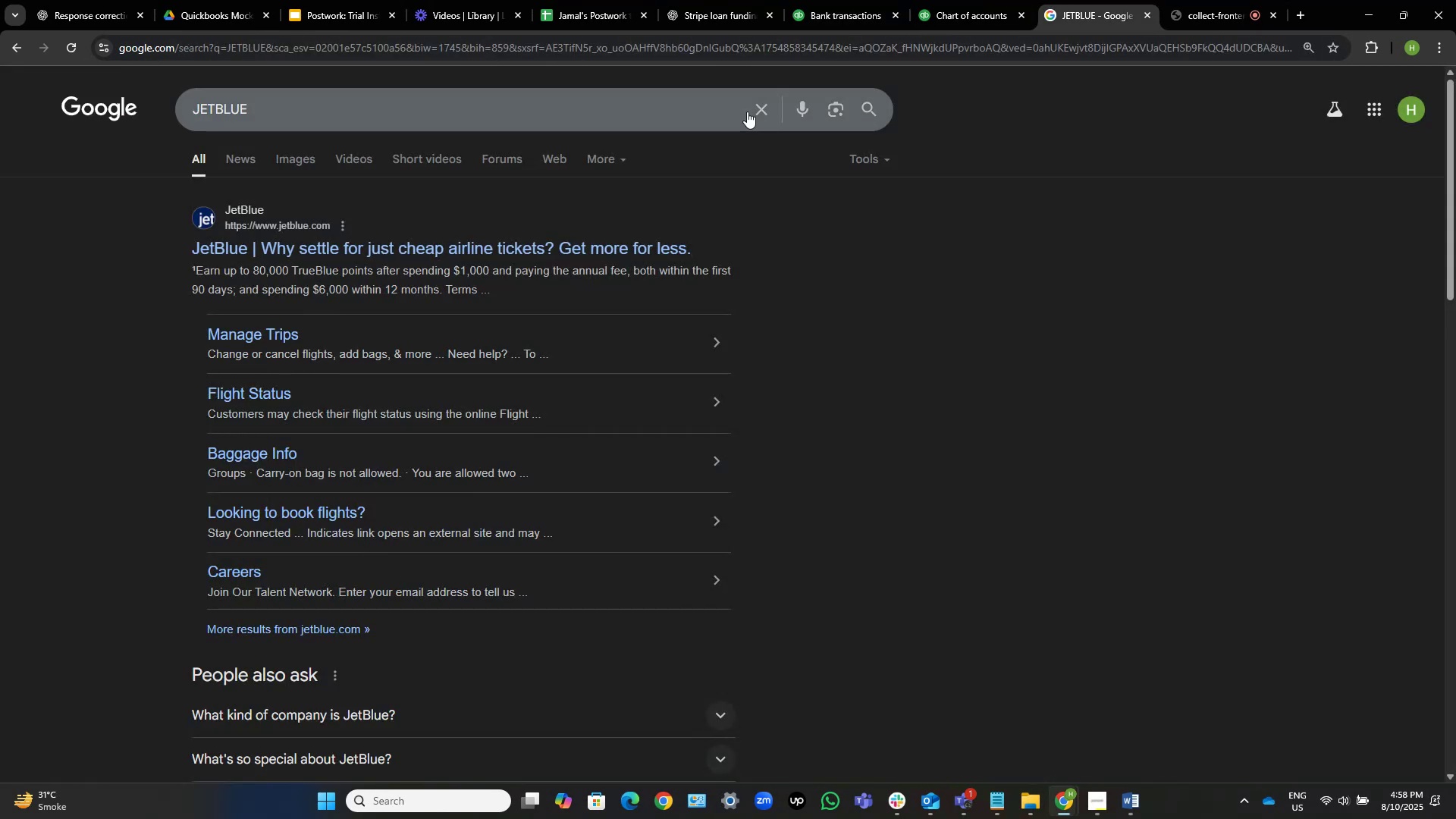 
left_click([756, 108])
 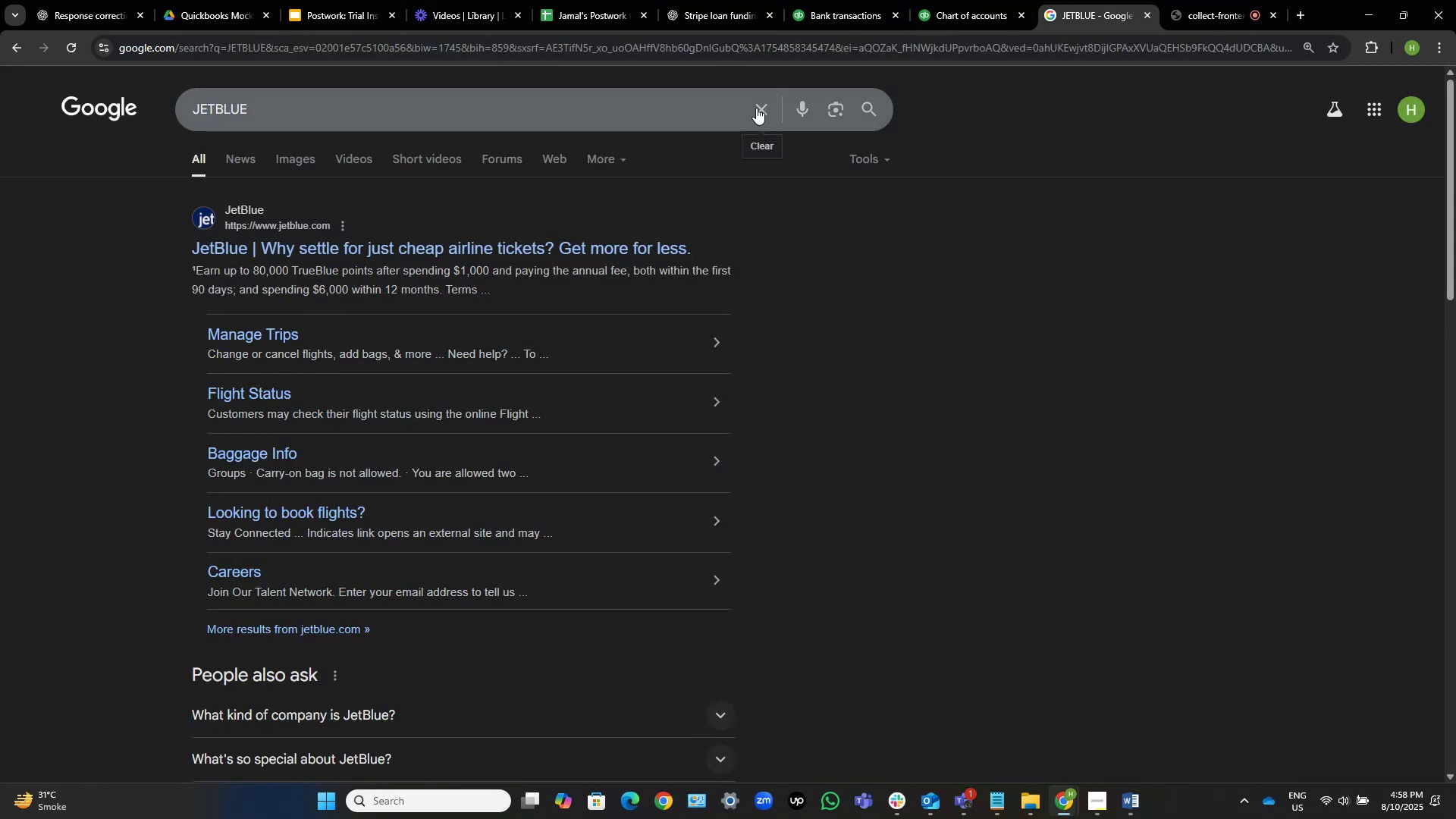 
key(Control+V)
 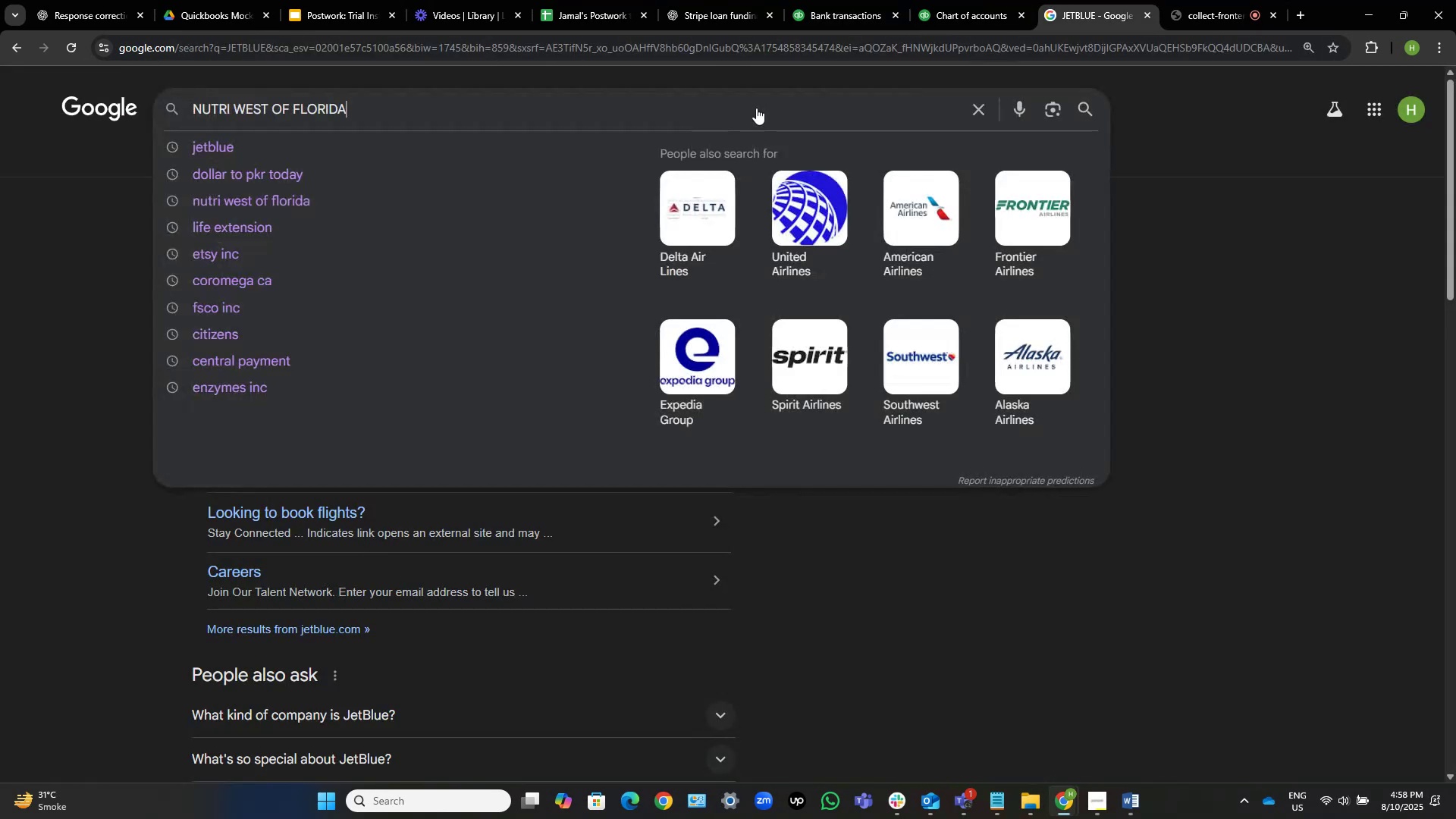 
key(NumpadEnter)
 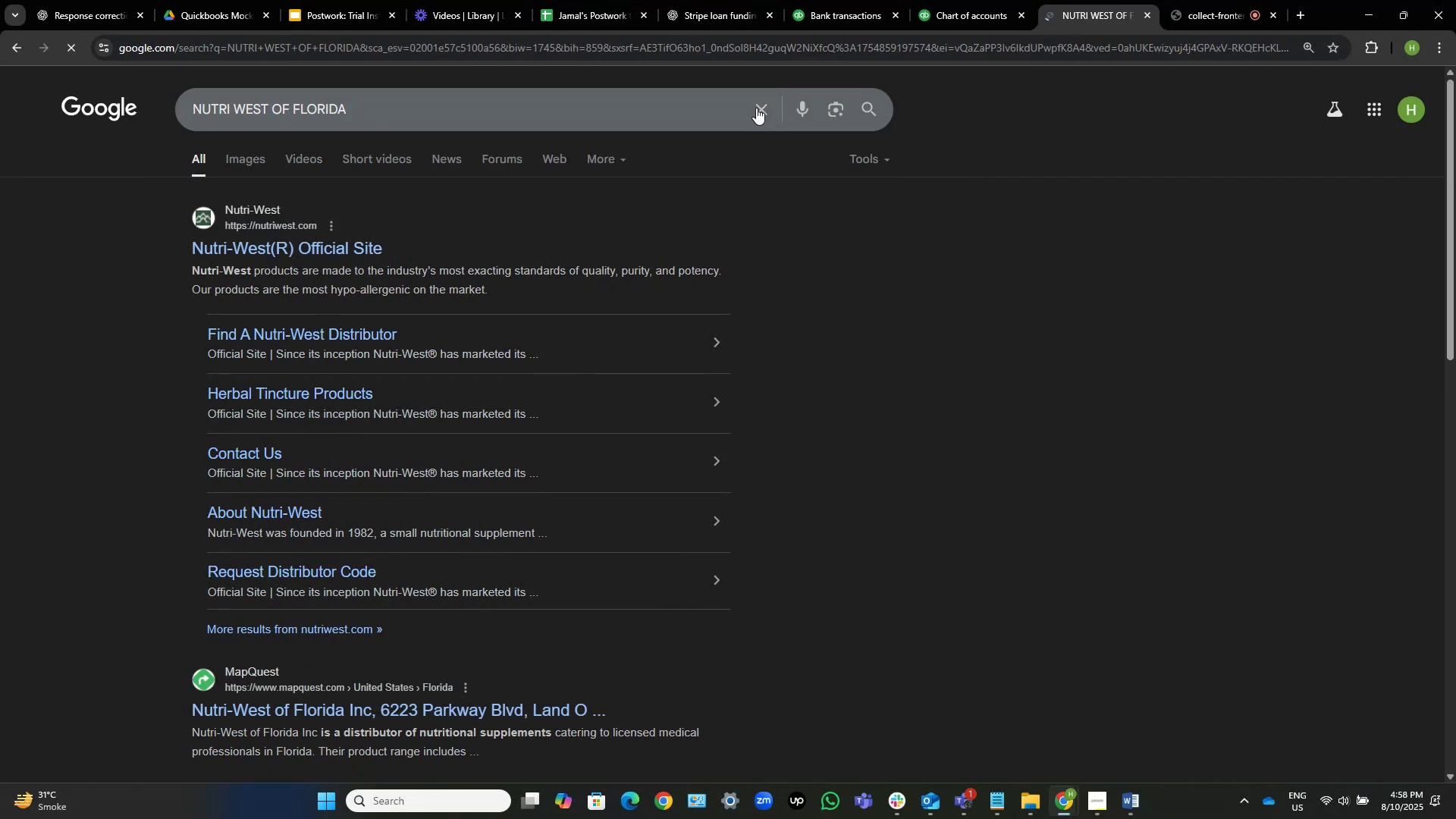 
wait(5.43)
 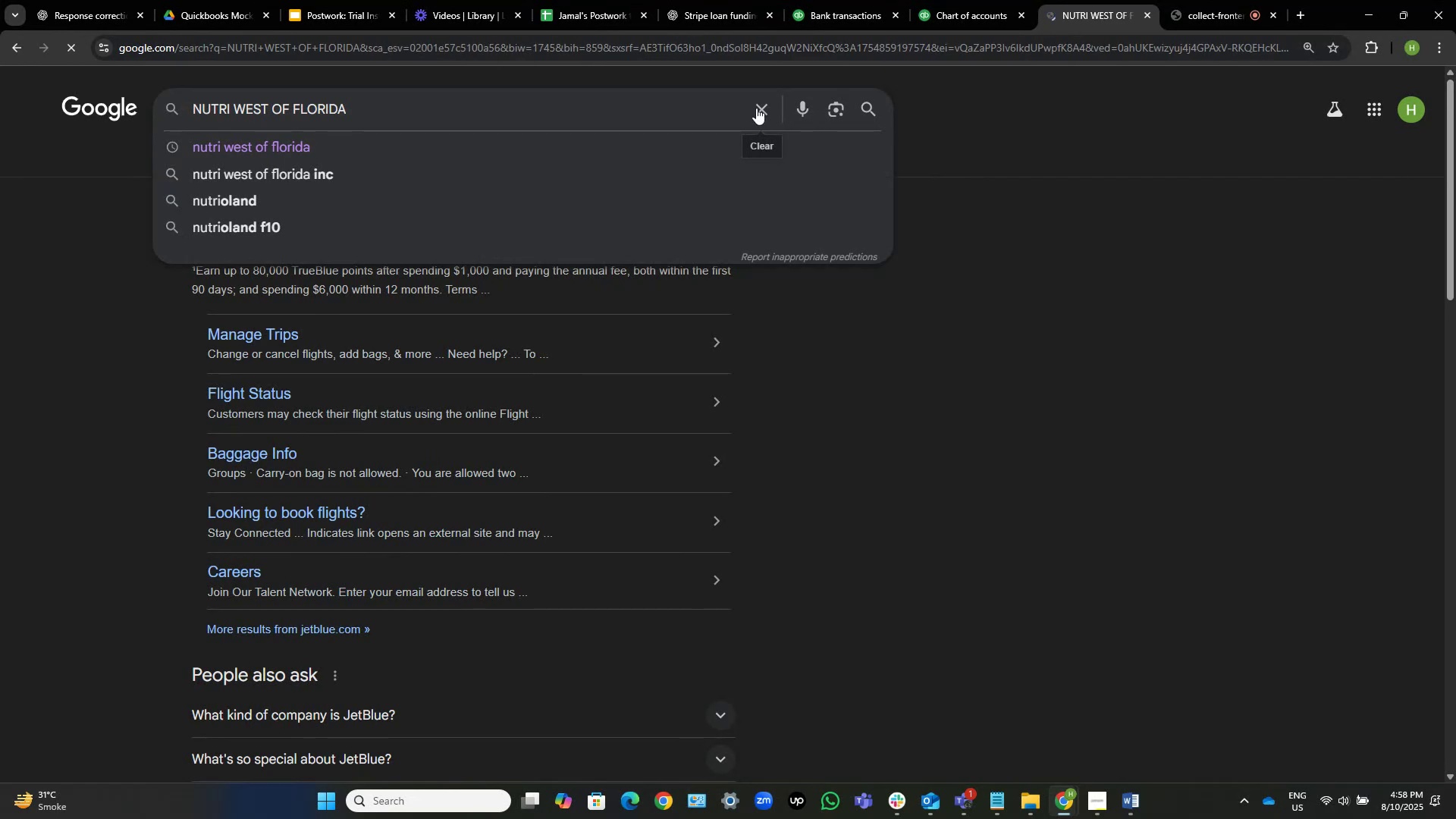 
left_click([329, 253])
 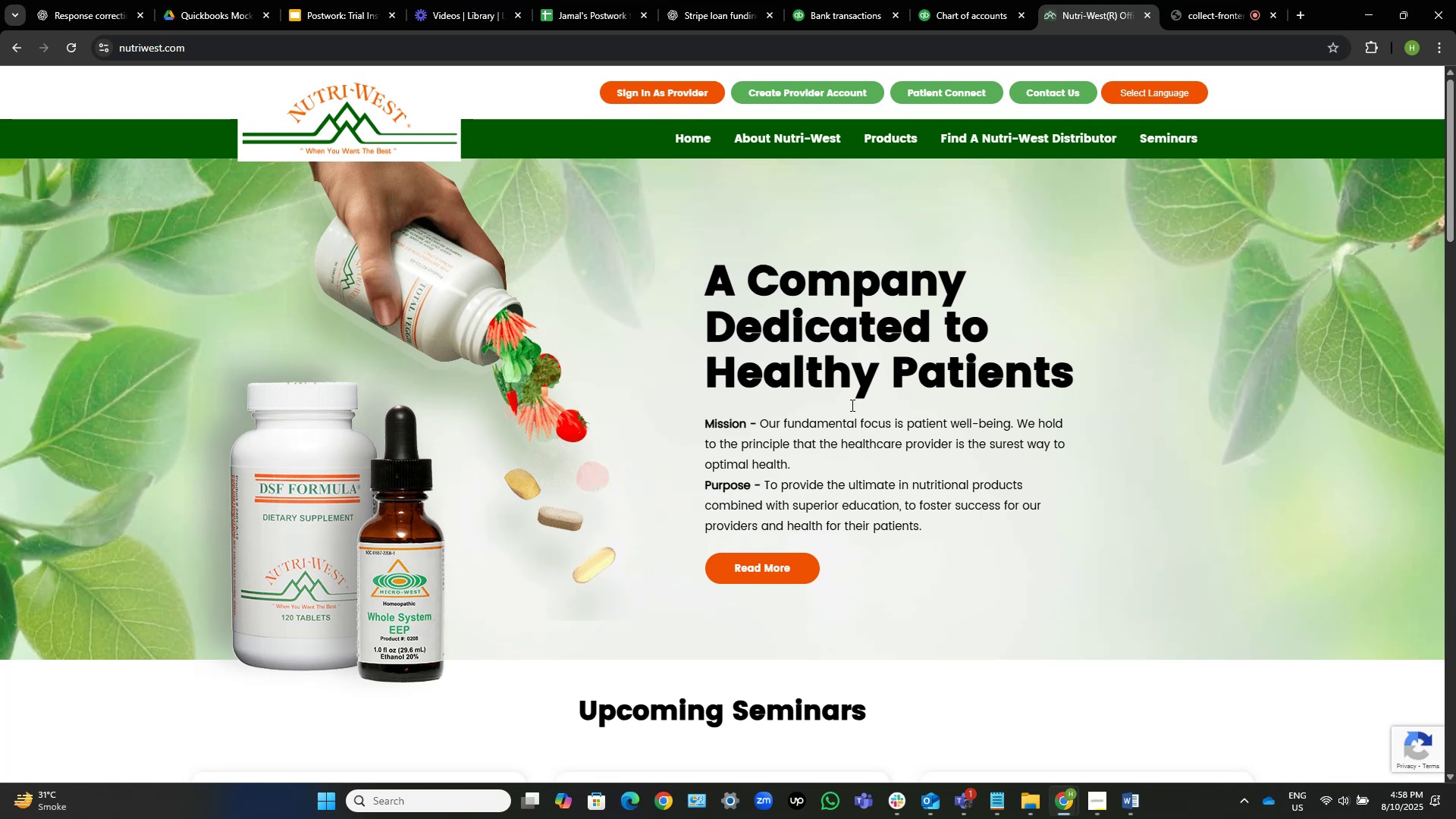 
wait(11.46)
 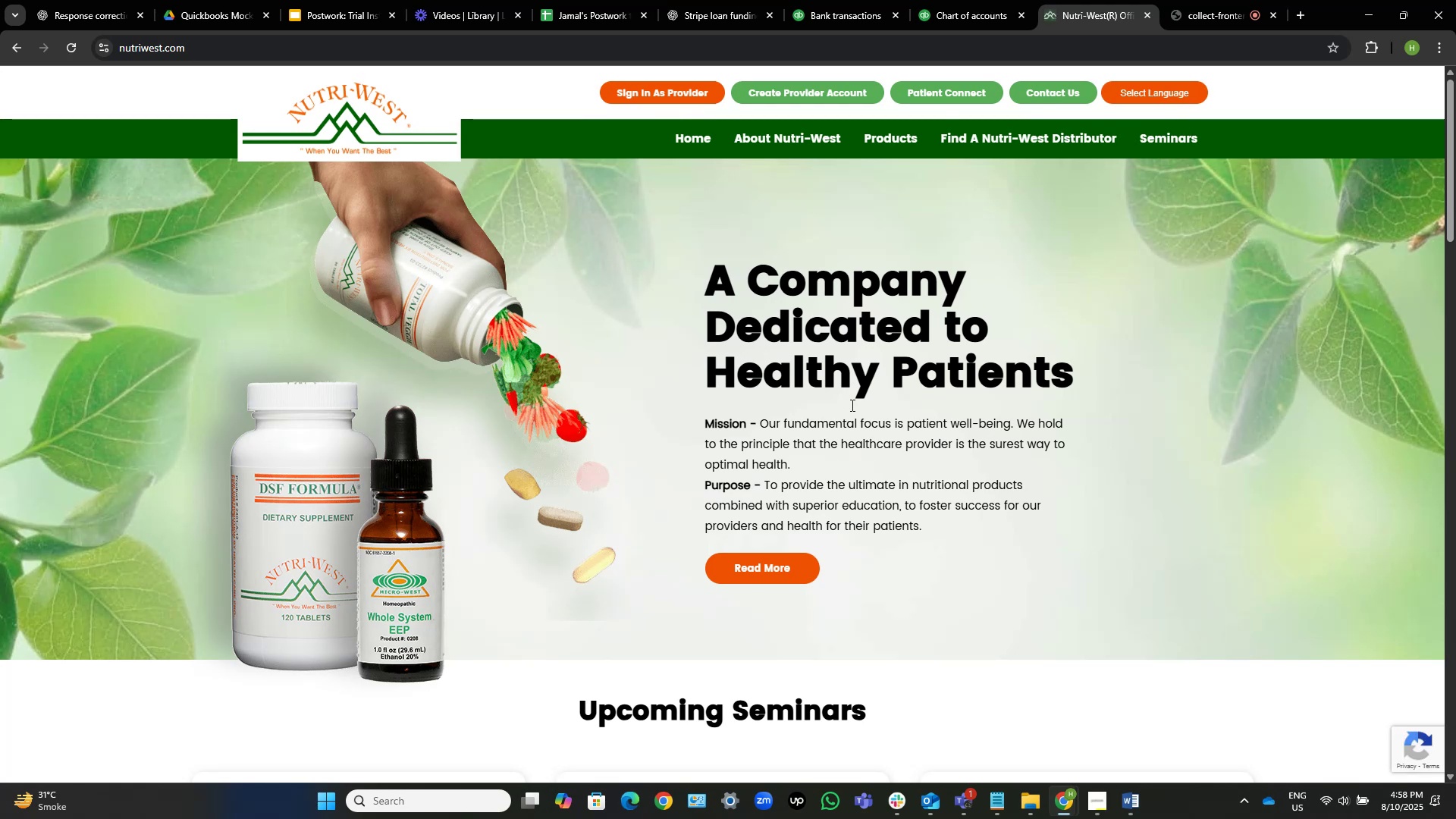 
left_click([1140, 810])
 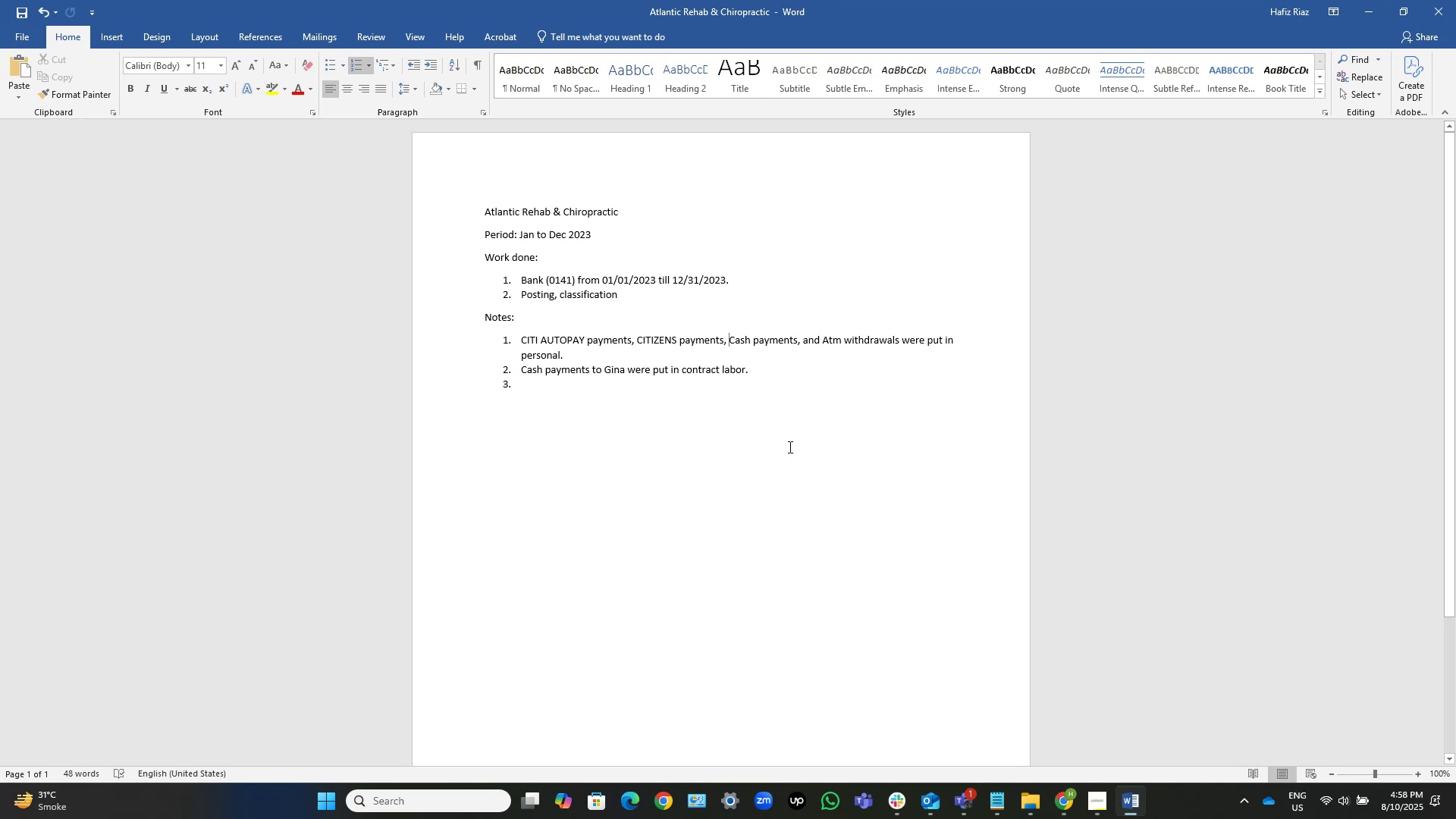 
wait(5.94)
 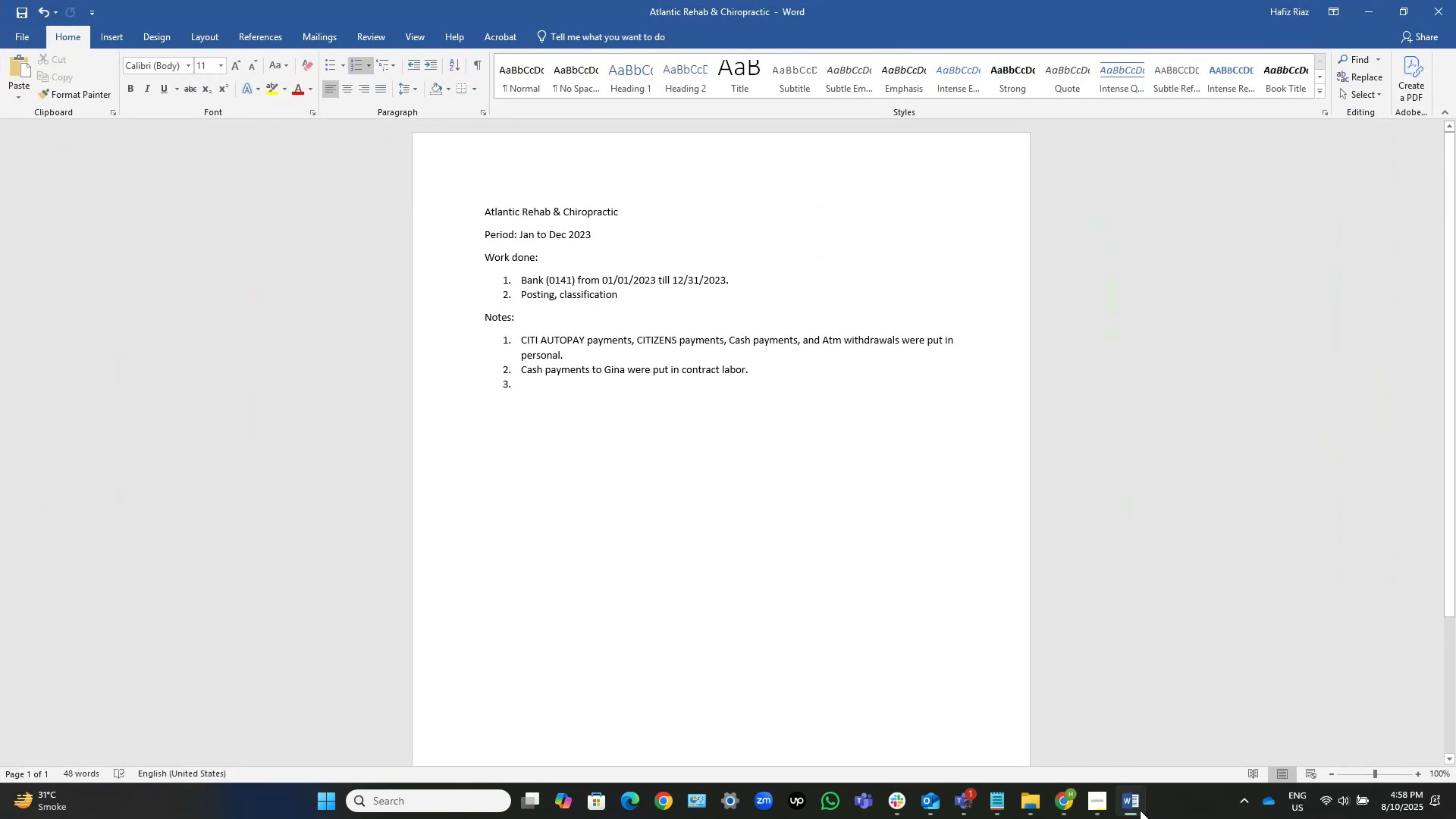 
left_click([1136, 804])
 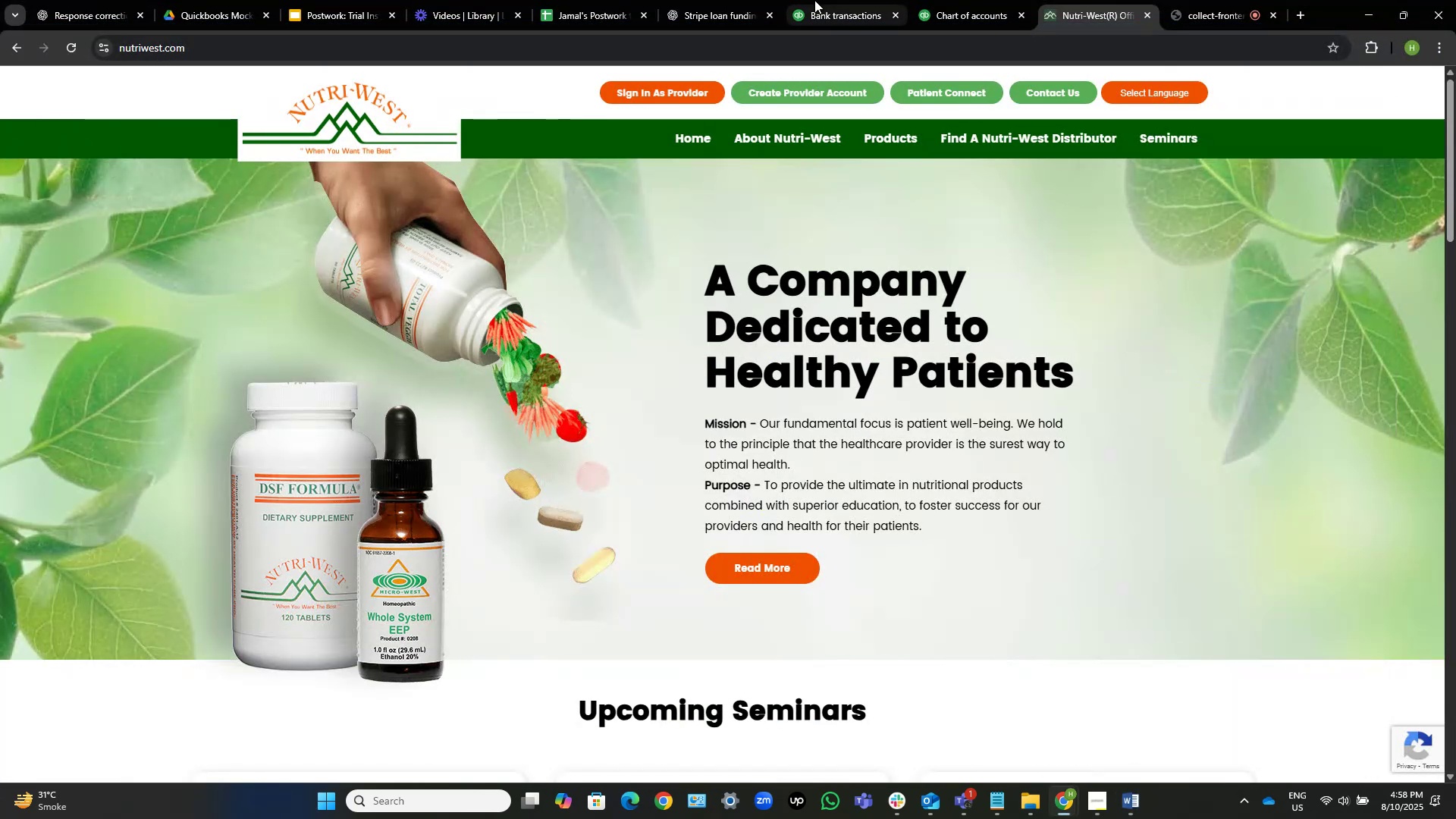 
left_click([815, 0])
 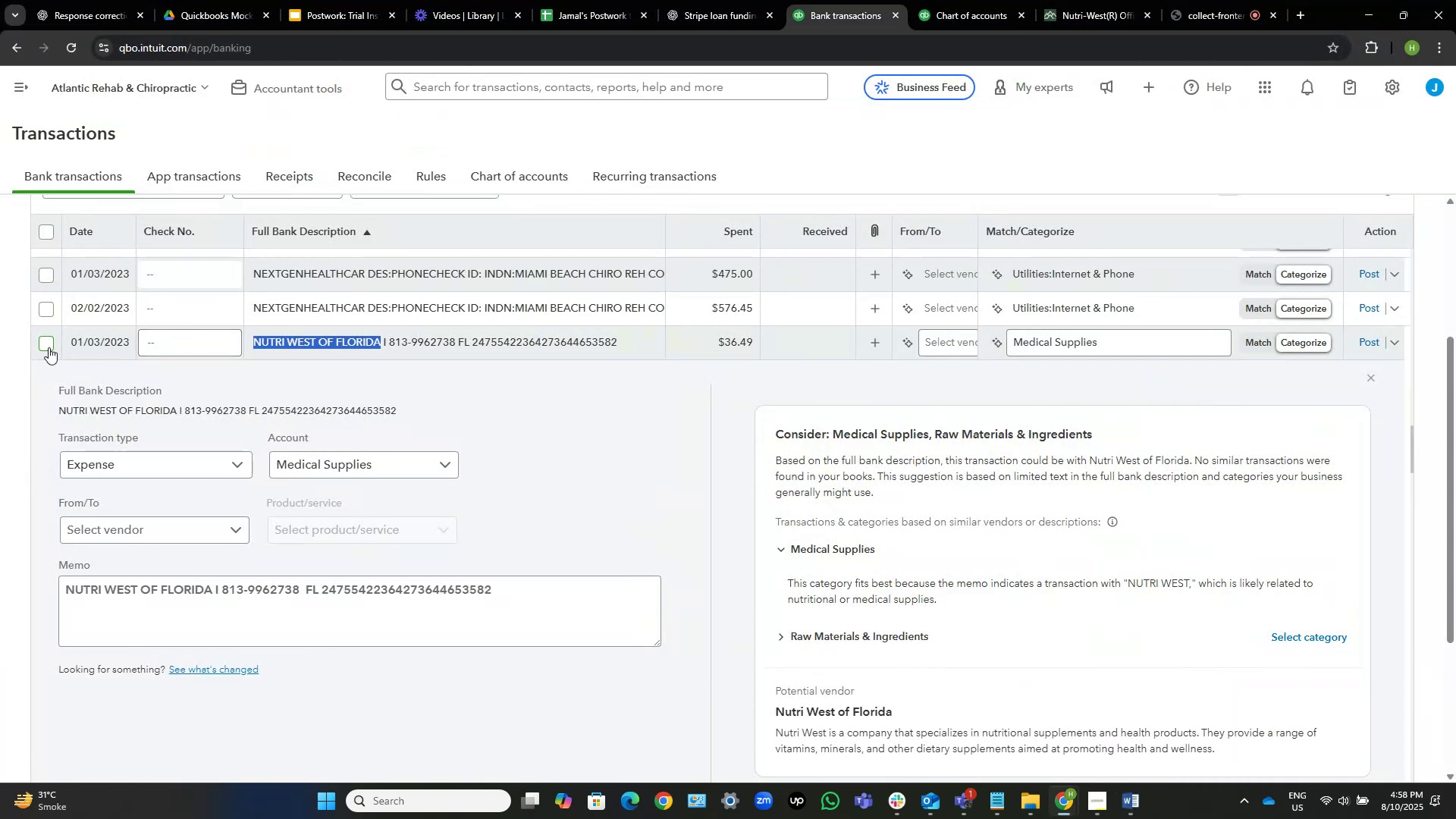 
key(Control+C)
 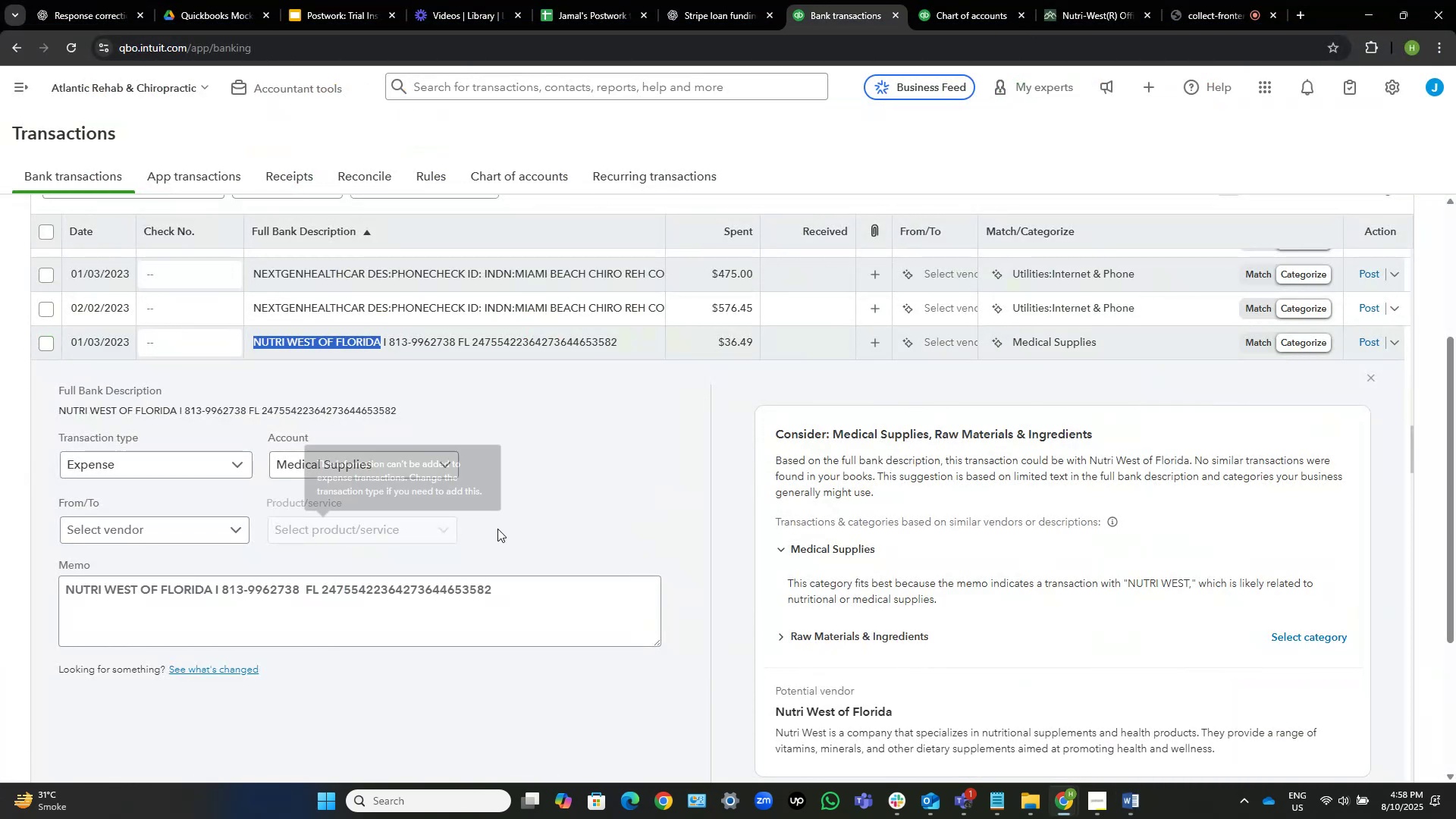 
scroll: coordinate [1436, 378], scroll_direction: up, amount: 14.0
 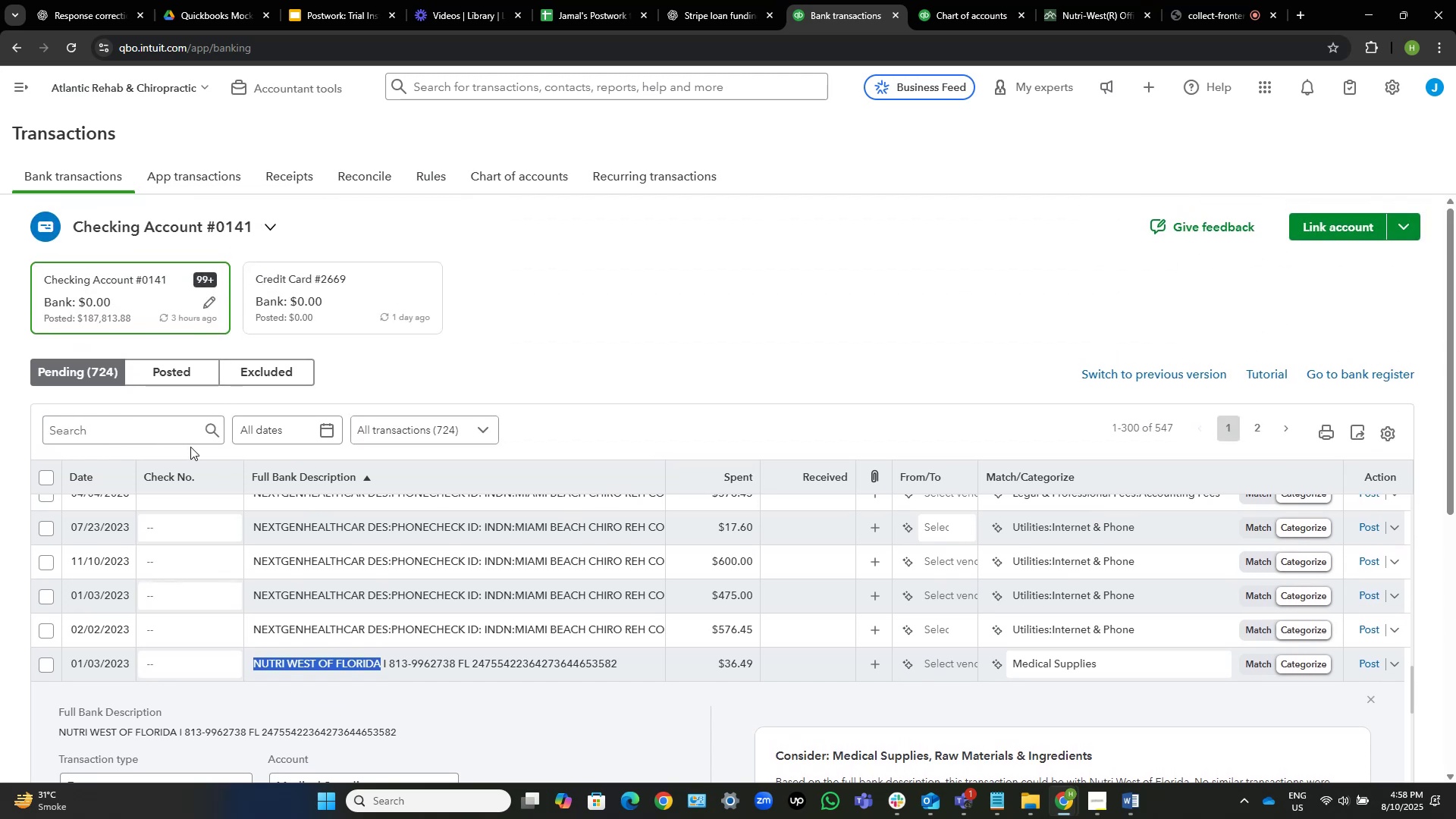 
left_click([168, 429])
 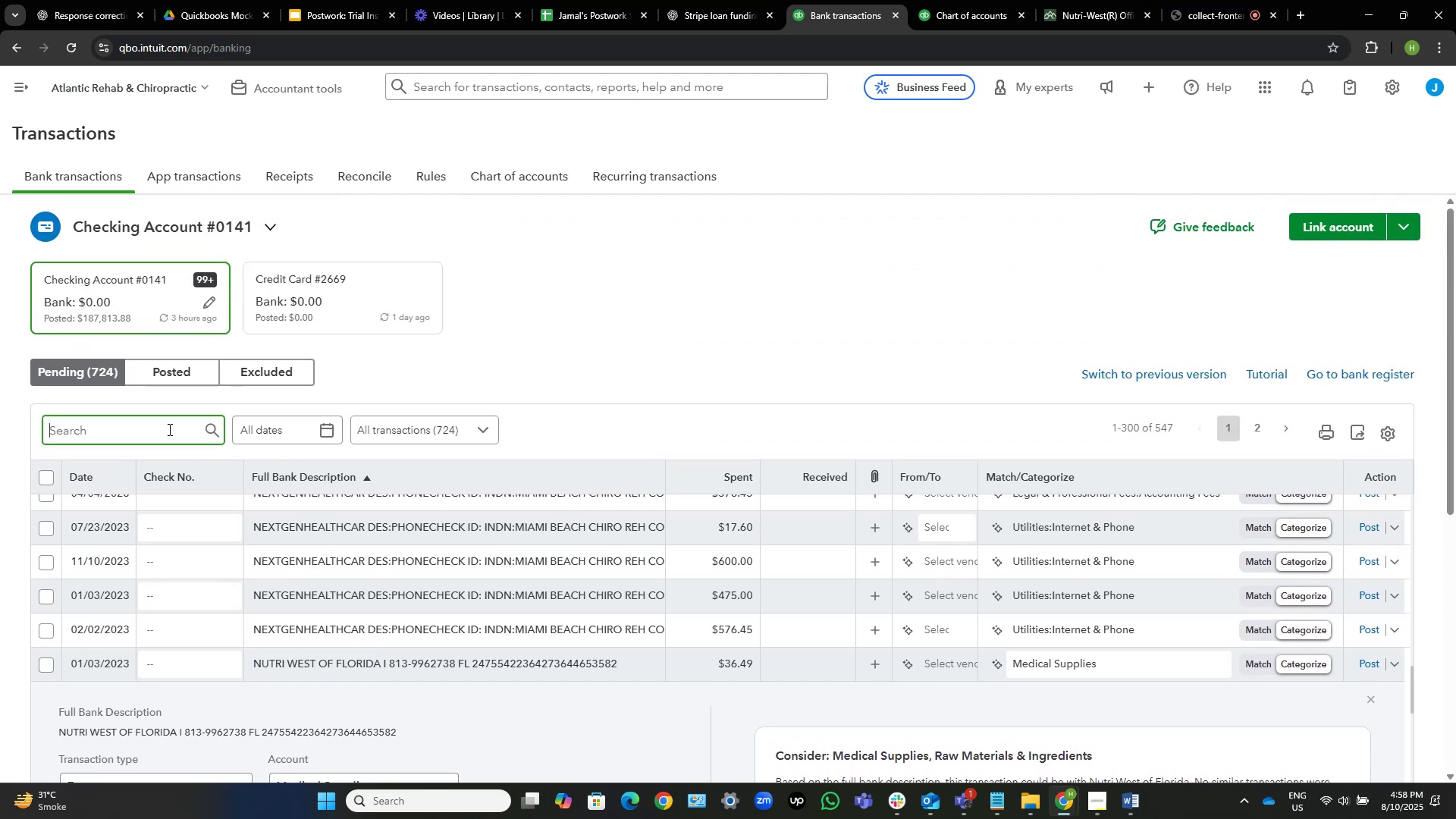 
key(Control+V)
 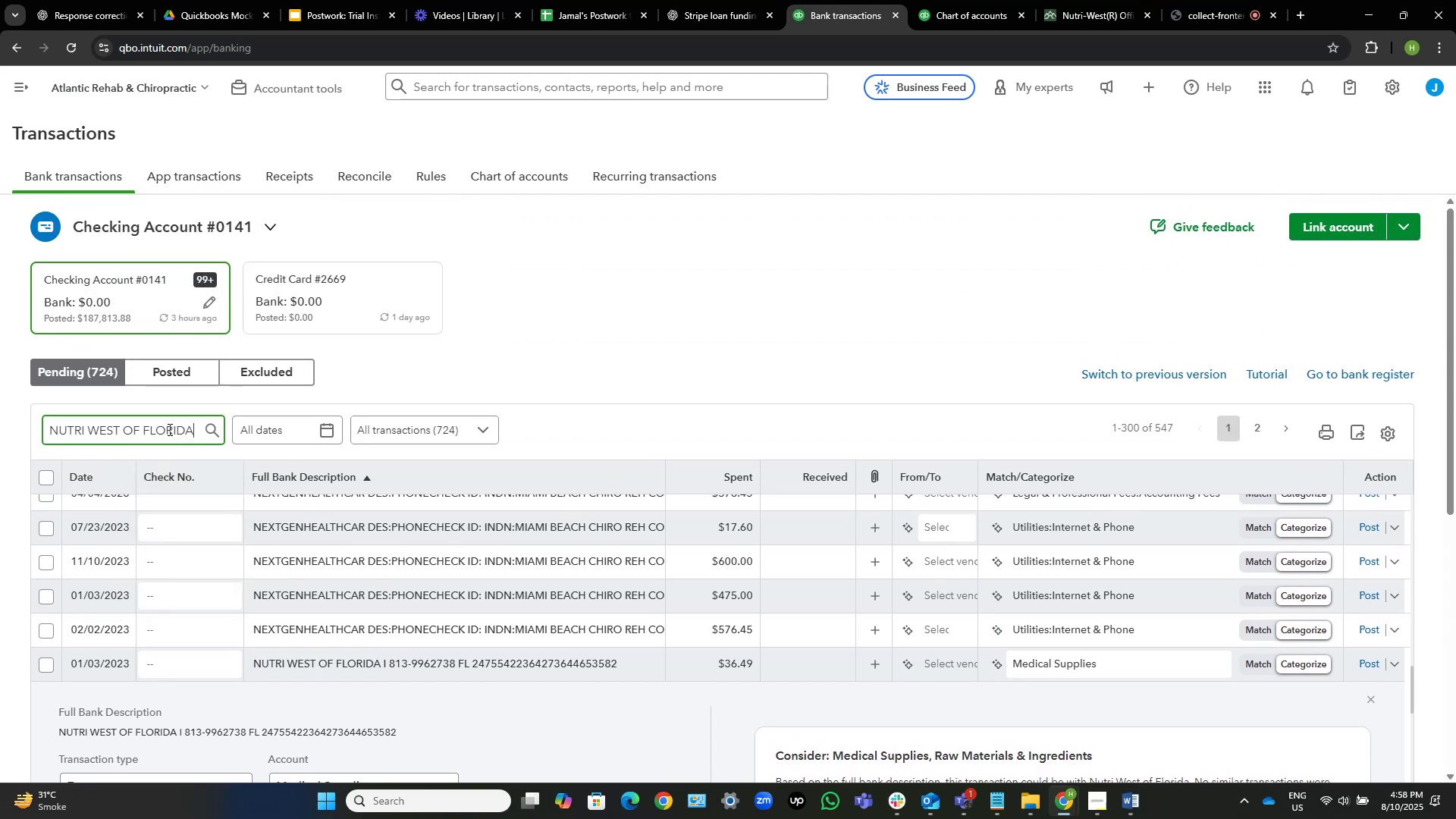 
key(NumpadEnter)
 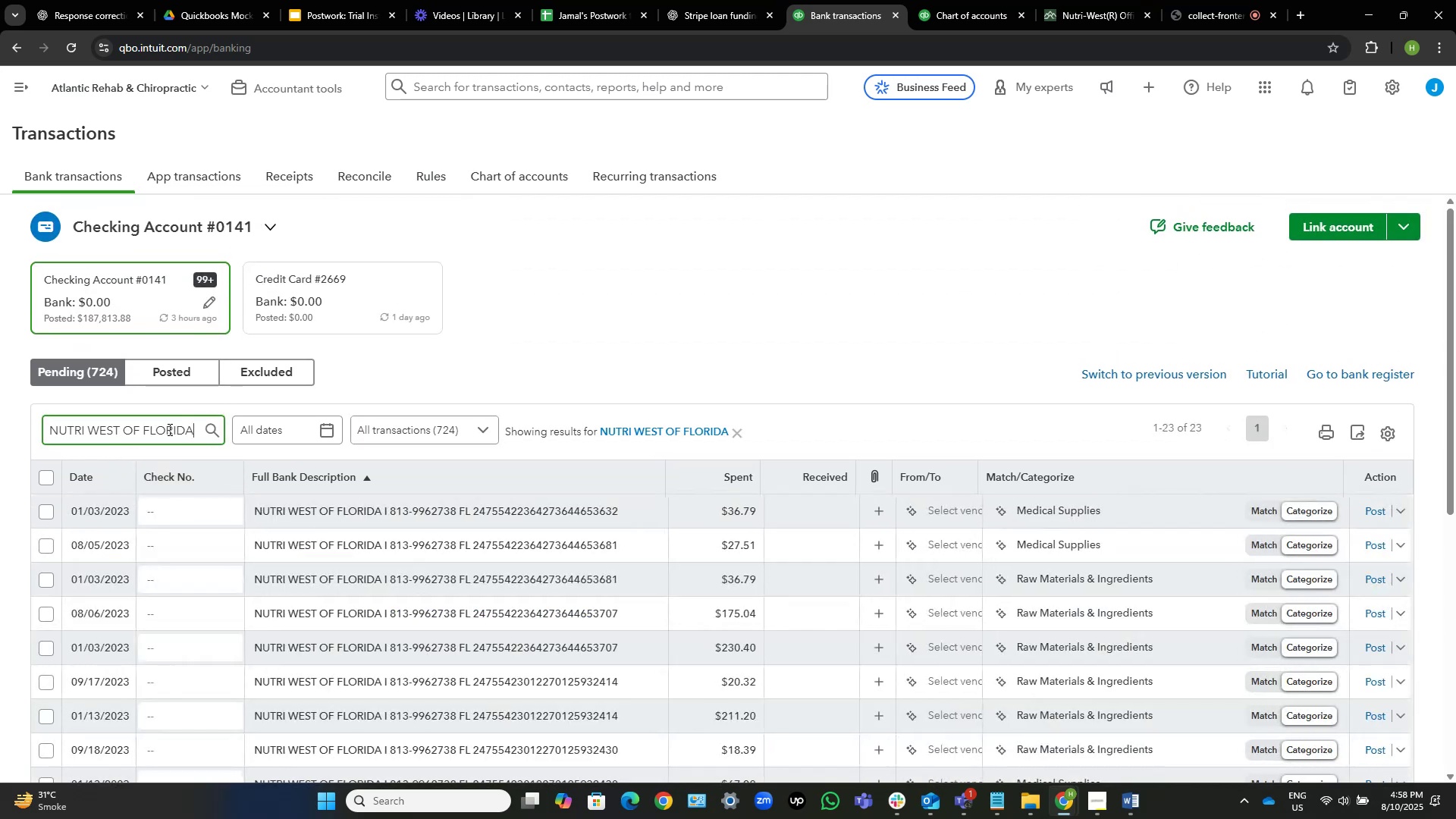 
wait(6.26)
 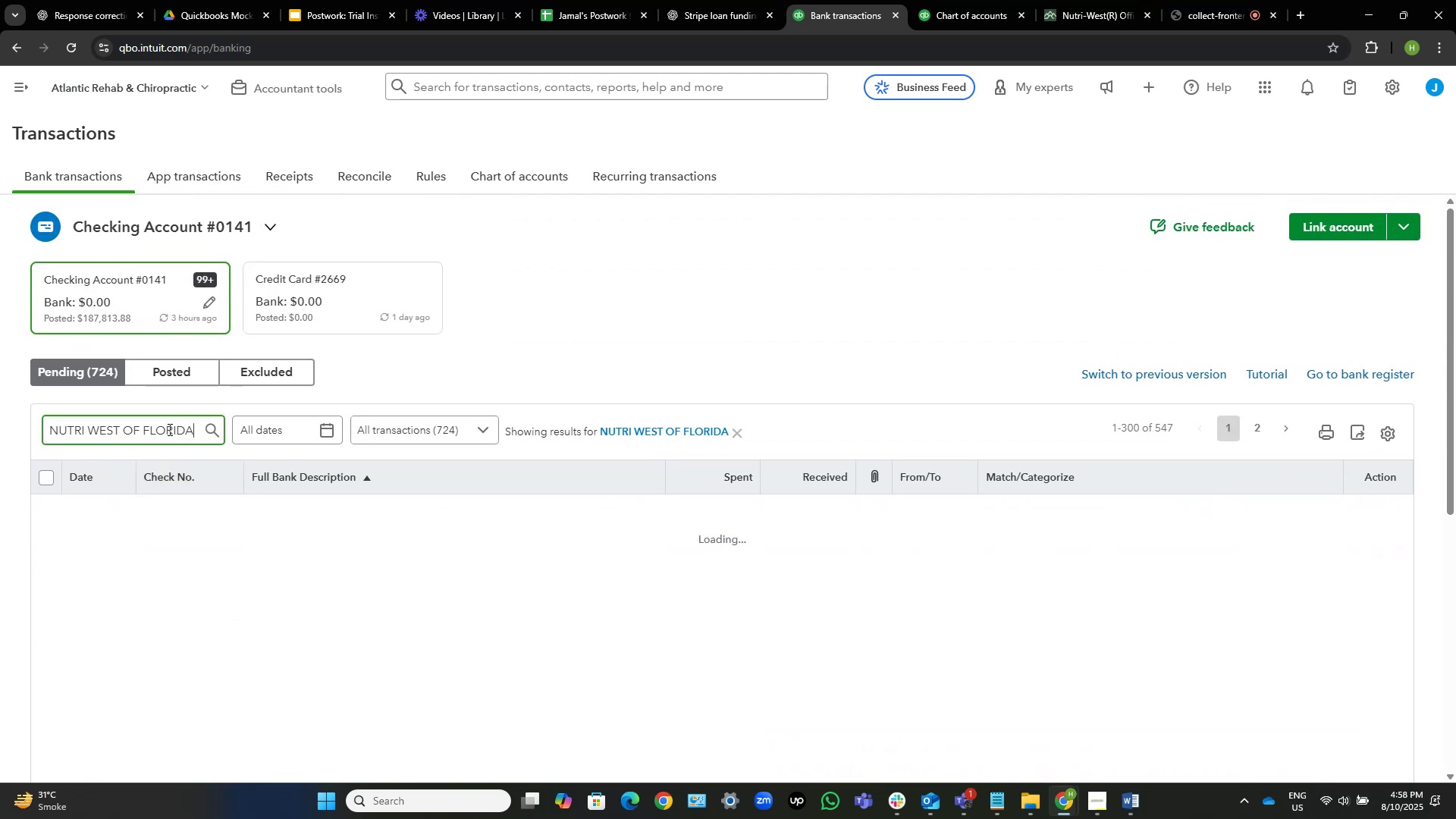 
scroll: coordinate [837, 434], scroll_direction: down, amount: 14.0
 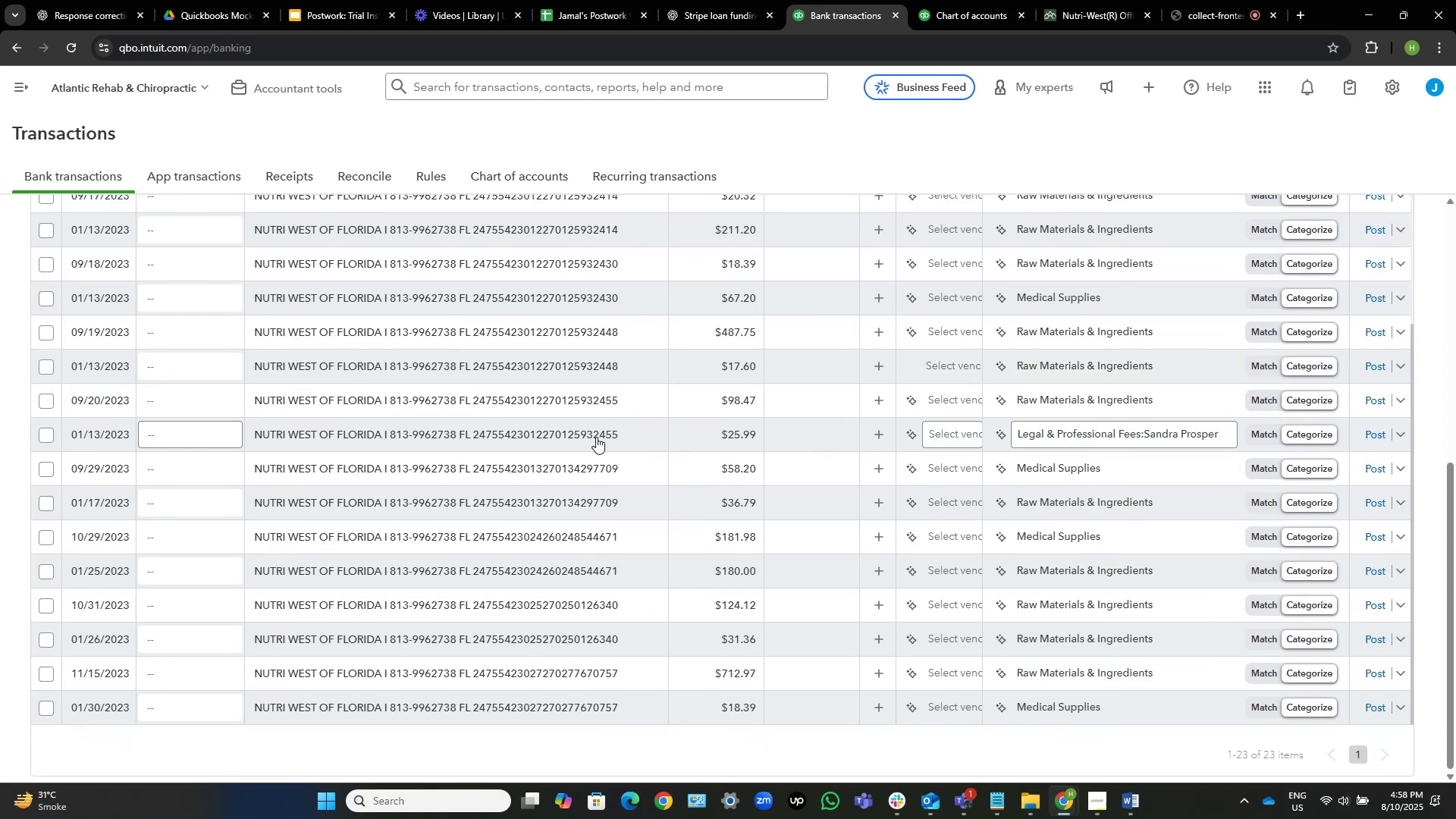 
scroll: coordinate [271, 378], scroll_direction: up, amount: 14.0
 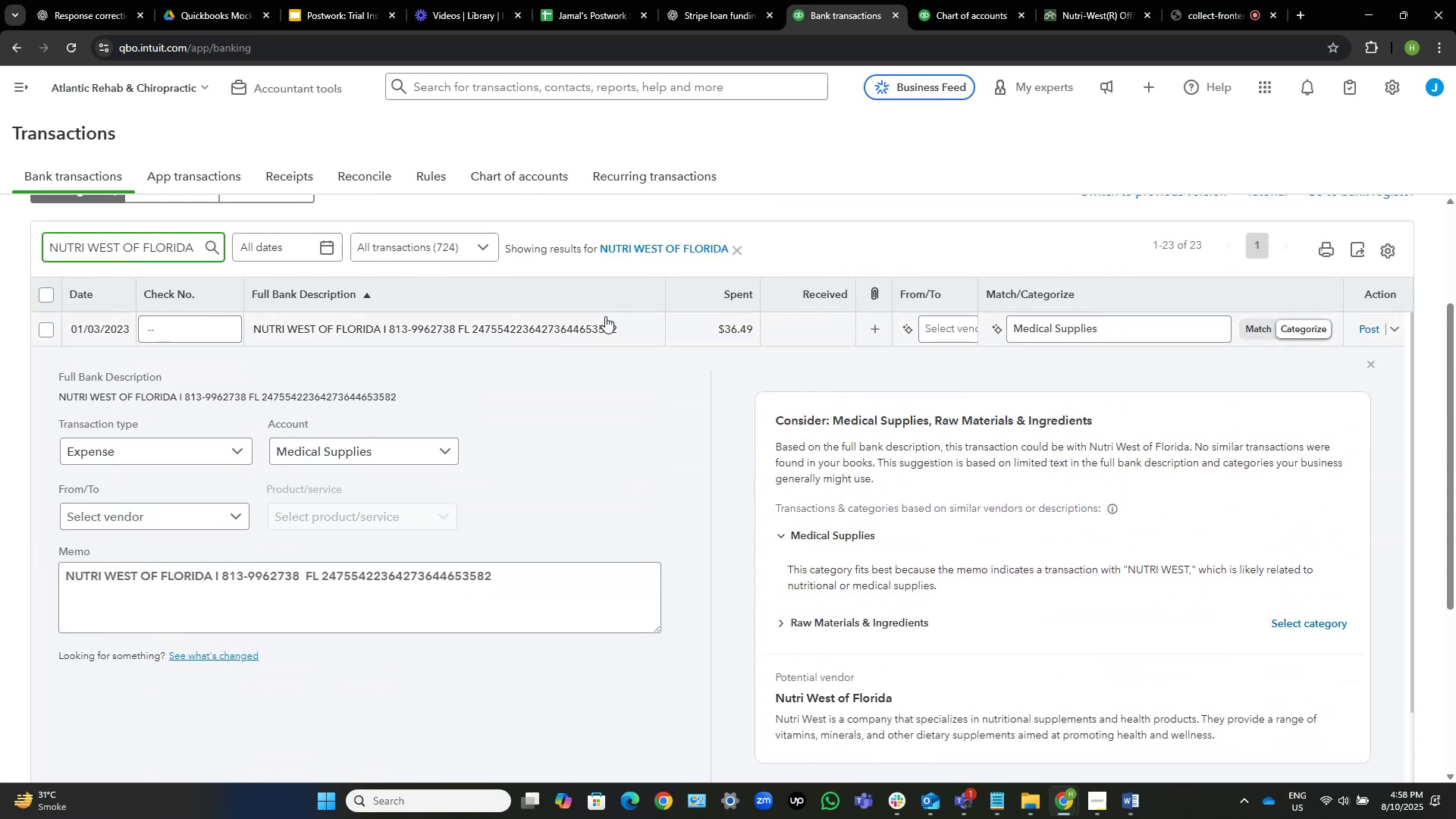 
left_click([588, 318])
 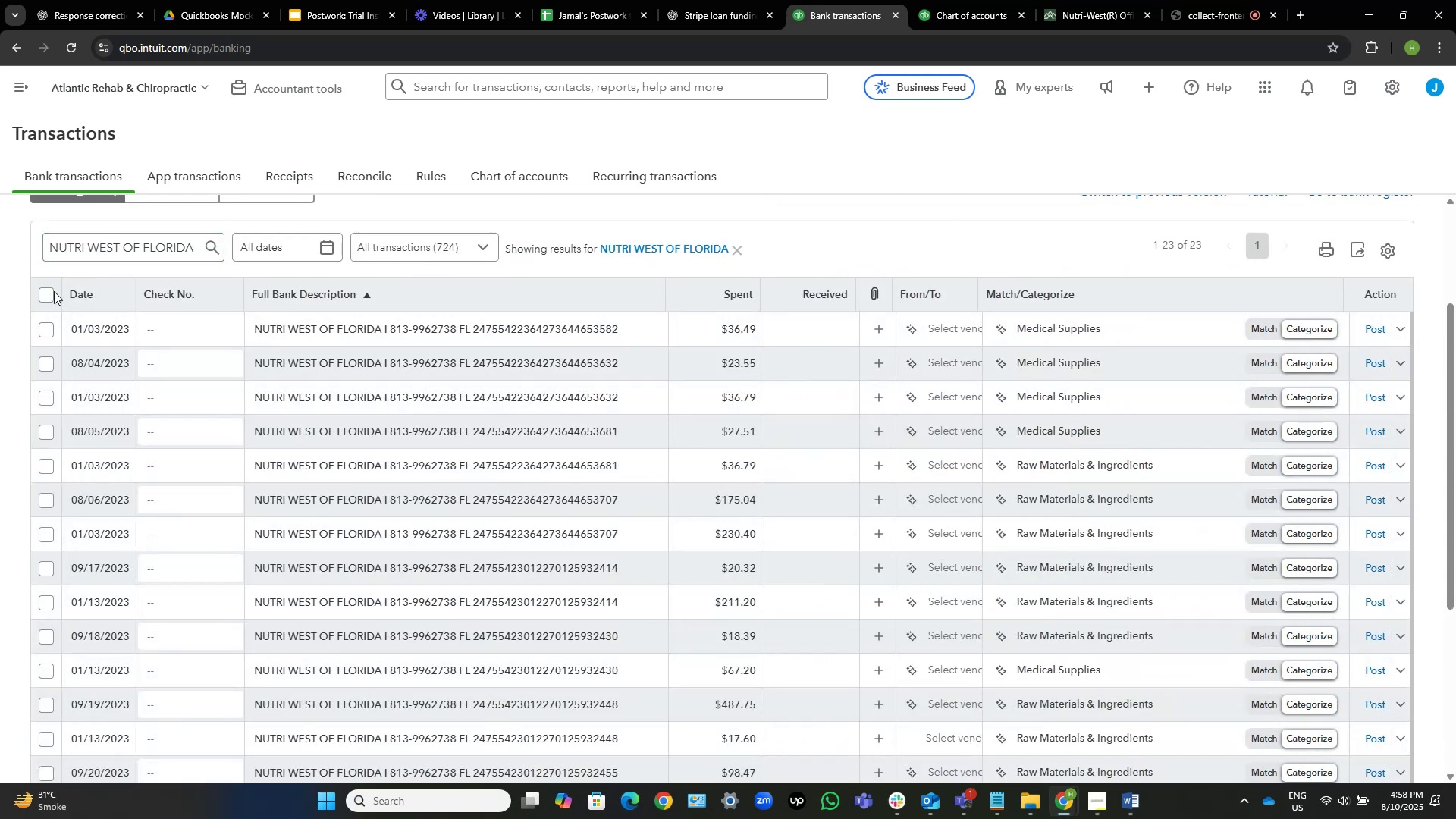 
left_click([47, 293])
 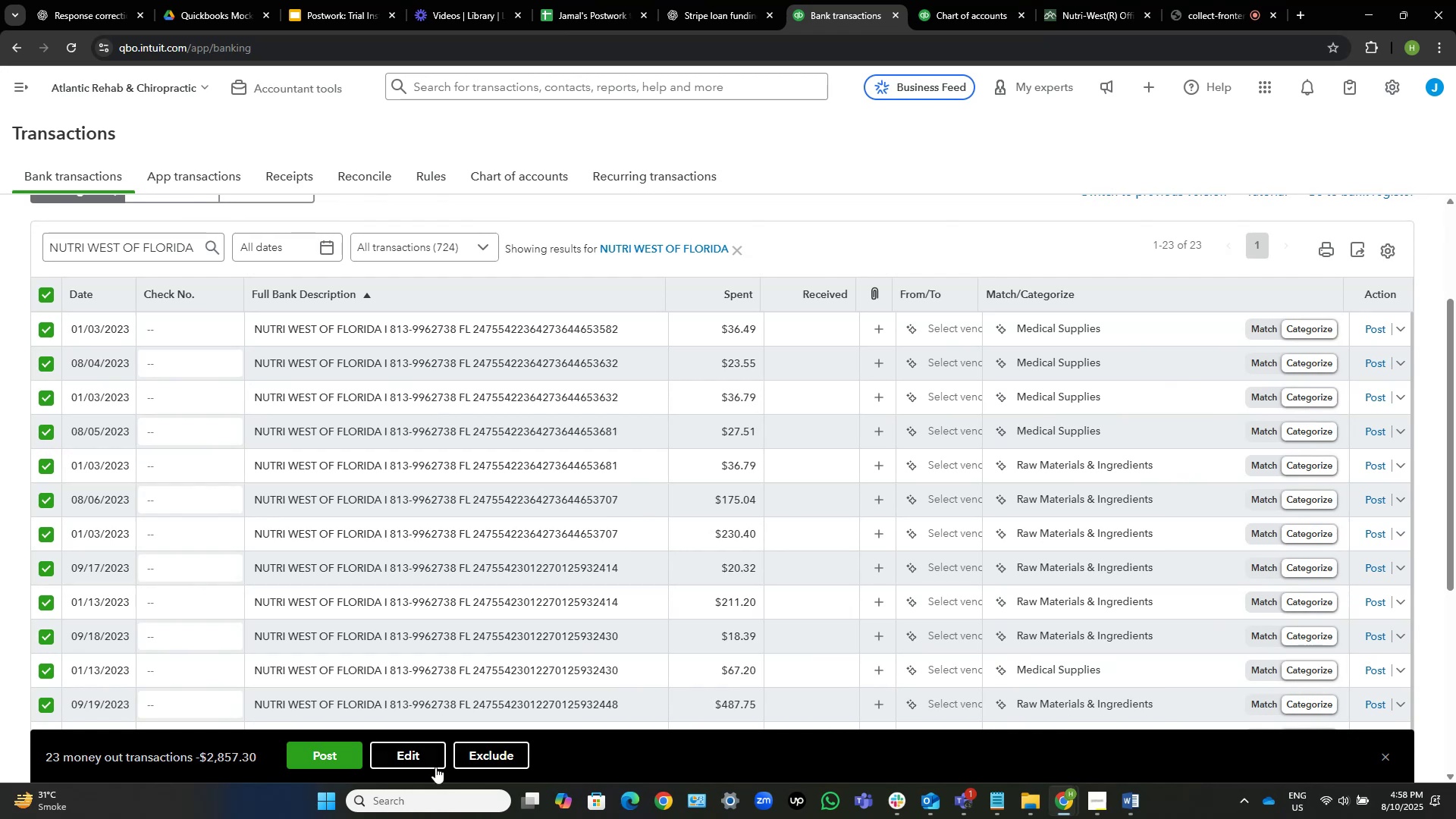 
left_click([399, 752])
 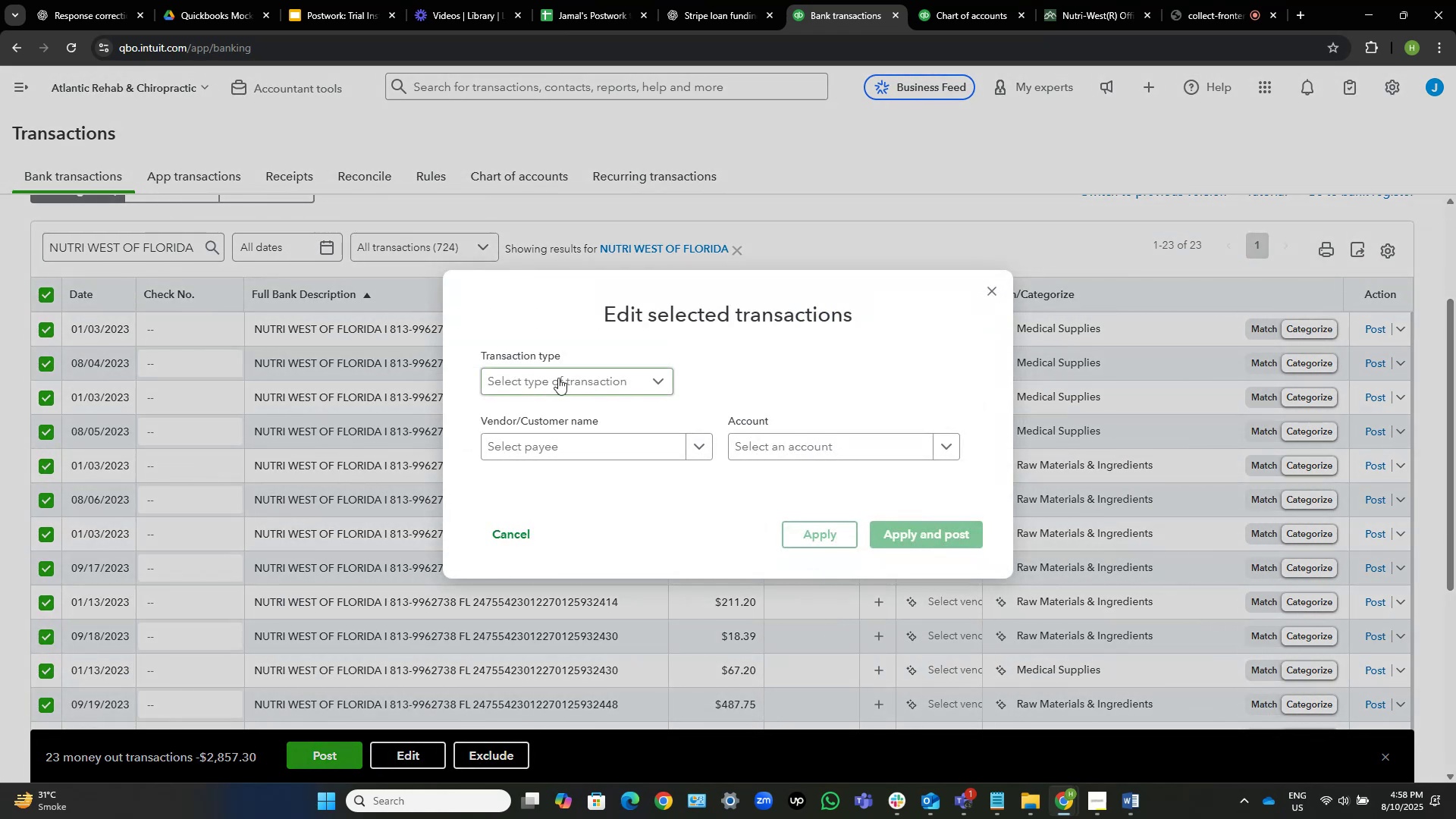 
left_click([582, 446])
 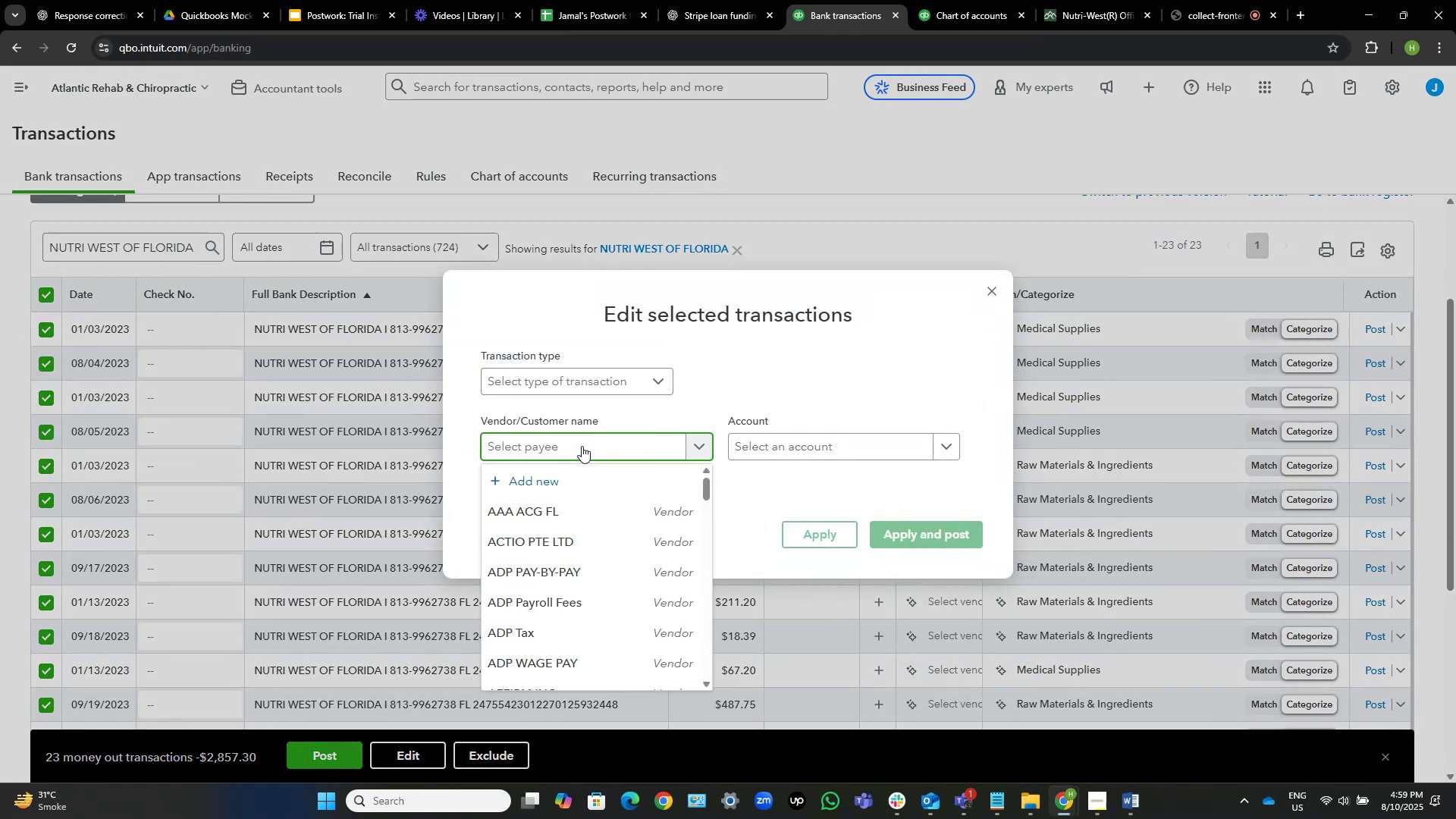 
type(nut)
 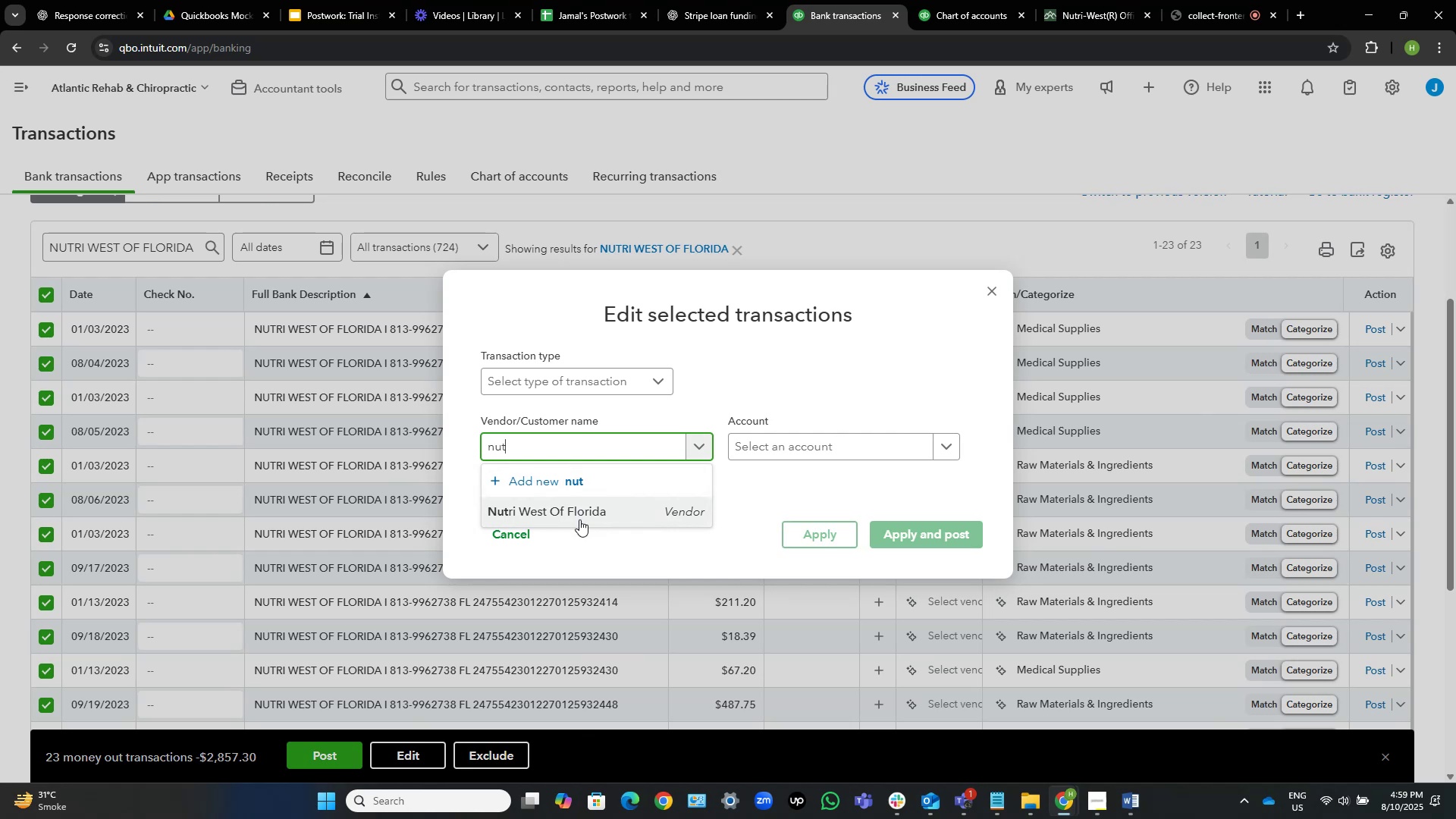 
left_click([589, 515])
 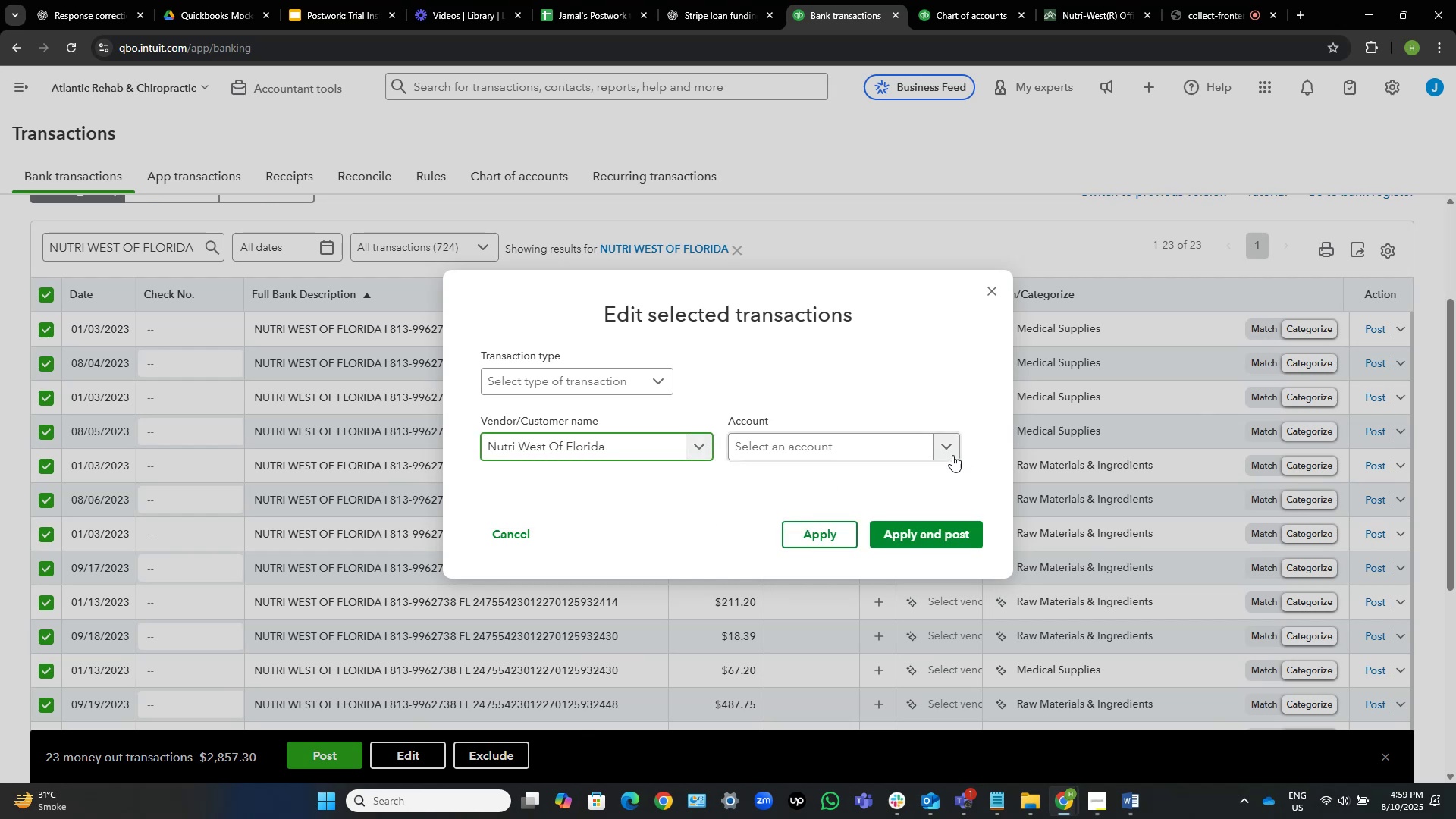 
left_click([867, 447])
 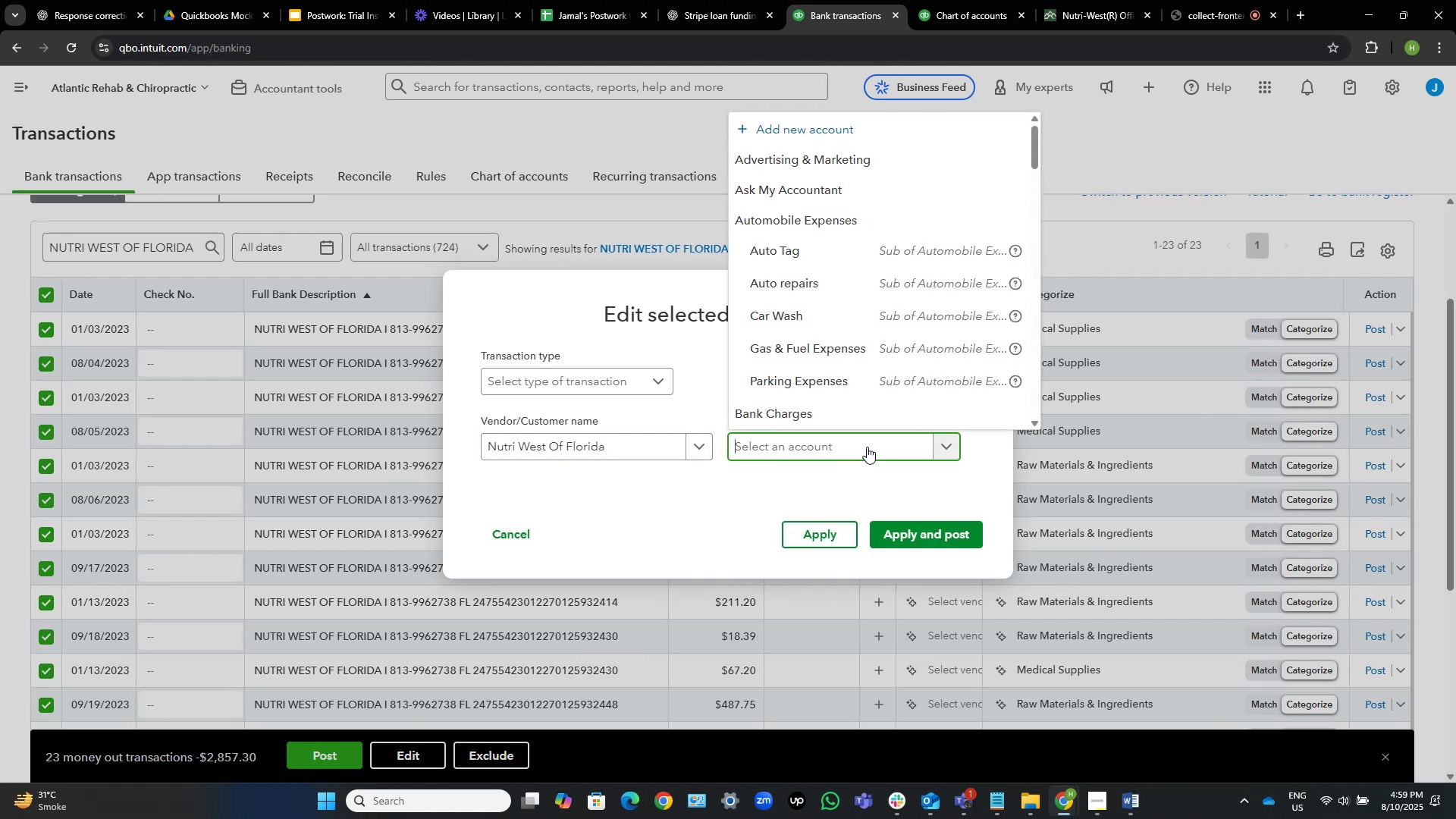 
wait(7.39)
 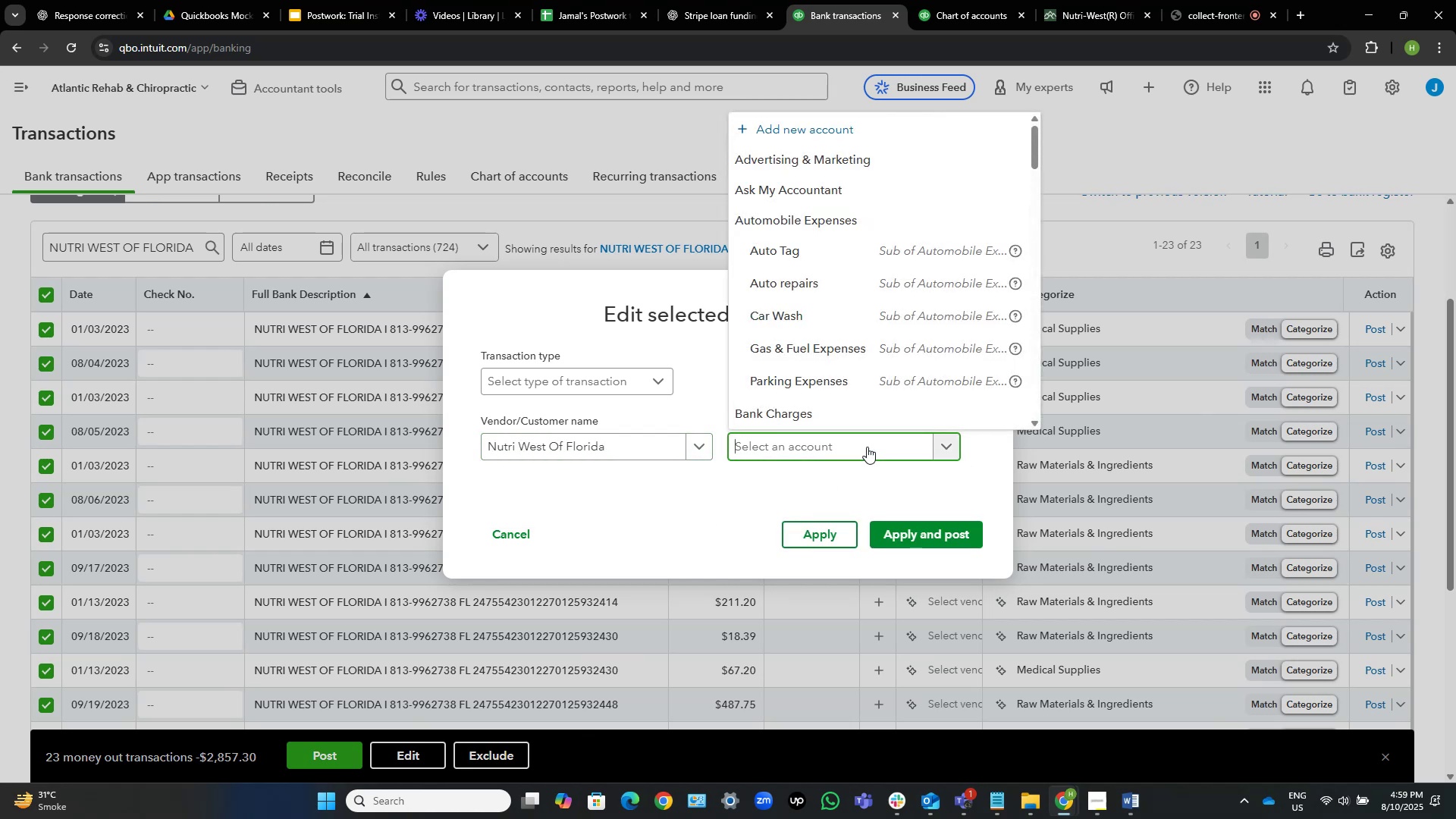 
type(meica)
 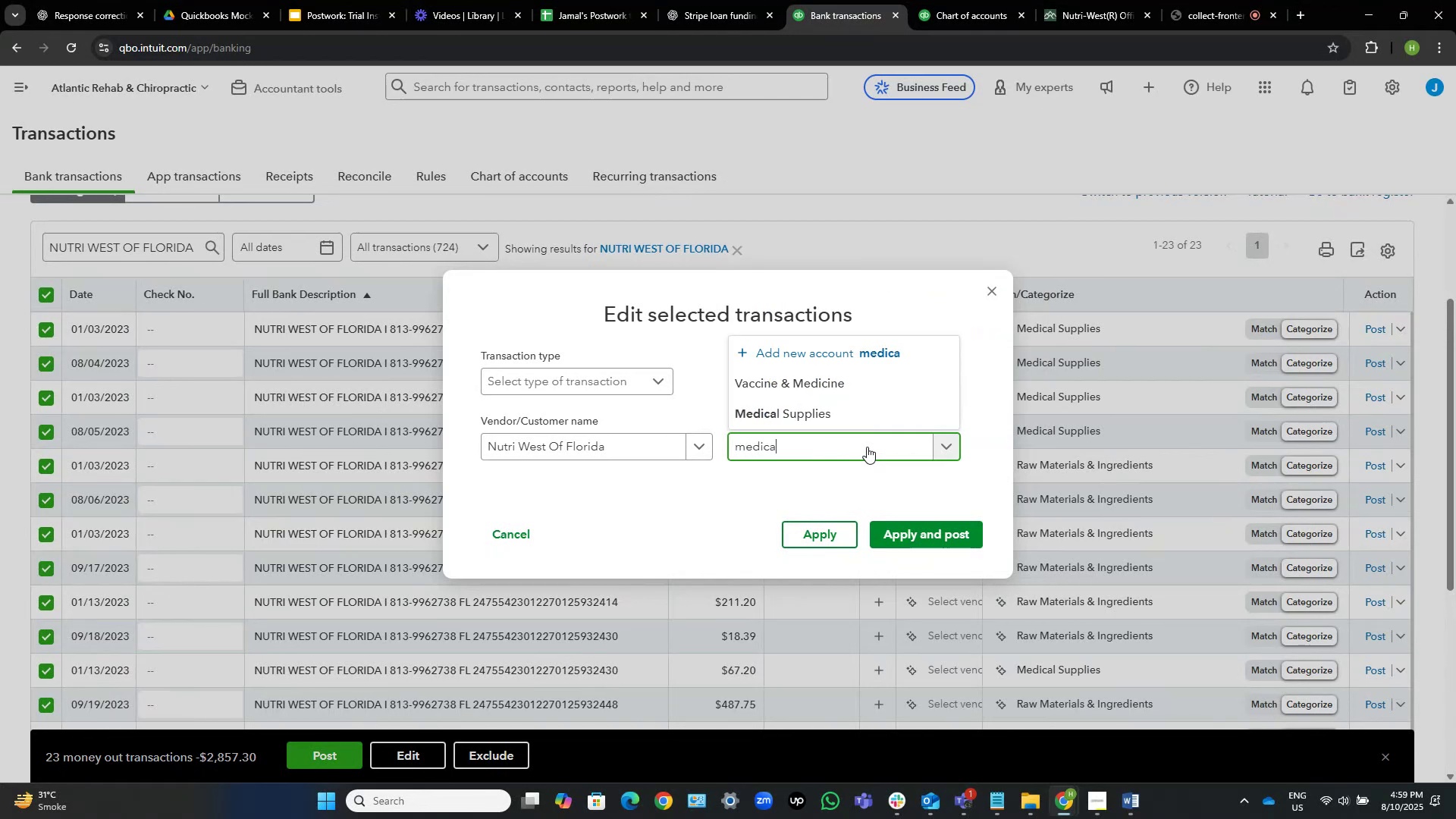 
hold_key(key=D, duration=0.31)
 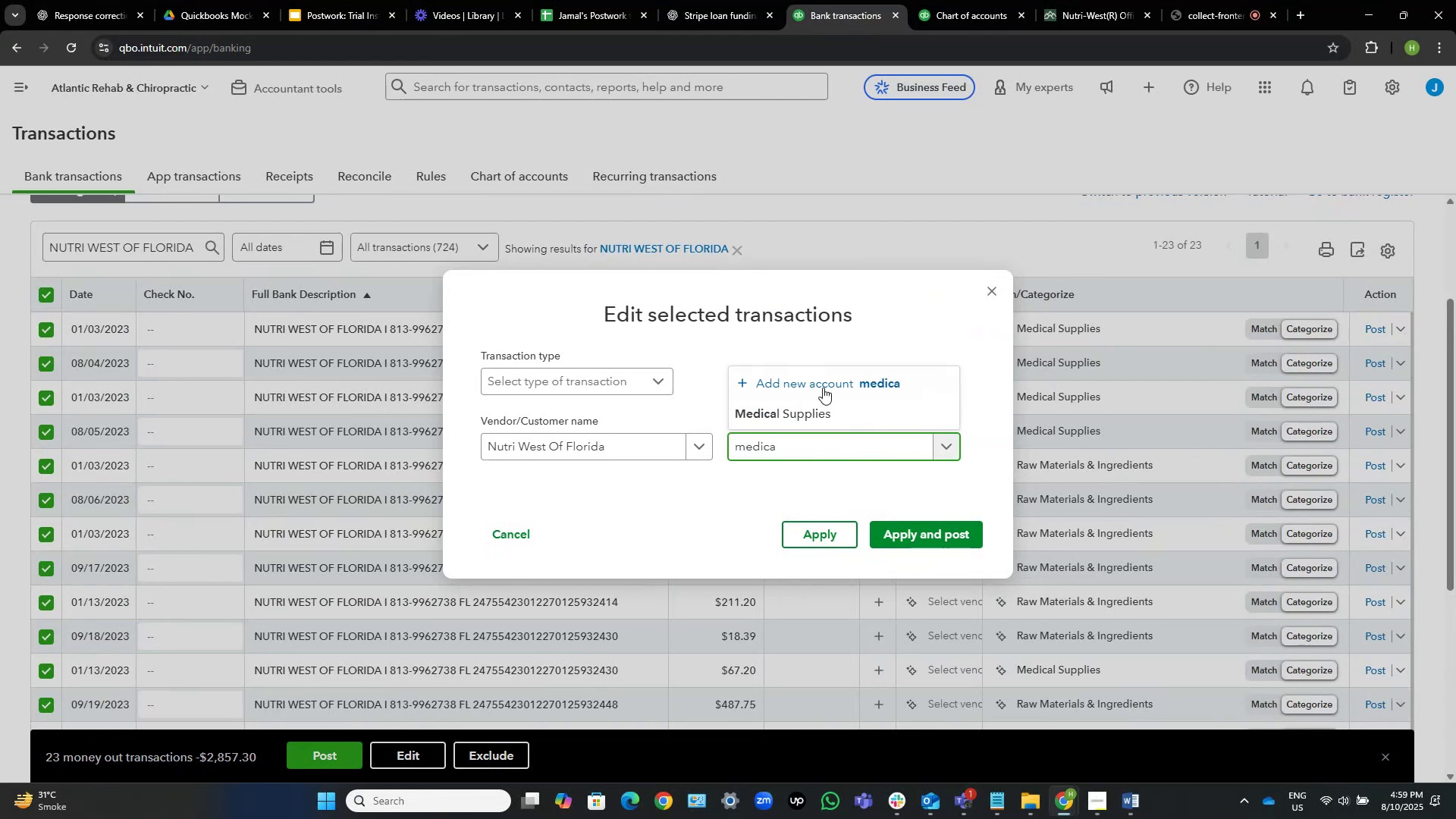 
left_click([802, 413])
 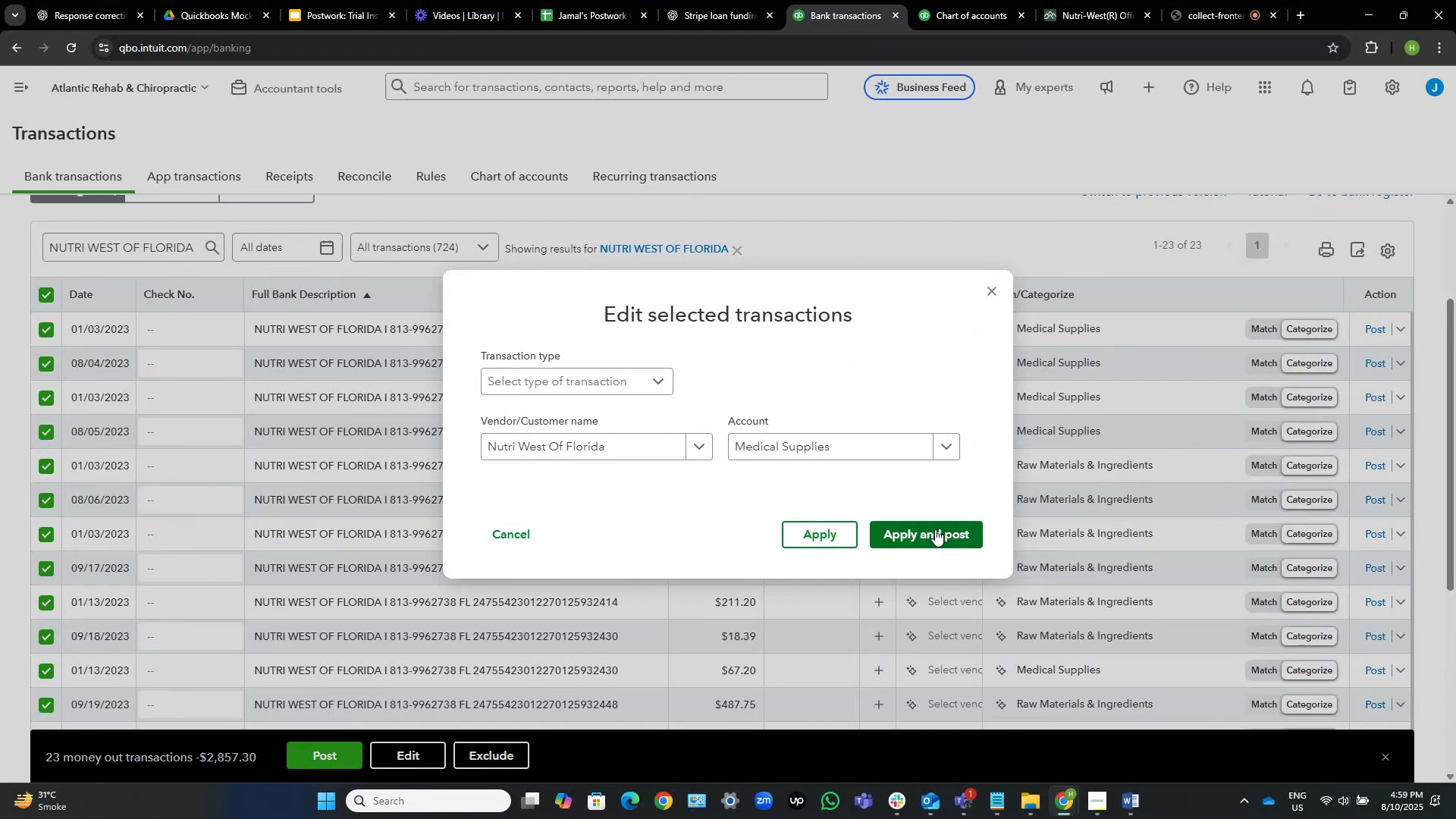 
left_click([1089, 0])
 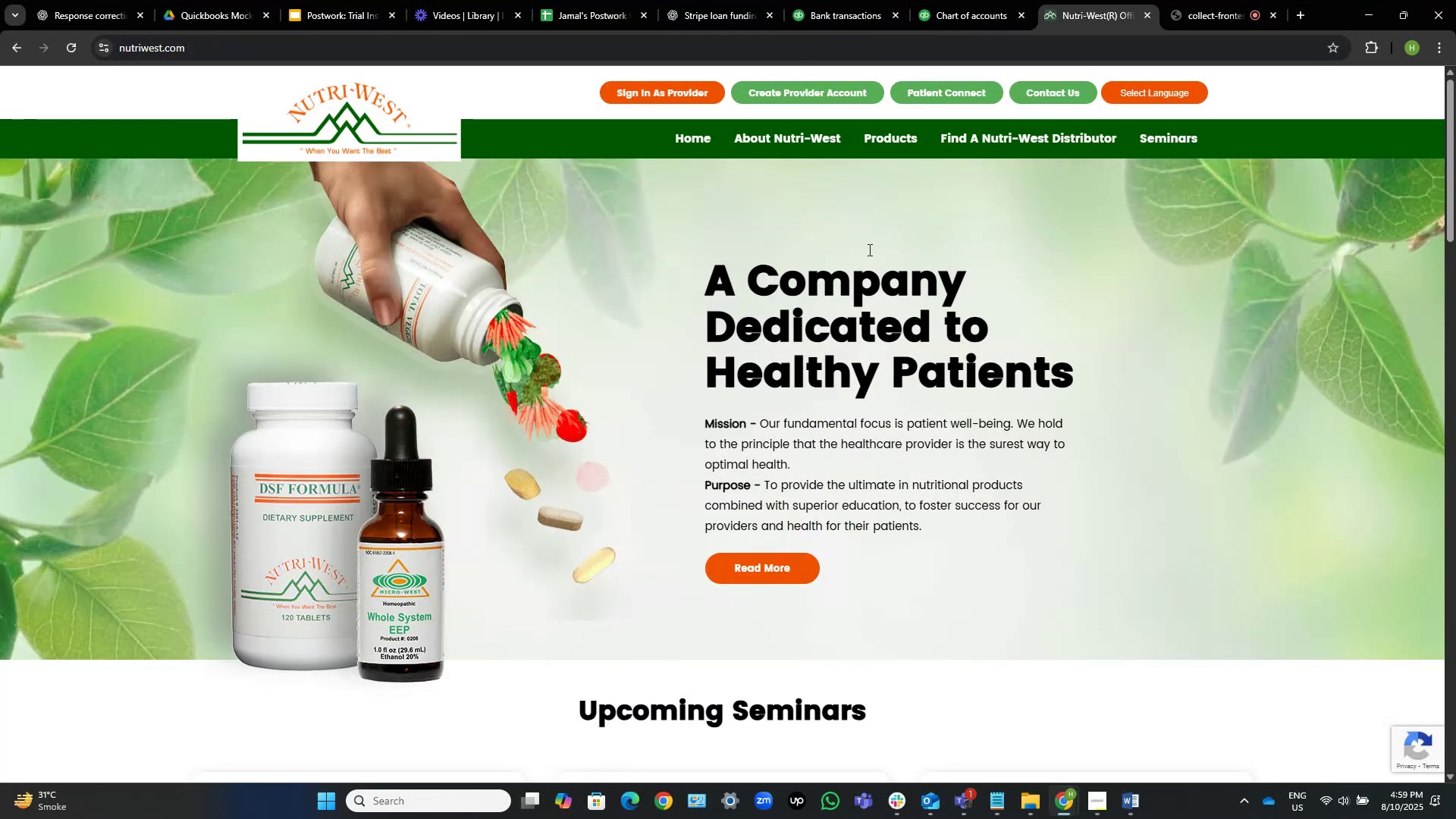 
mouse_move([926, 167])
 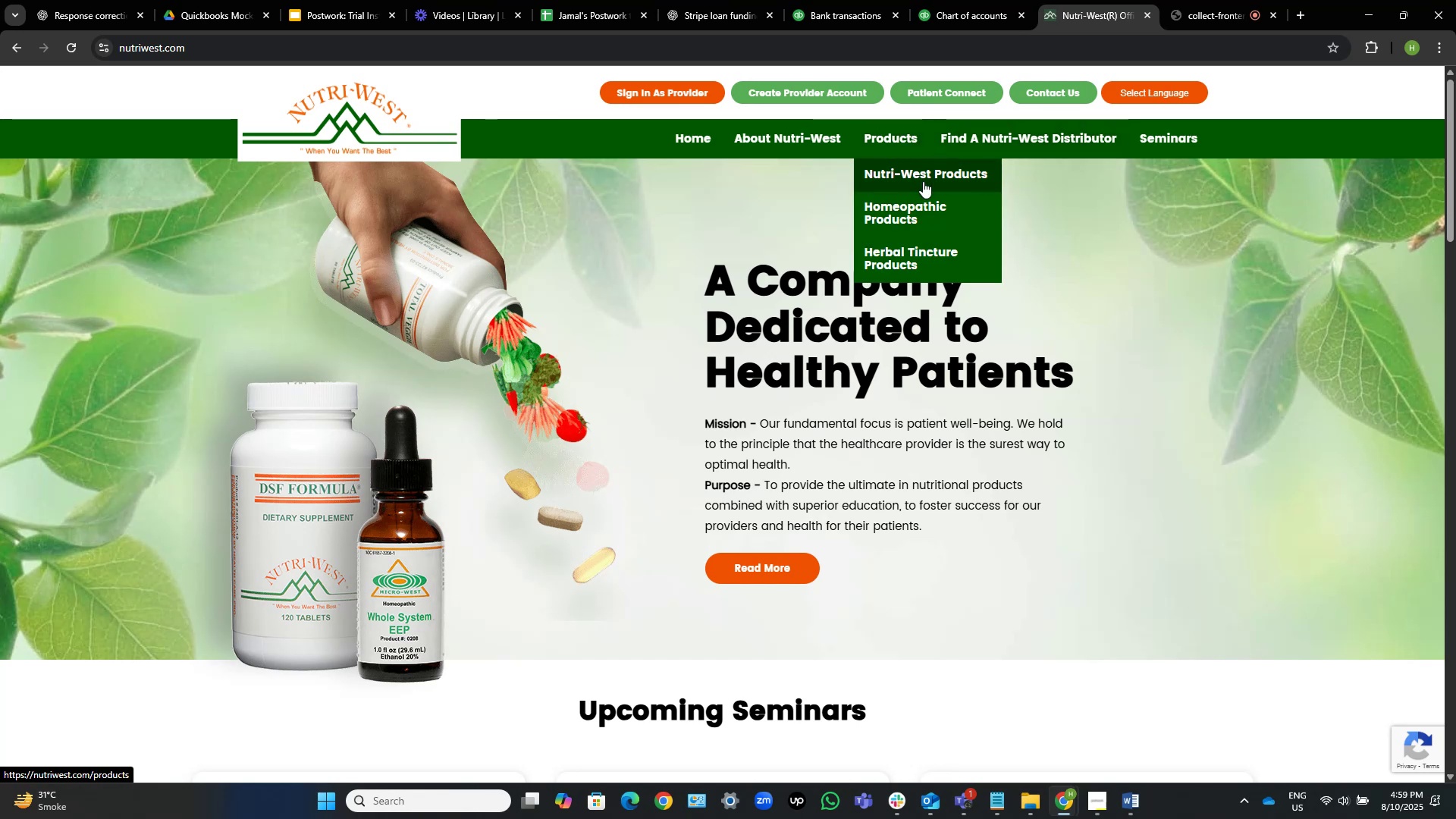 
left_click([916, 253])
 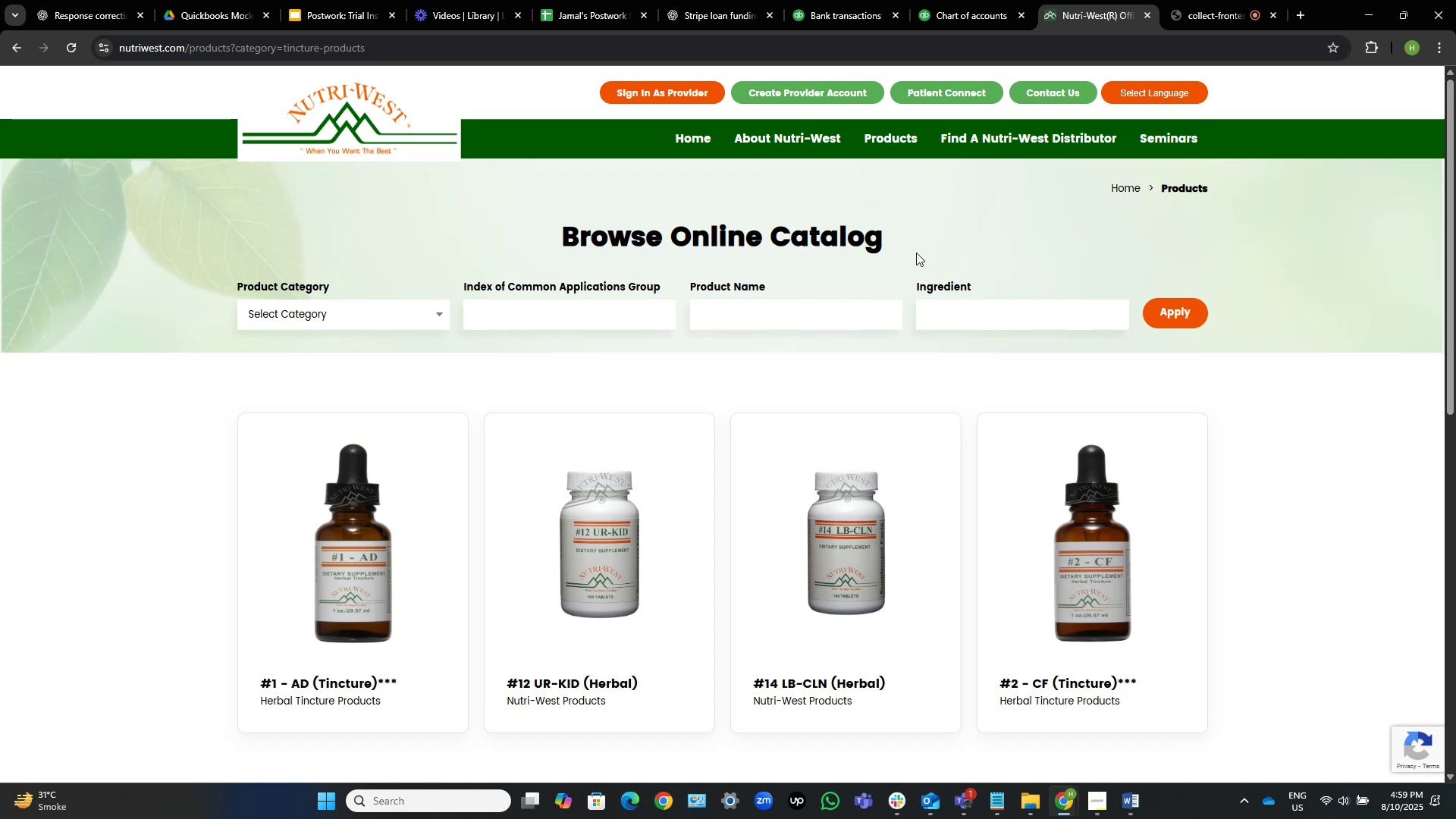 
wait(23.86)
 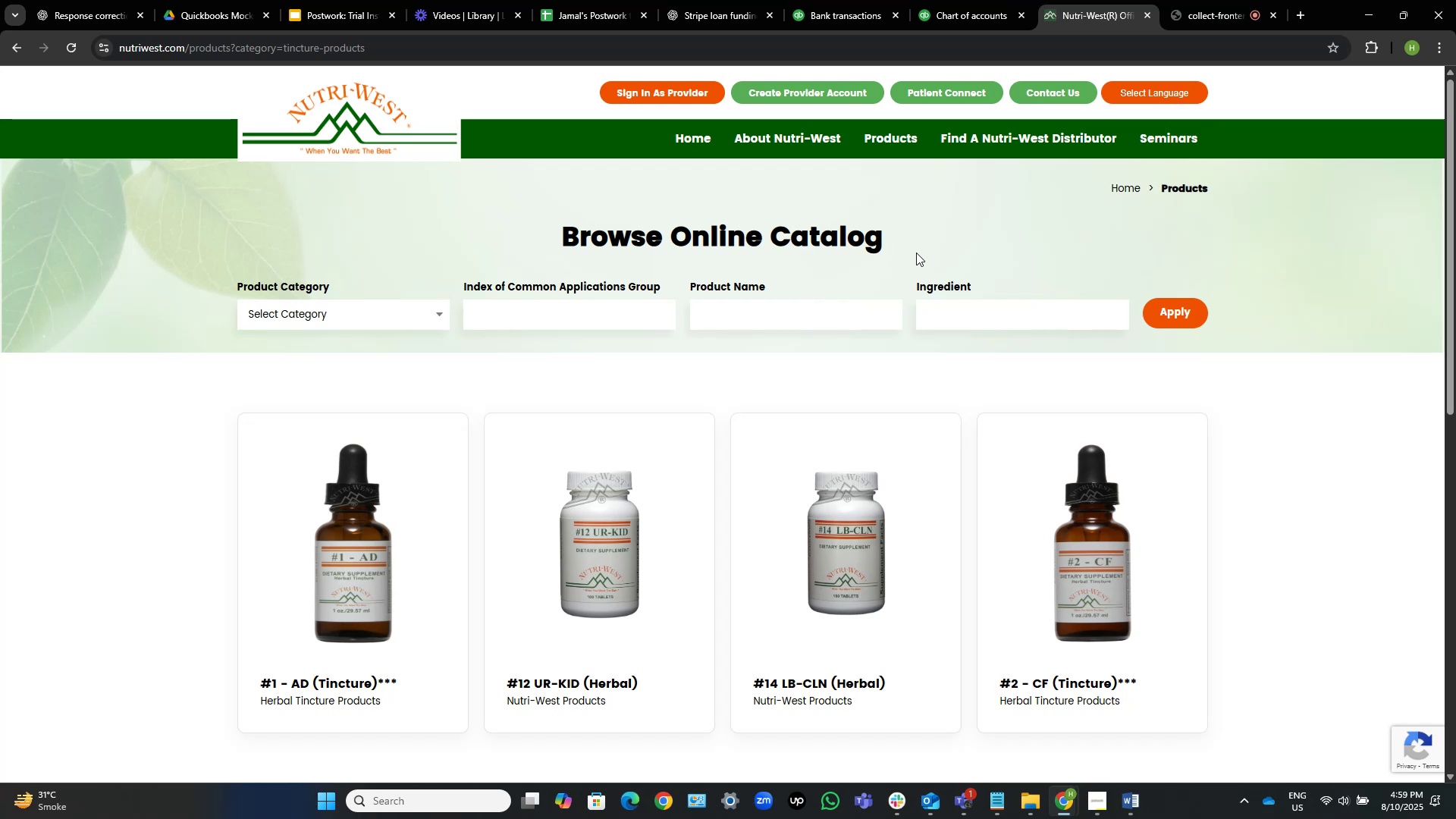 
scroll: coordinate [1344, 515], scroll_direction: down, amount: 14.0
 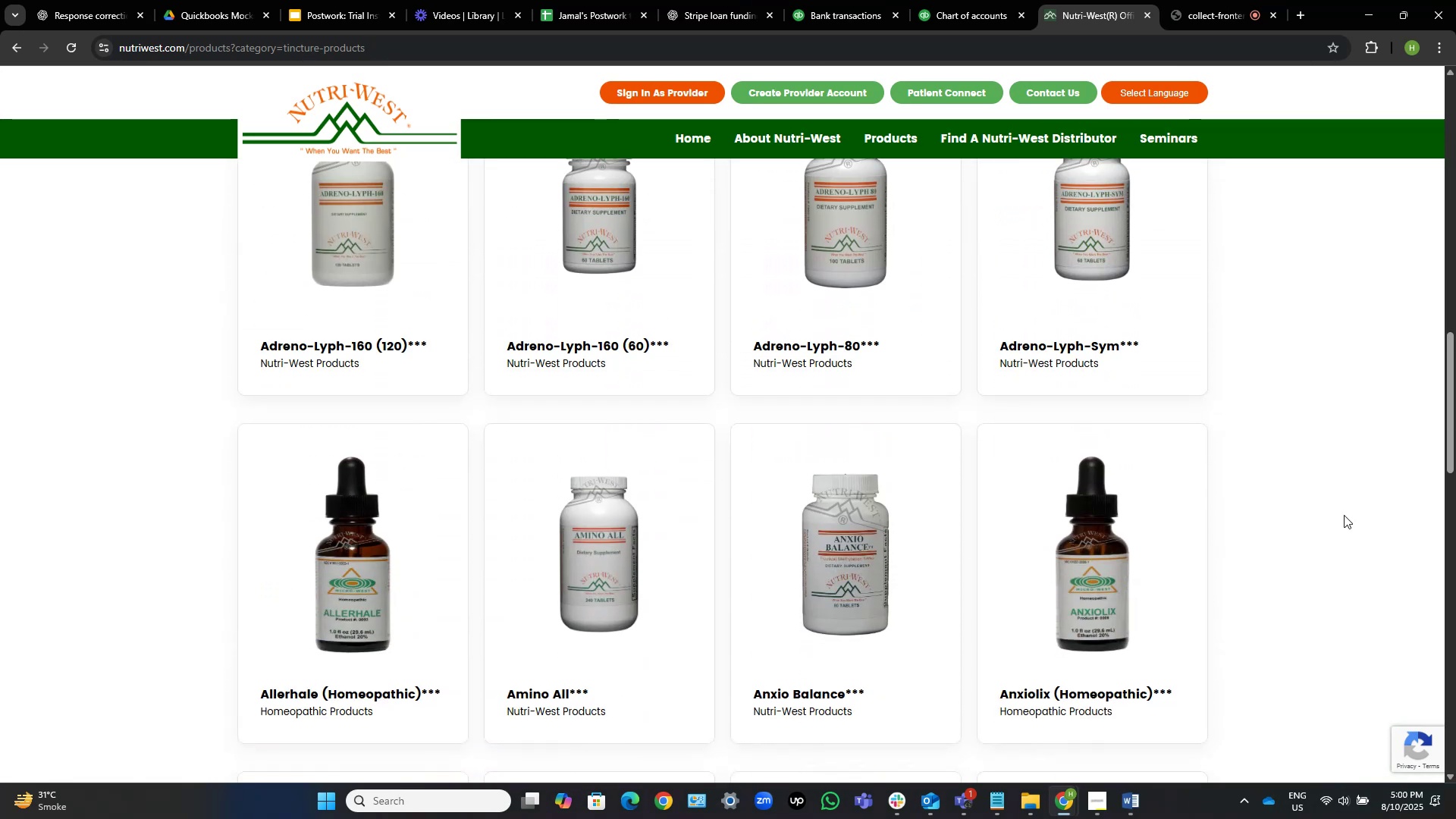 
scroll: coordinate [1344, 515], scroll_direction: down, amount: 3.0
 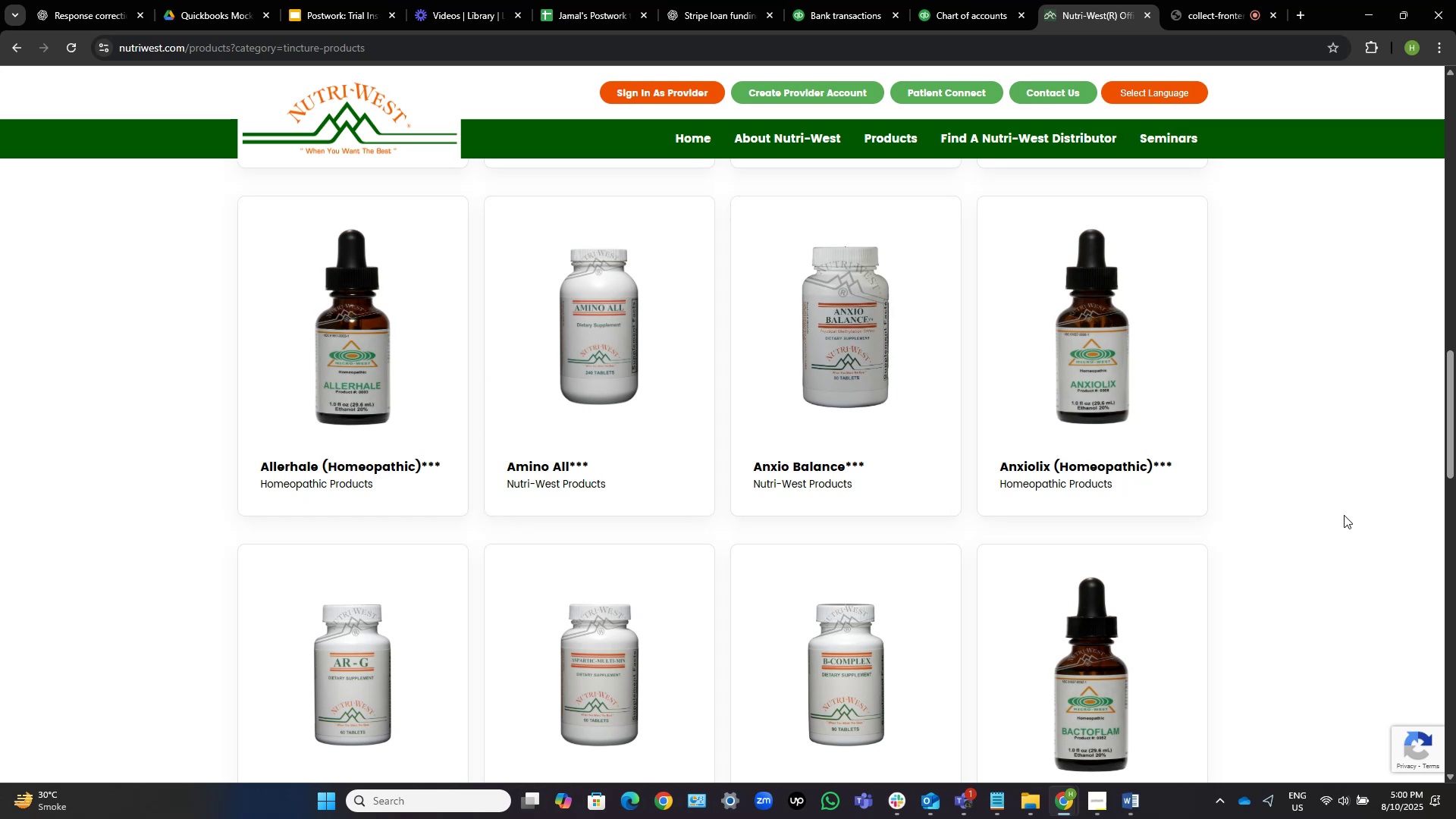 
wait(16.46)
 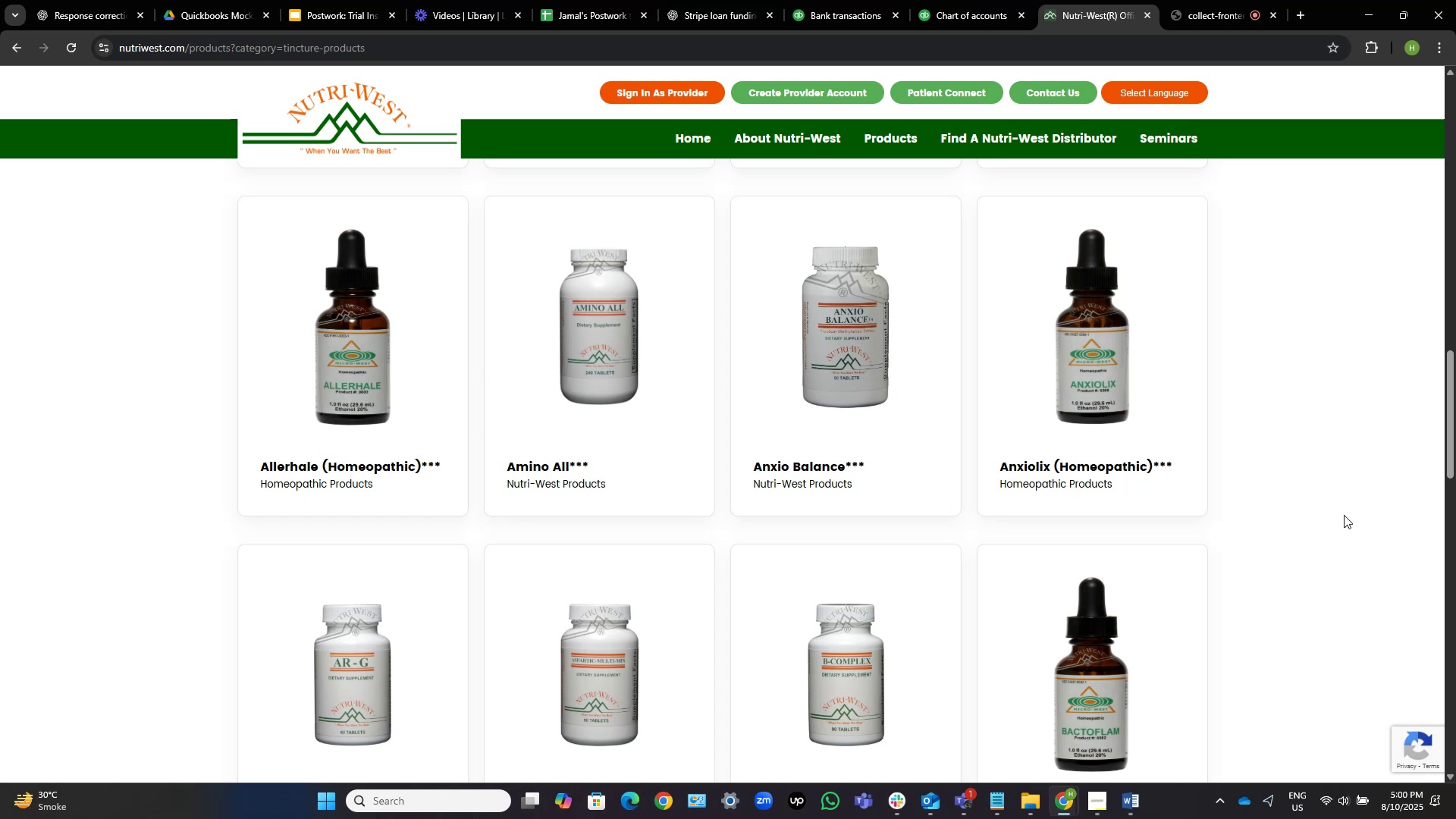 
scroll: coordinate [1344, 515], scroll_direction: down, amount: 7.0
 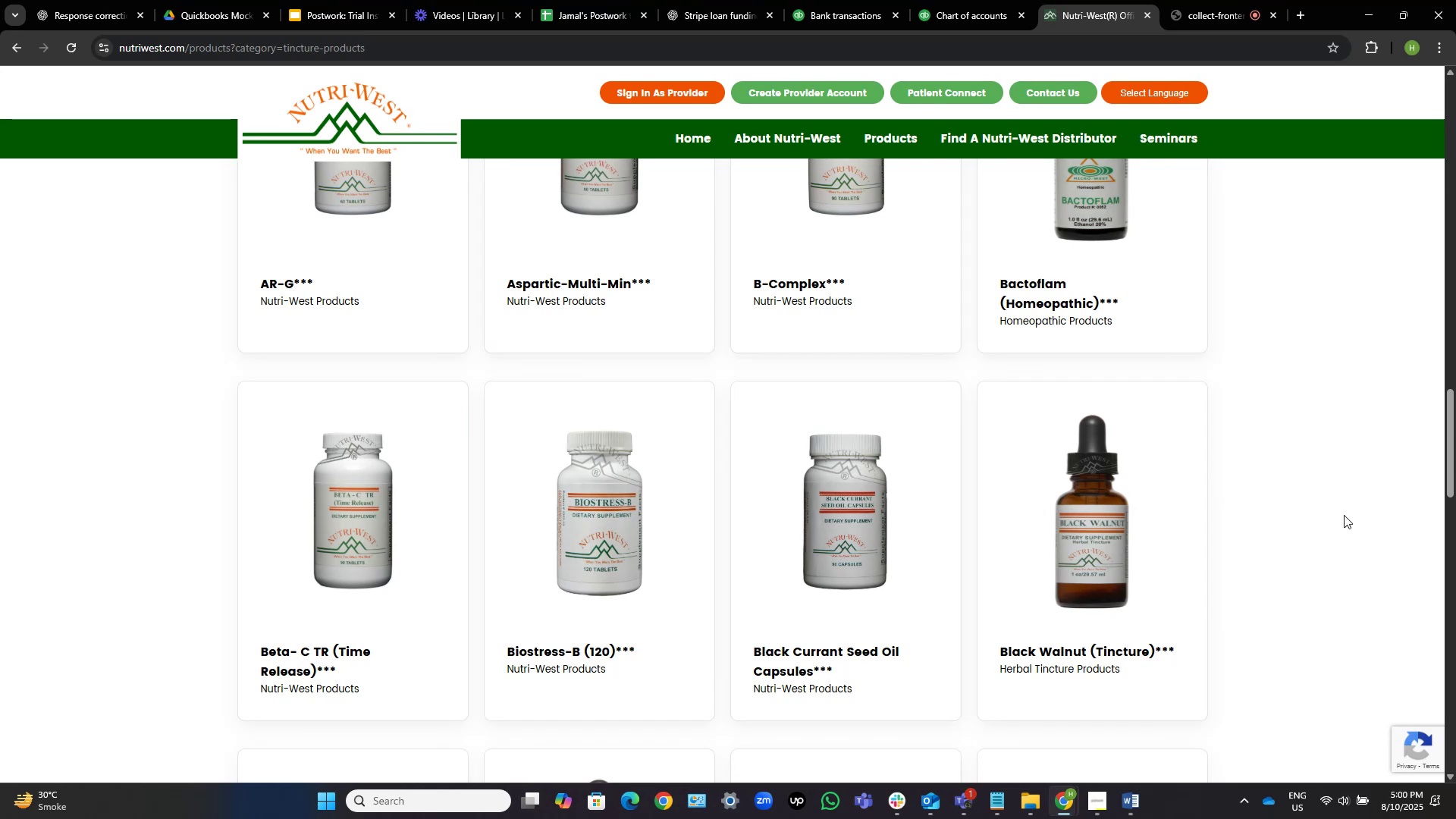 
wait(6.19)
 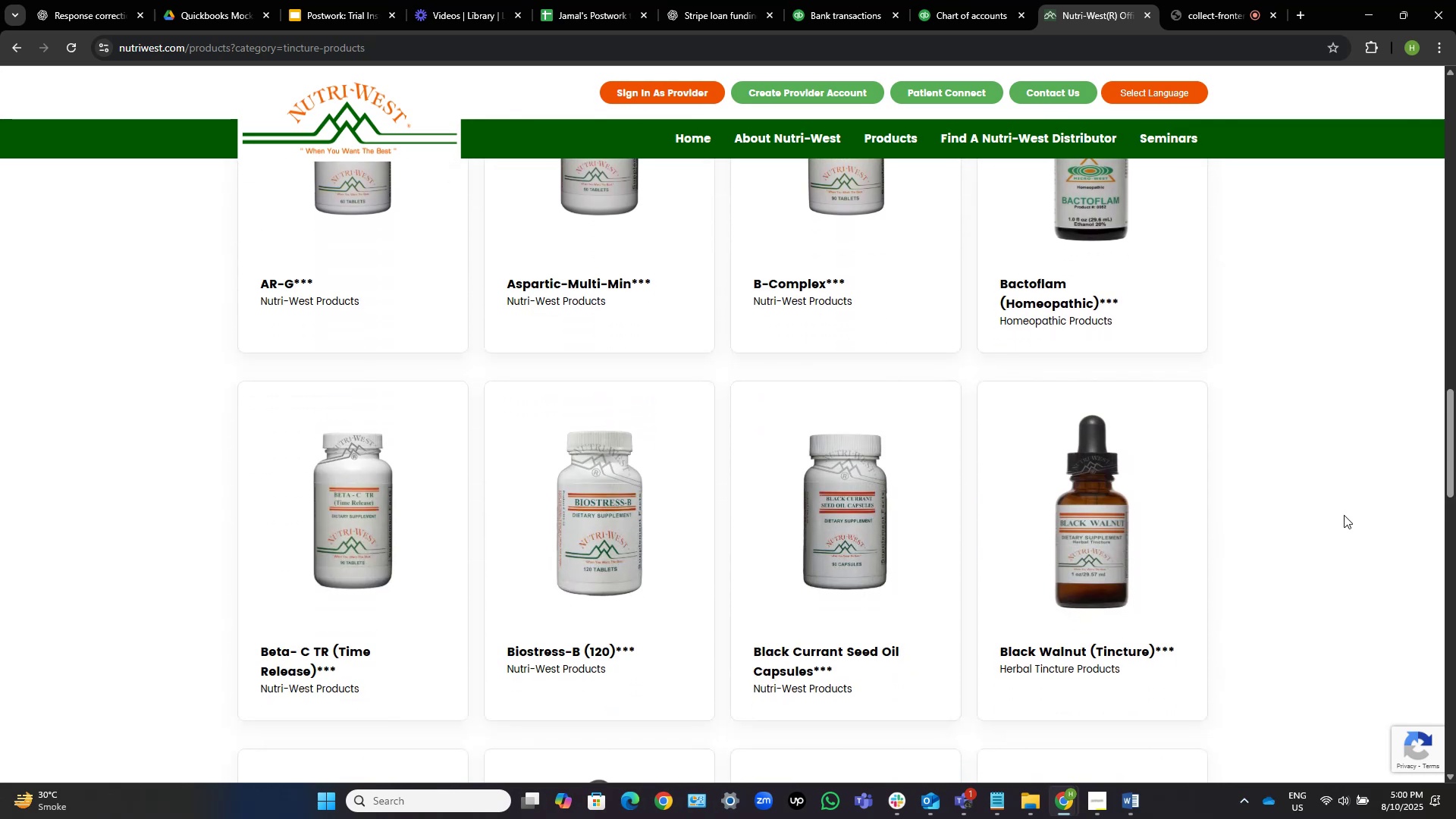 
scroll: coordinate [1344, 515], scroll_direction: down, amount: 6.0
 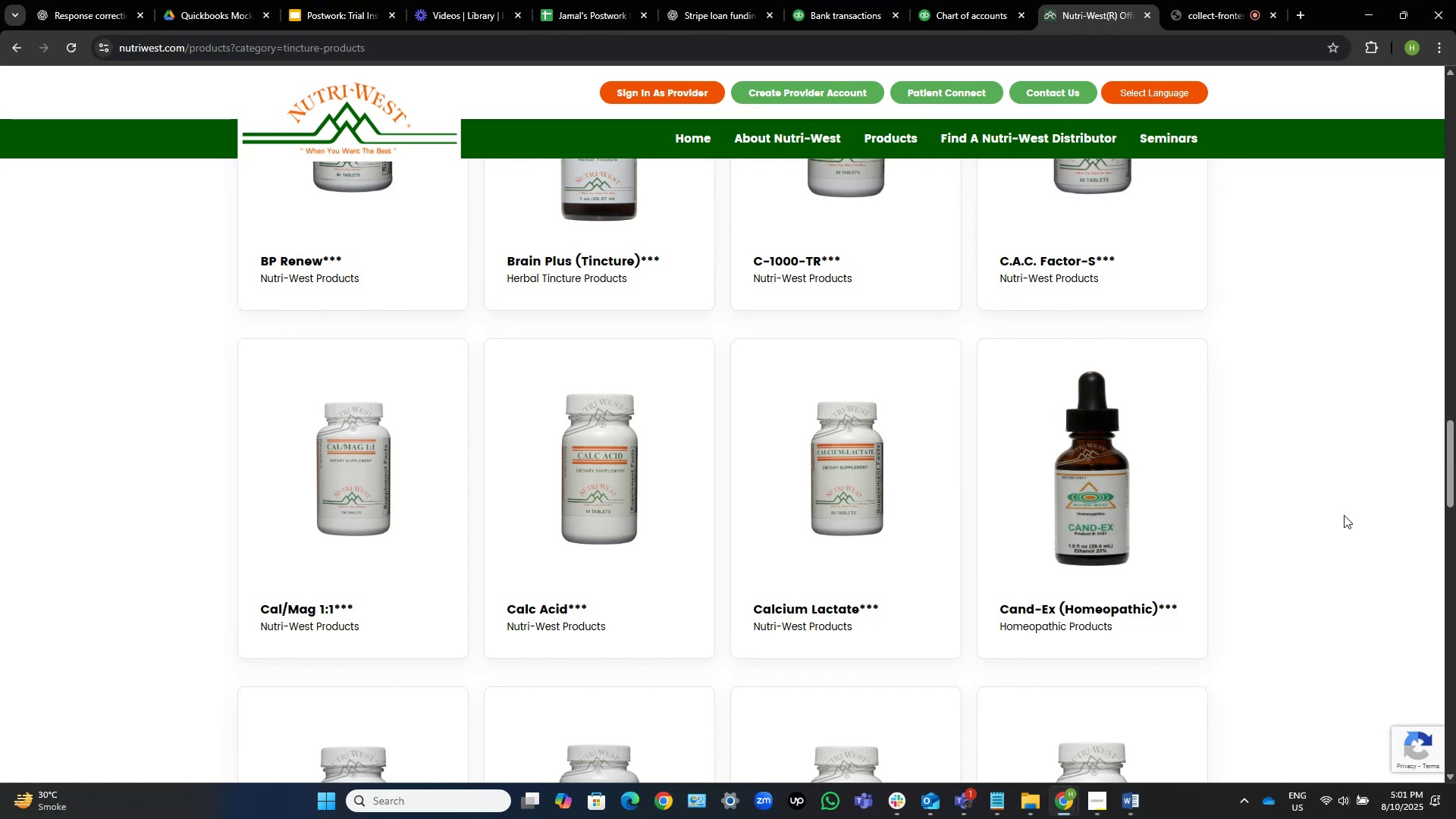 
wait(43.49)
 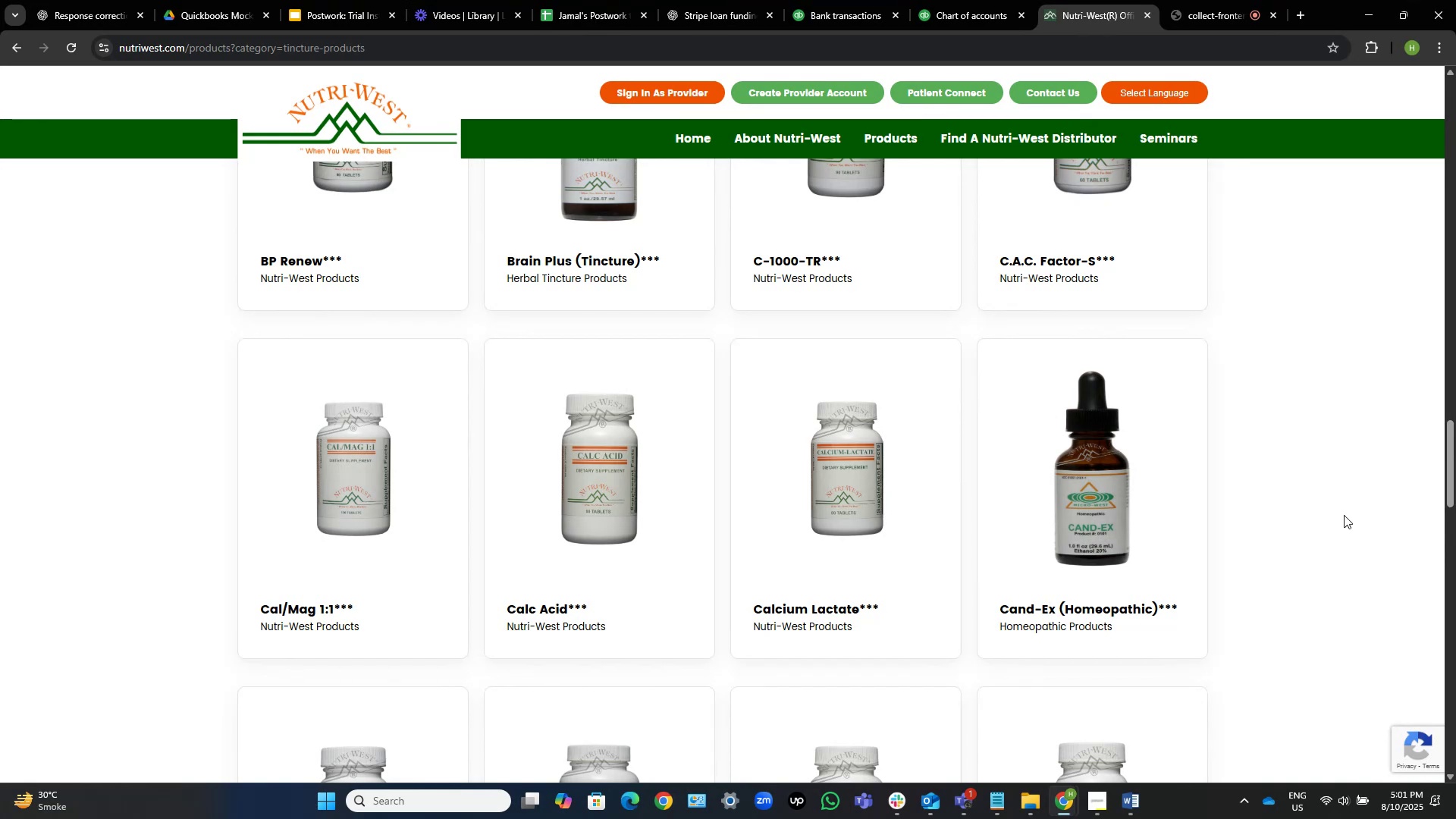 
scroll: coordinate [155, 264], scroll_direction: down, amount: 4.0
 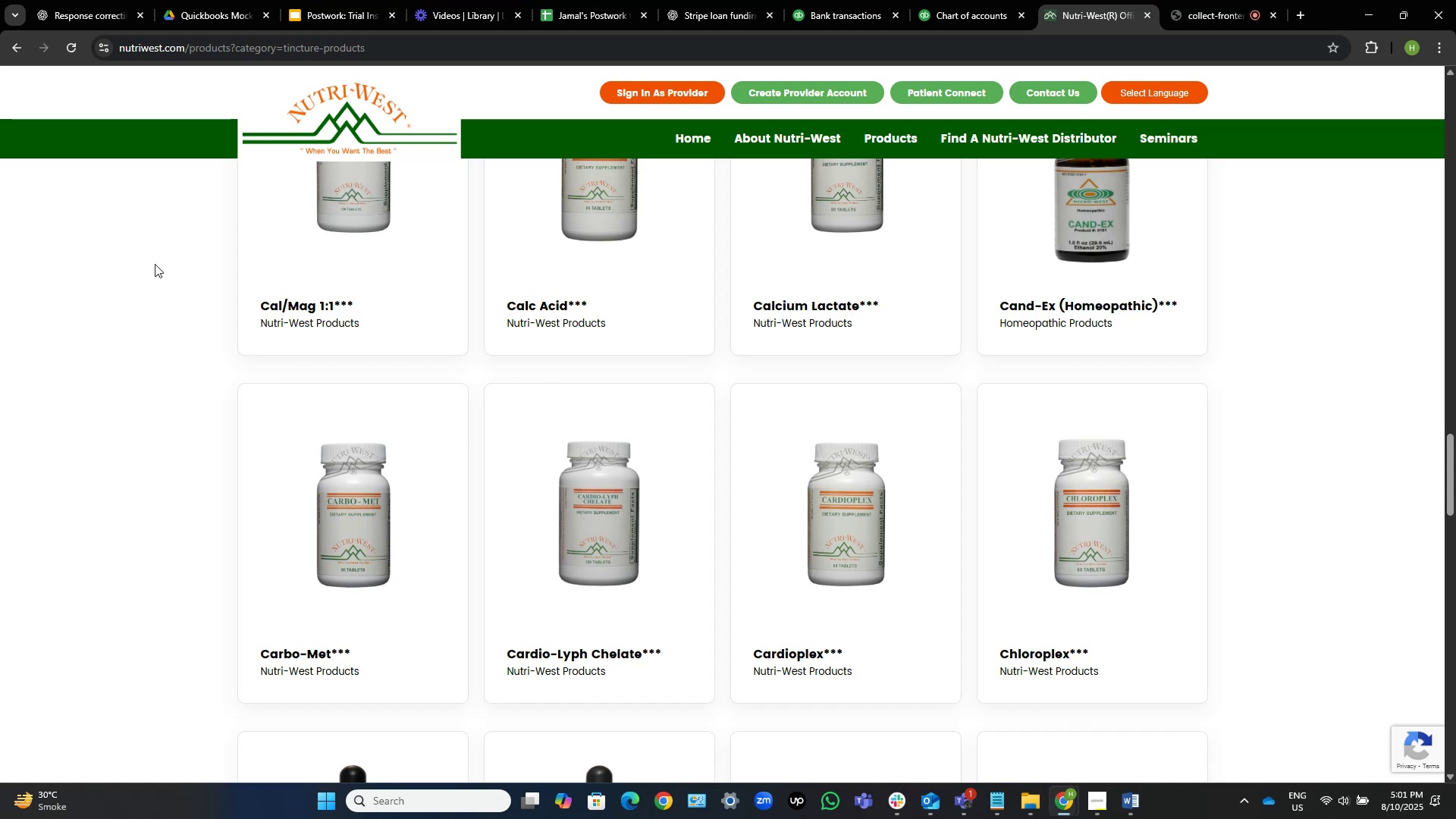 
wait(19.57)
 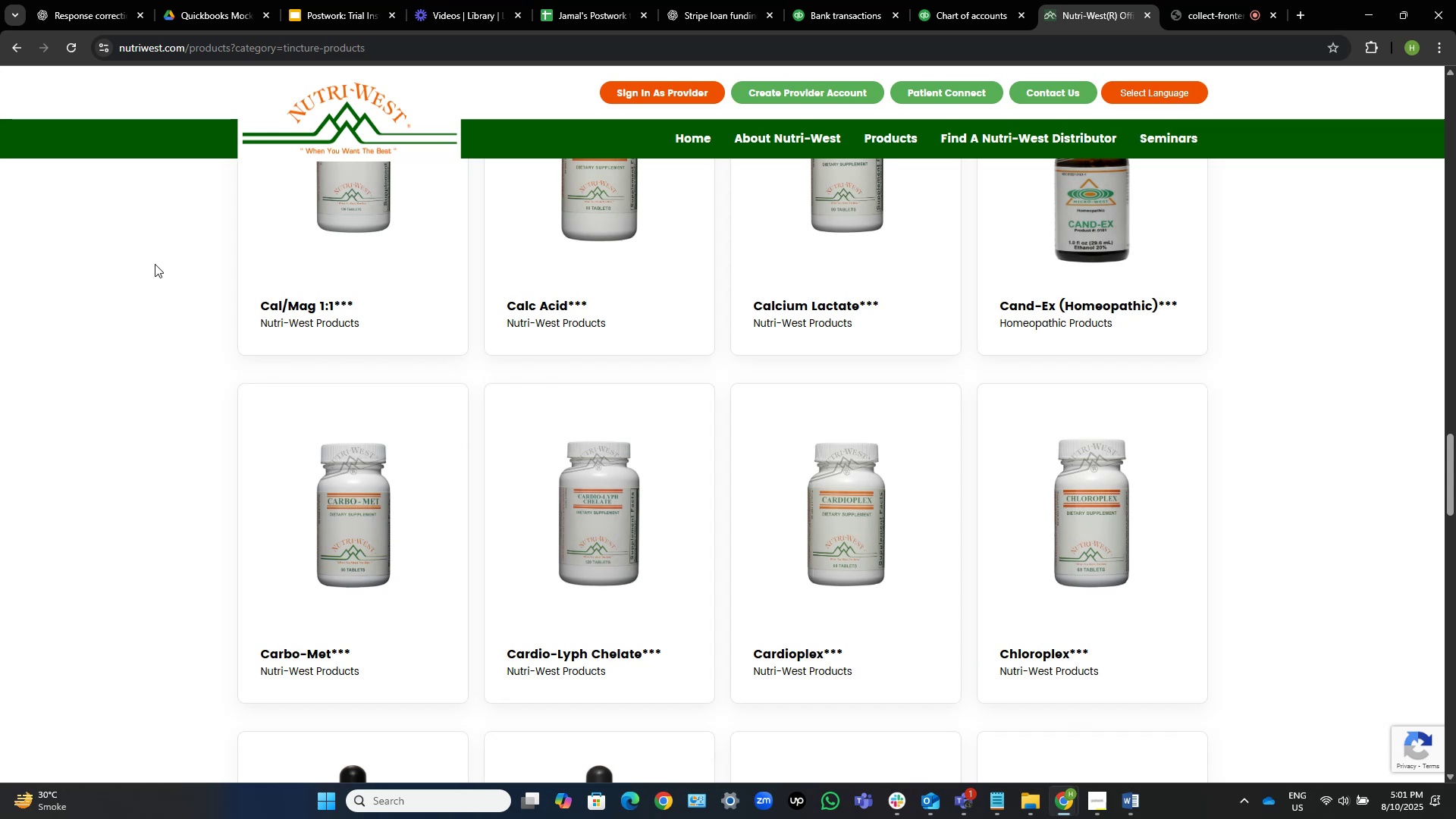 
left_click([866, 0])
 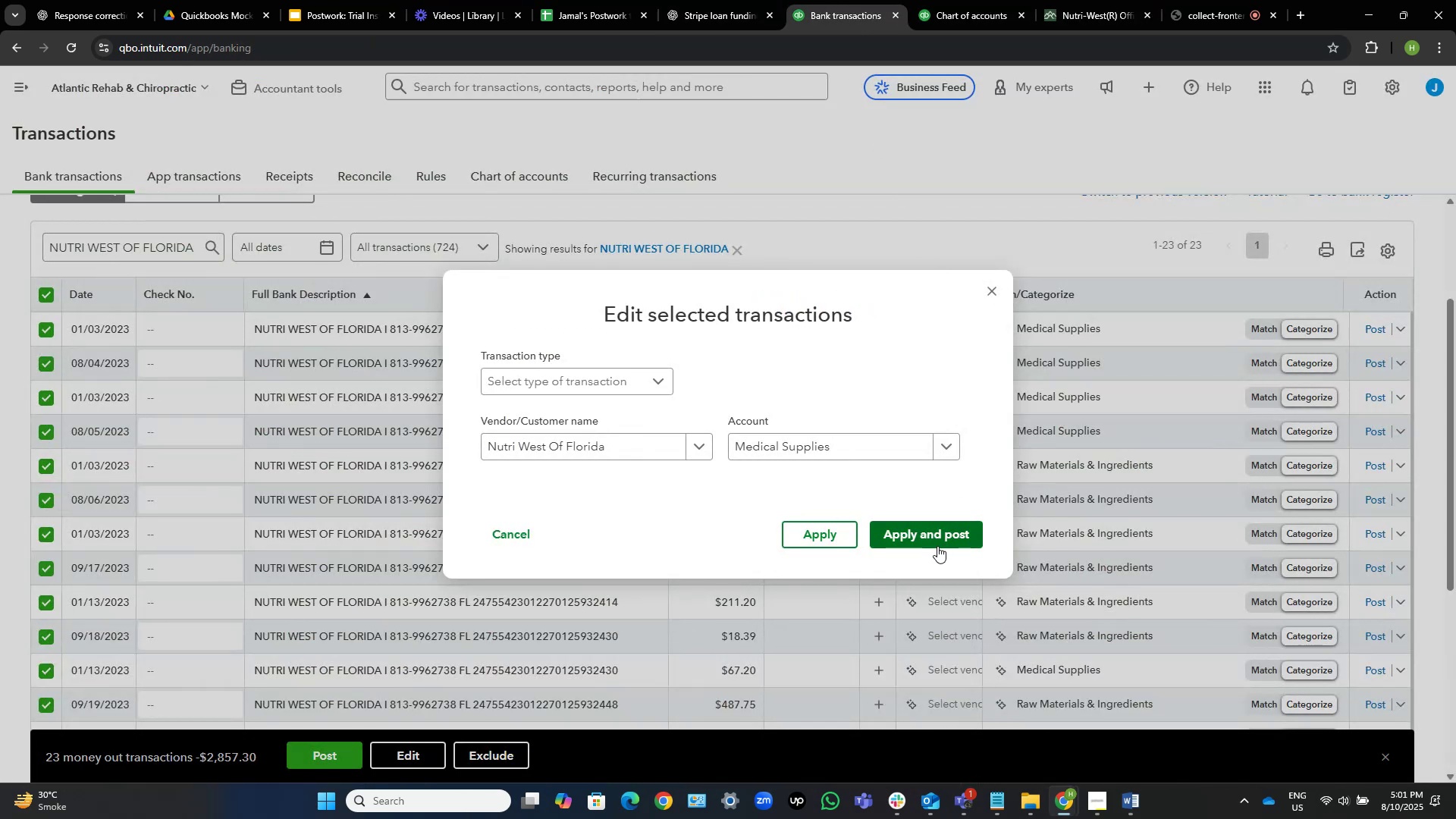 
left_click([939, 529])
 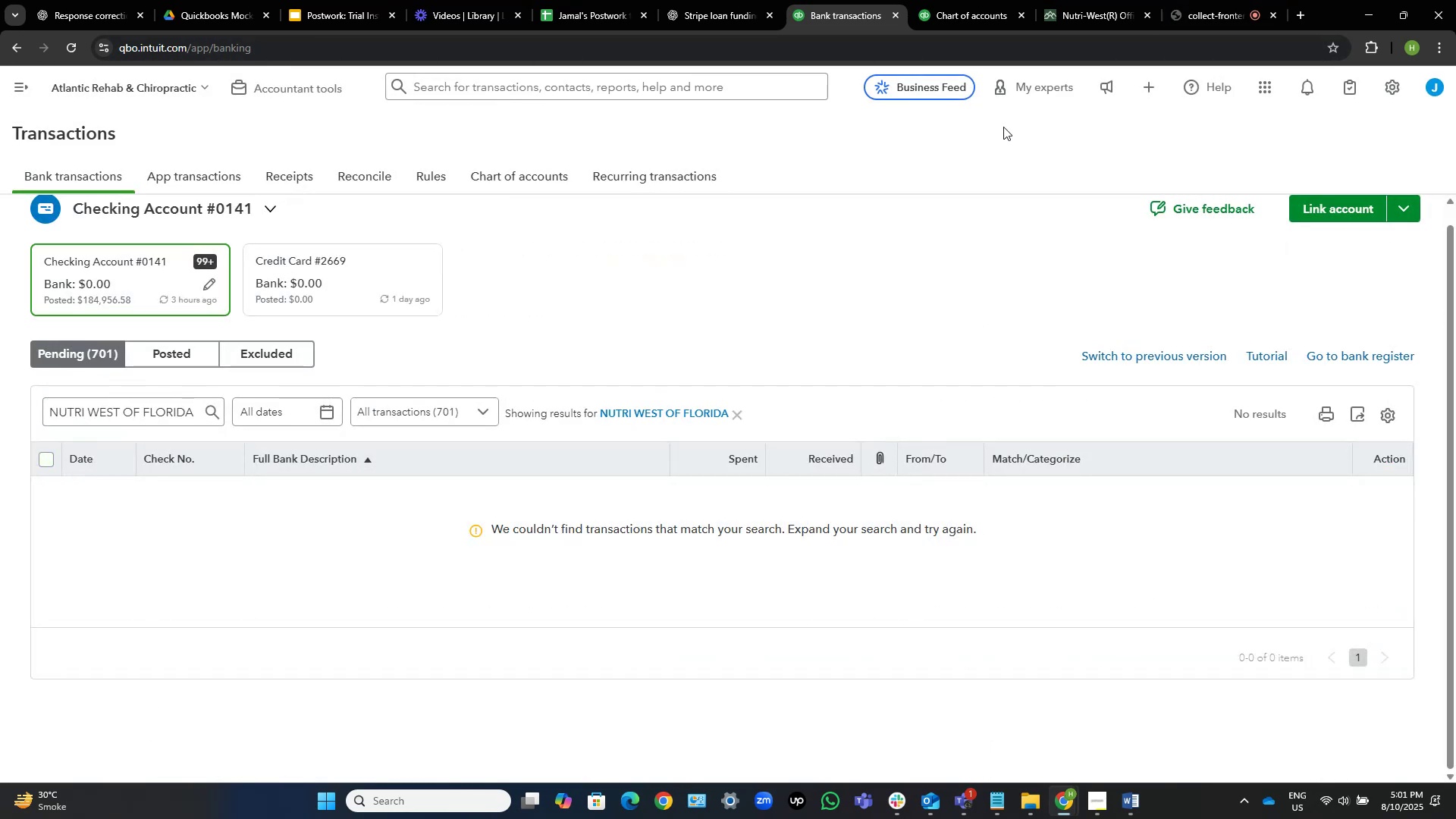 
wait(14.12)
 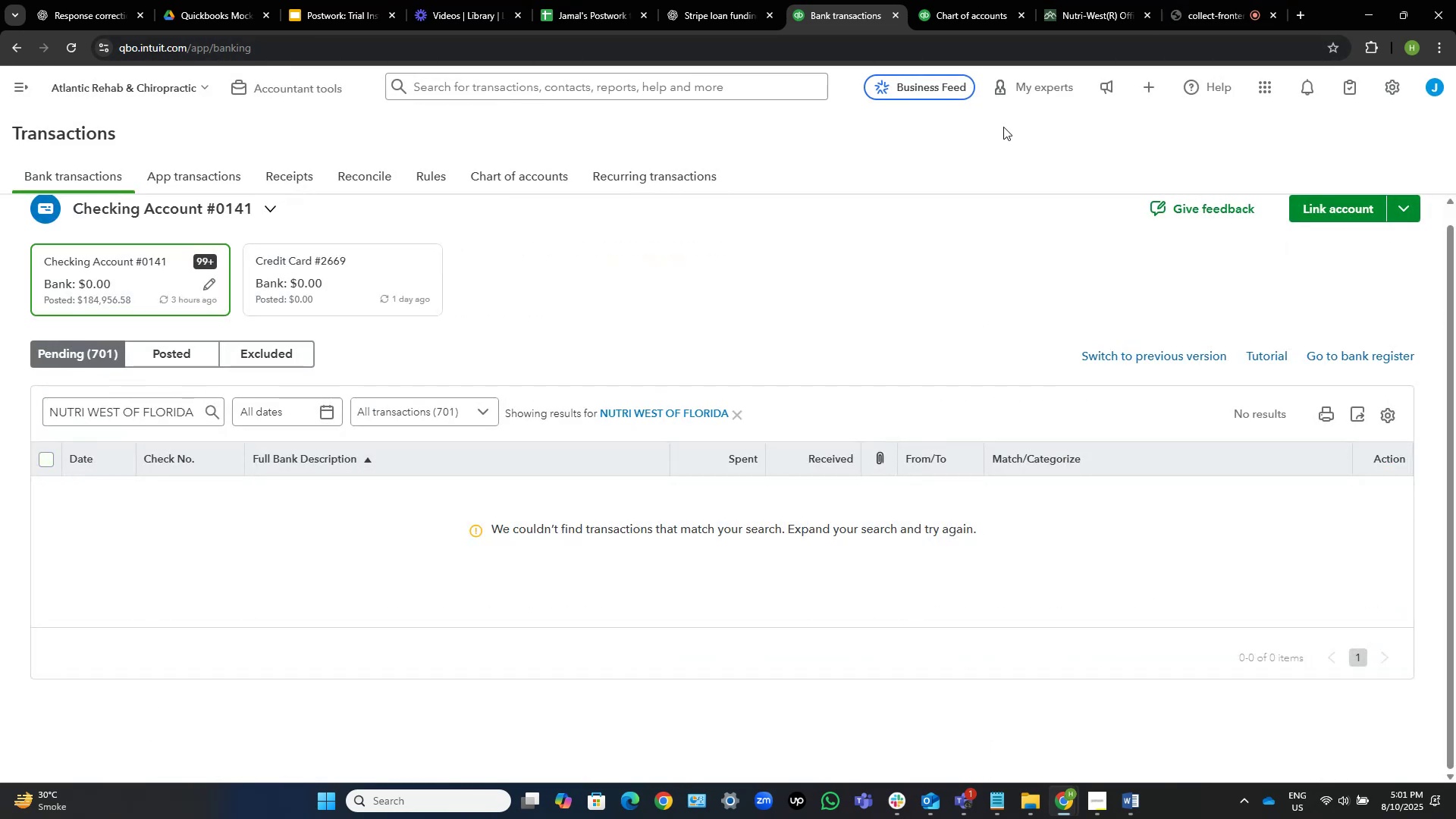 
left_click([739, 413])
 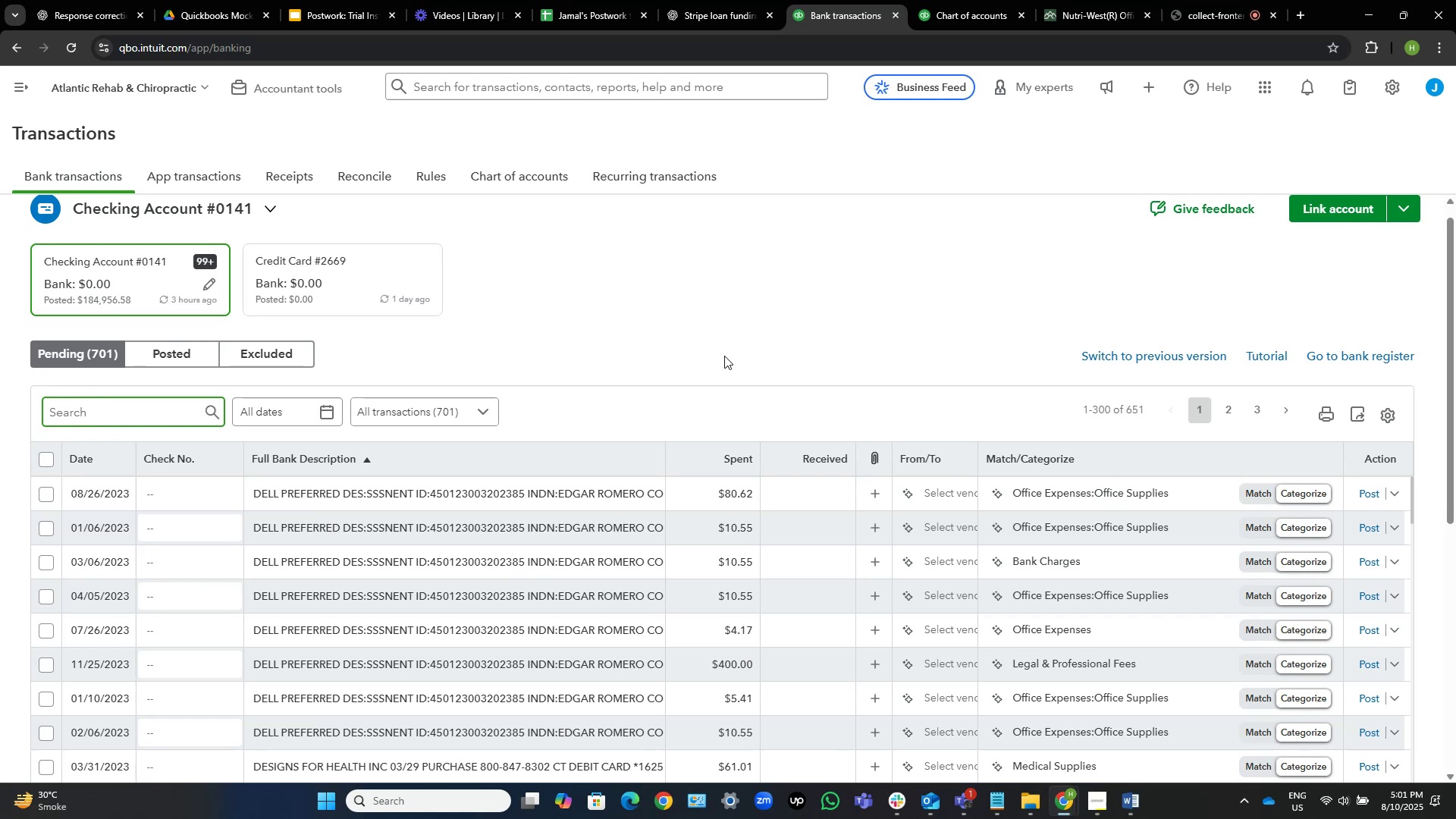 
wait(7.15)
 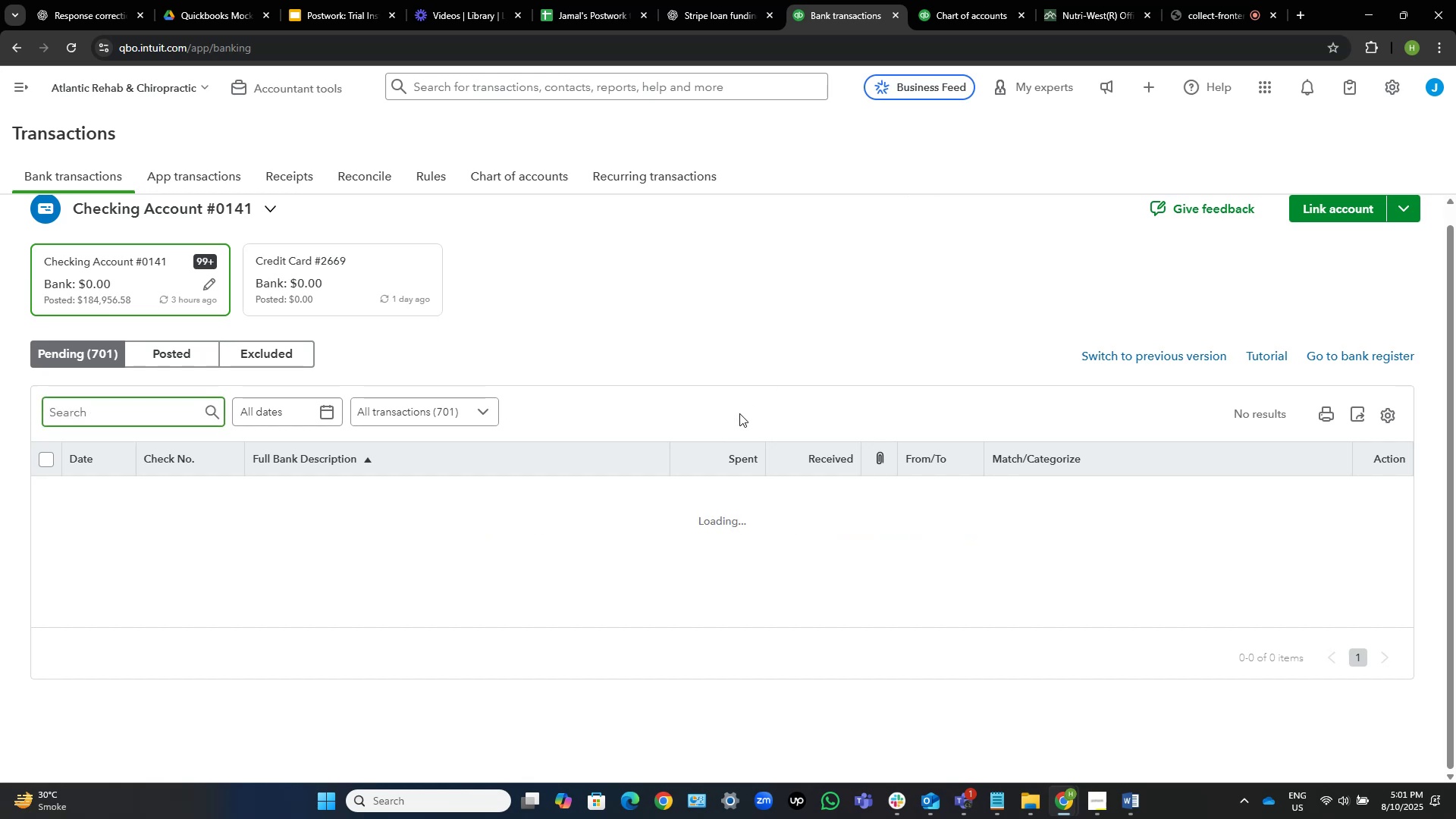 
scroll: coordinate [633, 378], scroll_direction: down, amount: 1.0
 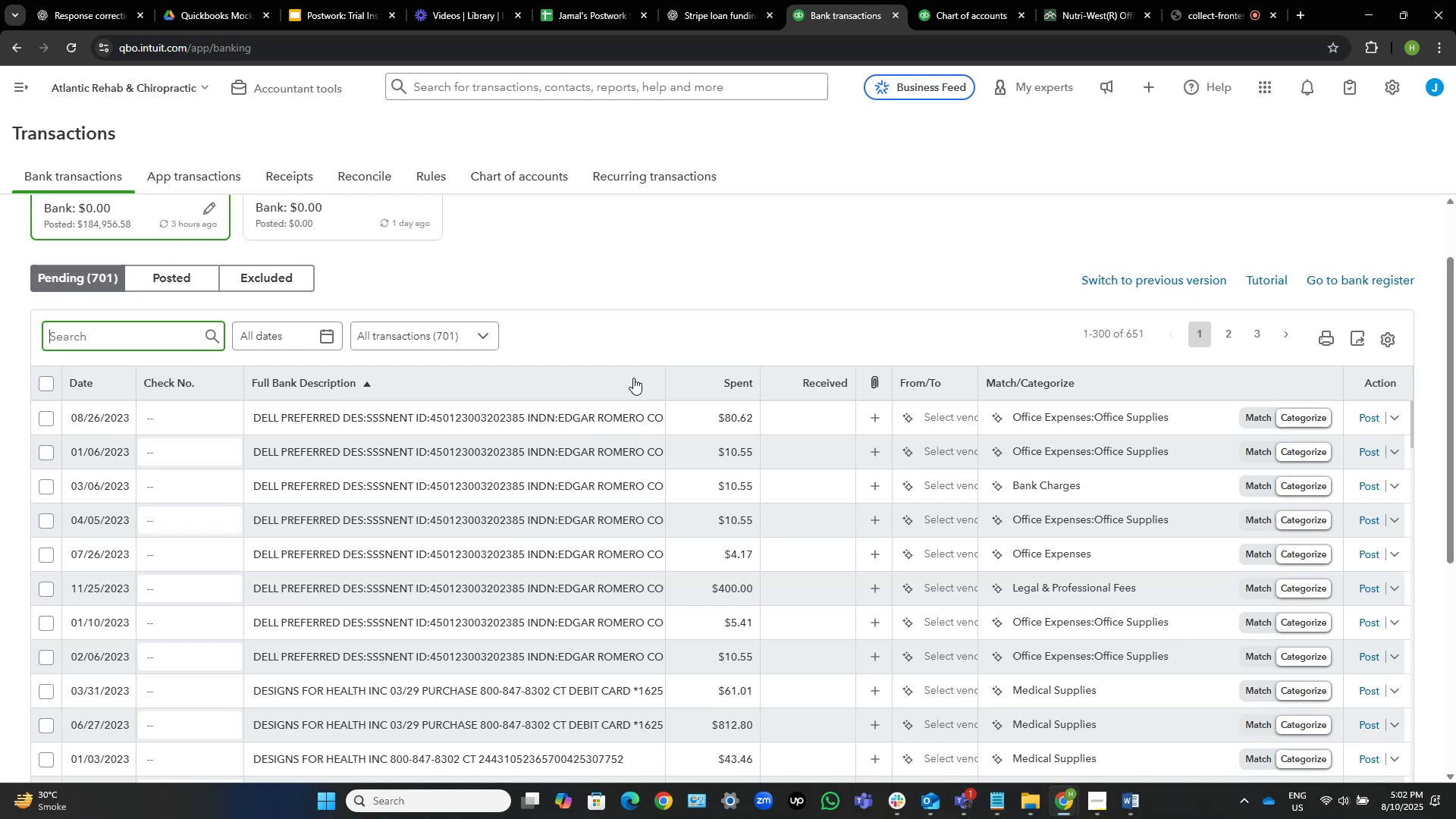 
wait(13.32)
 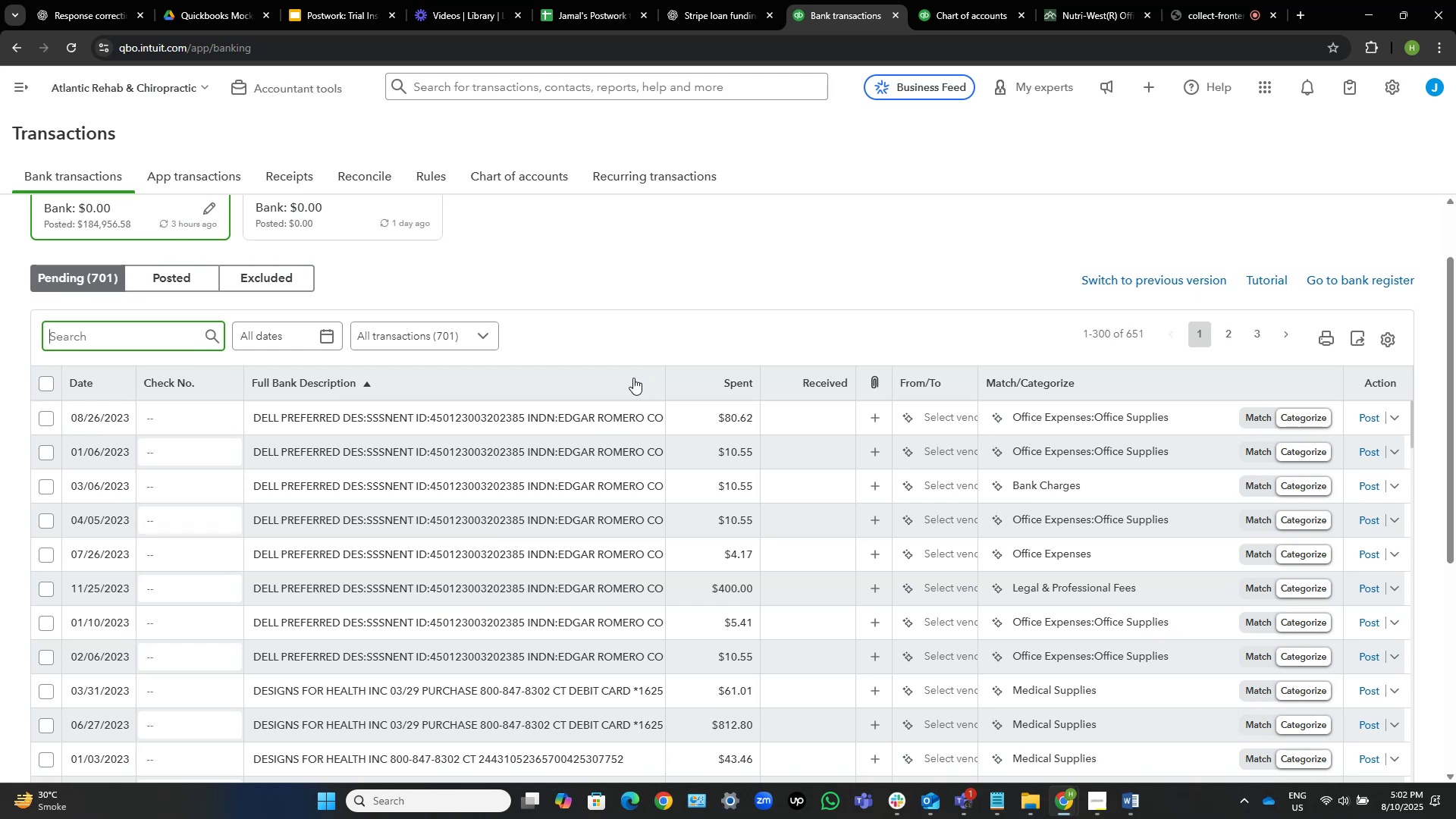 
left_click([46, 660])
 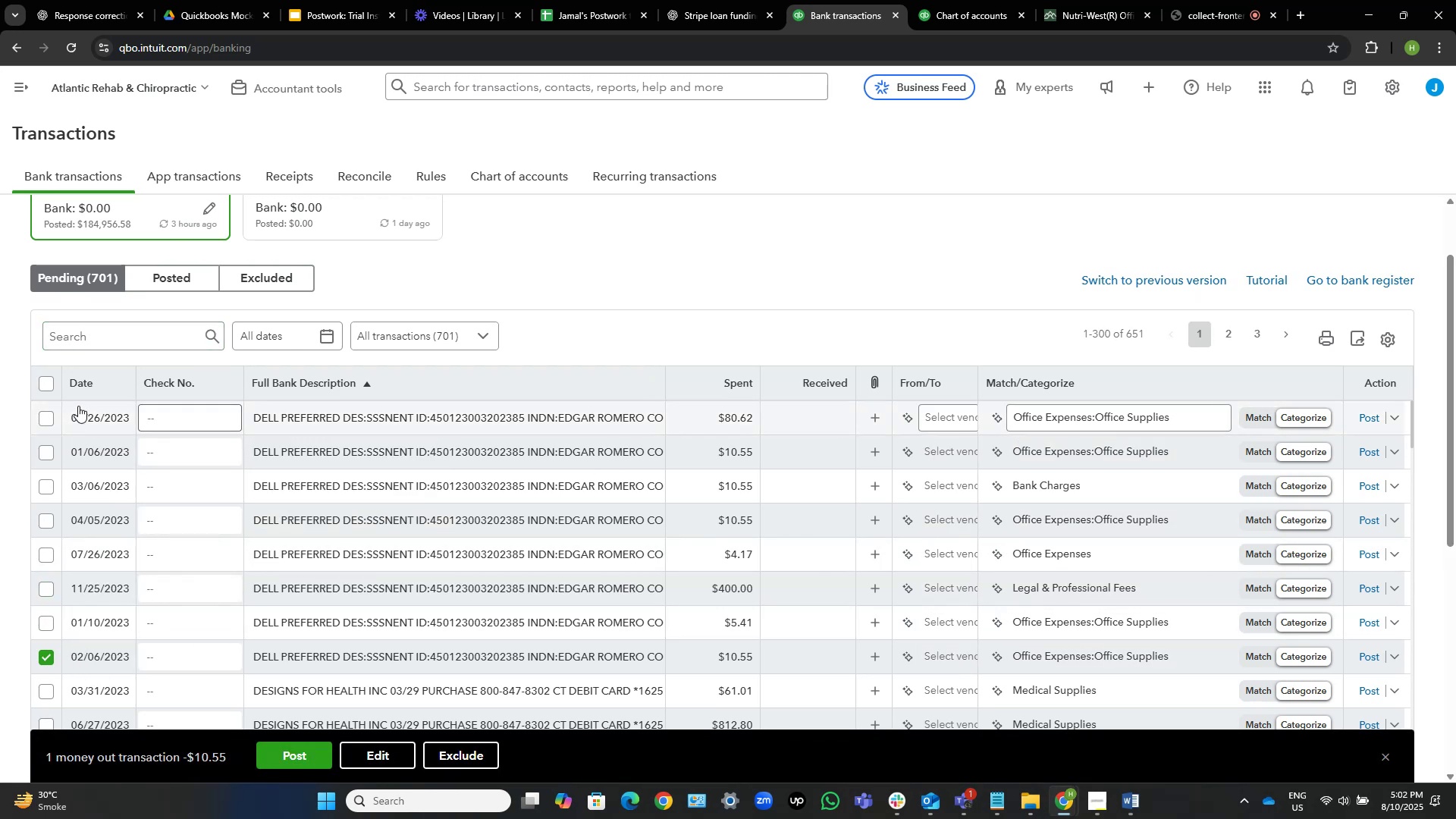 
left_click([42, 419])
 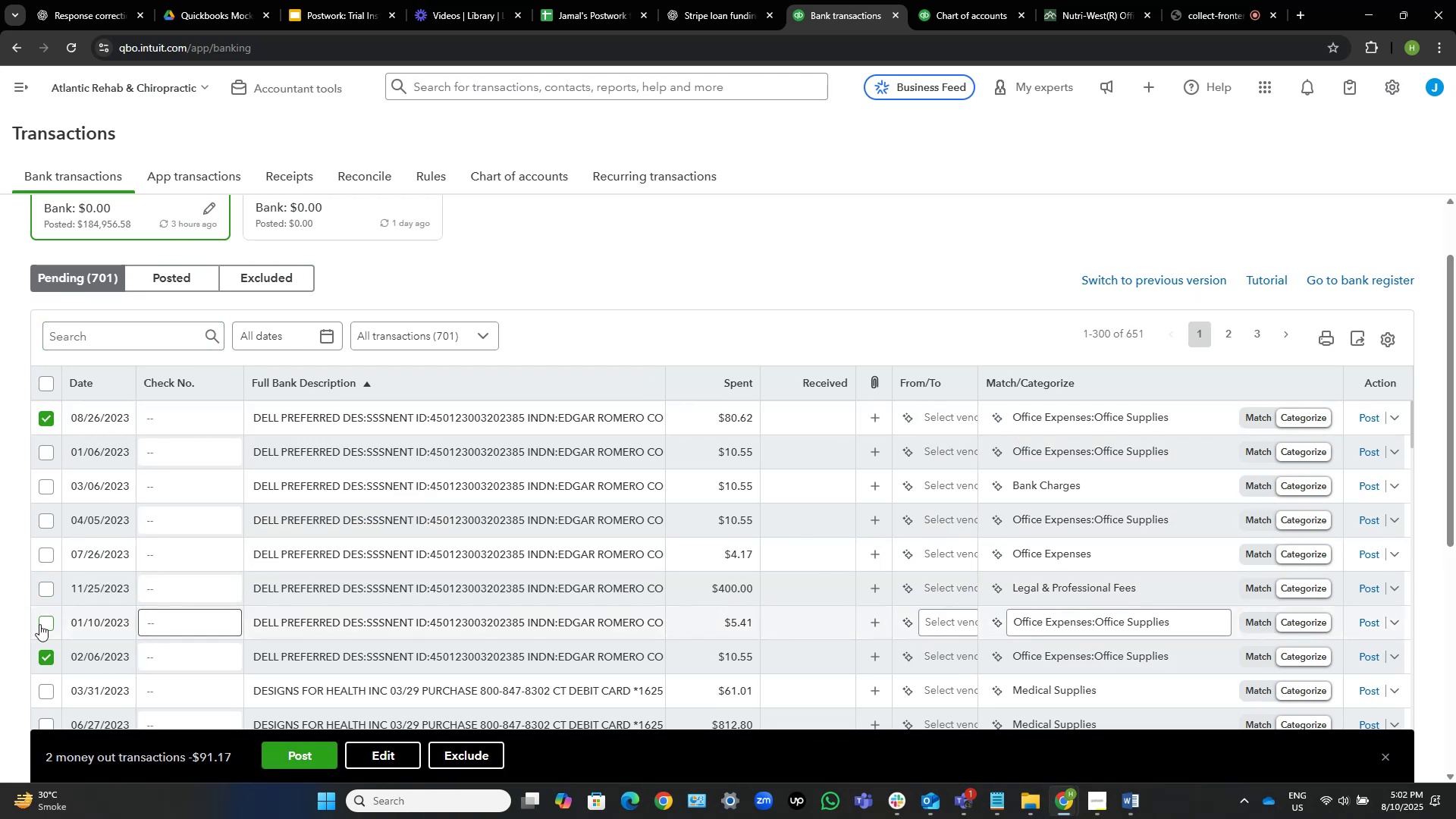 
left_click([43, 623])
 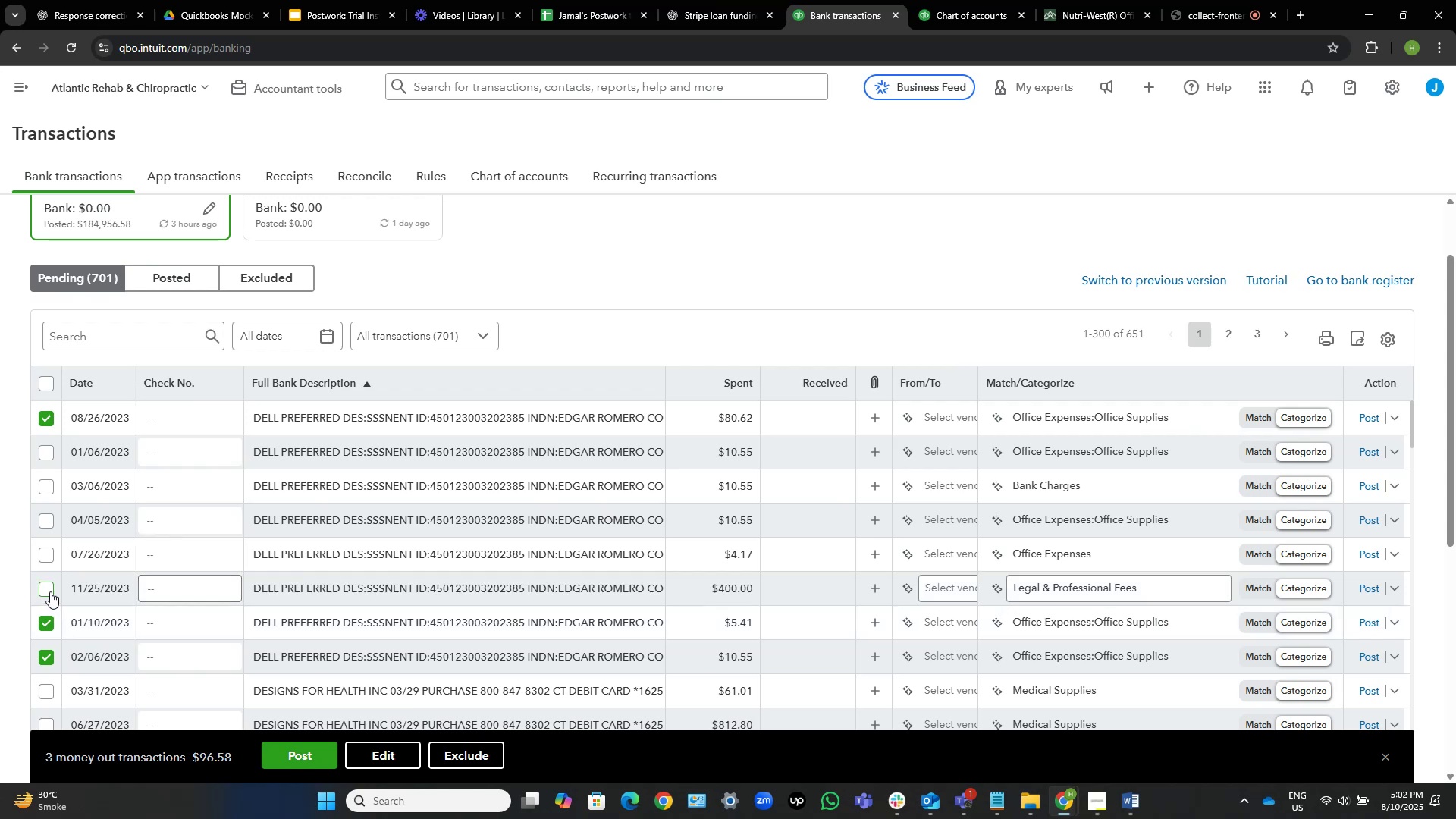 
left_click([48, 589])
 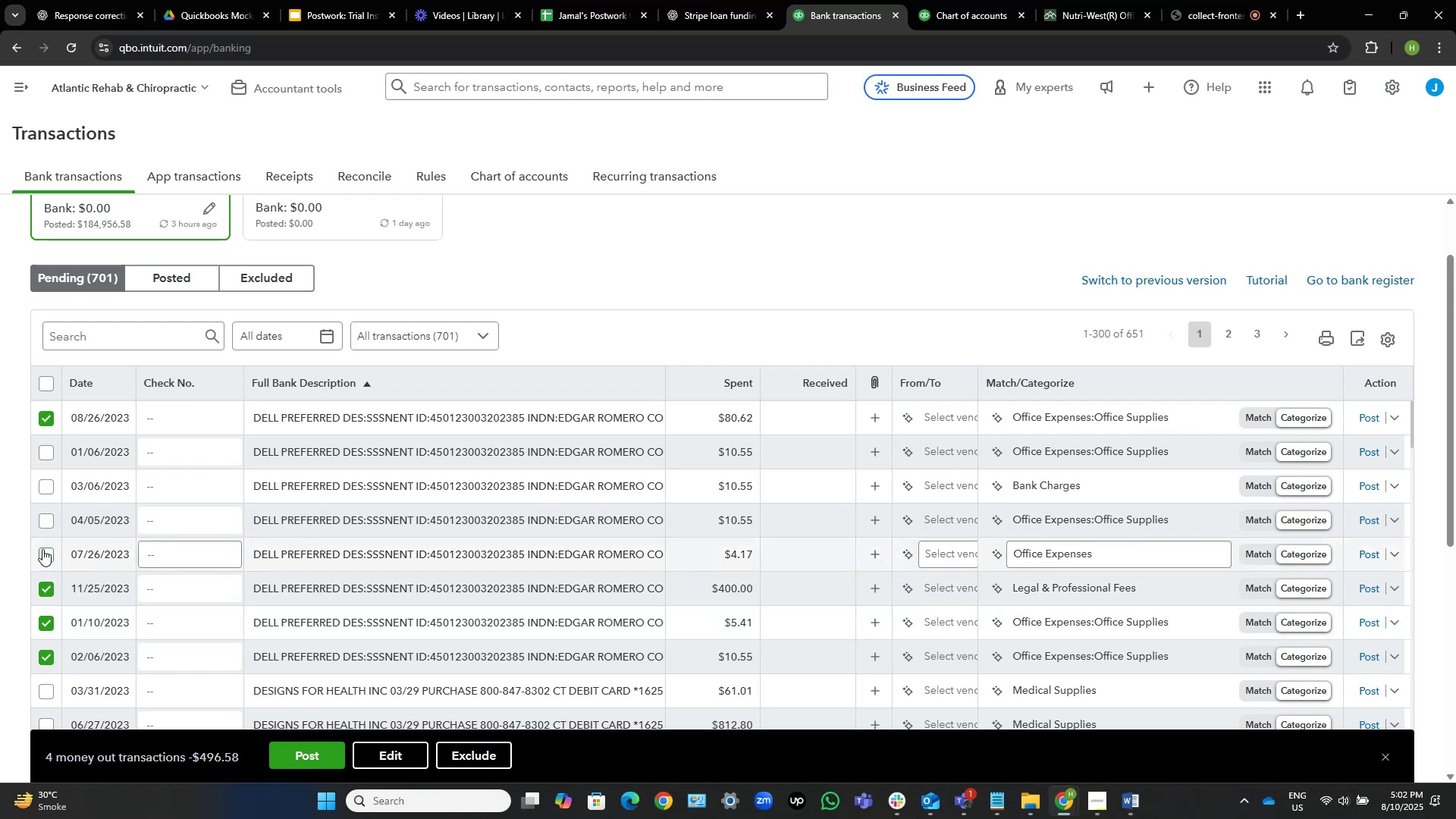 
left_click([42, 549])
 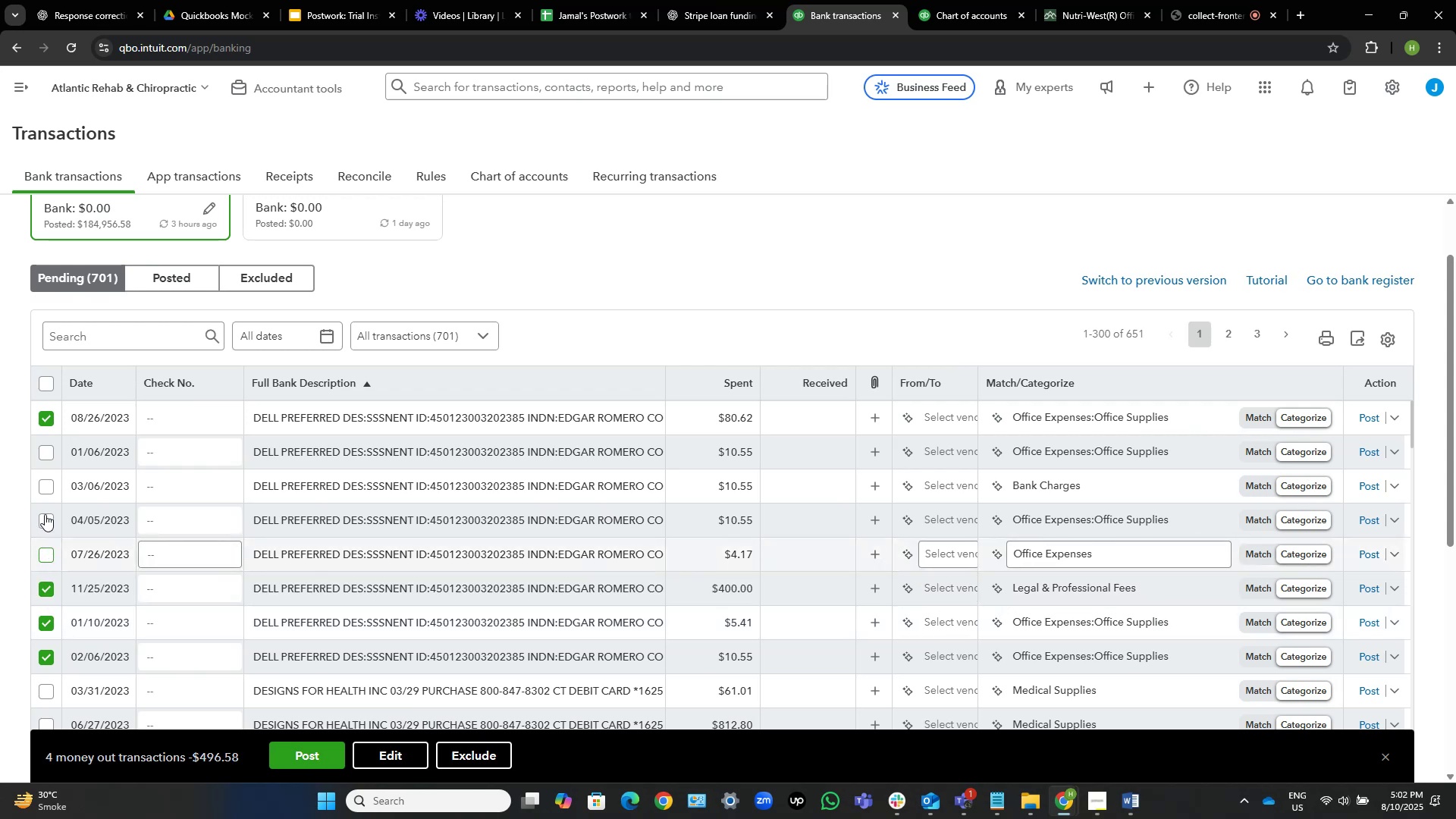 
left_click([42, 518])
 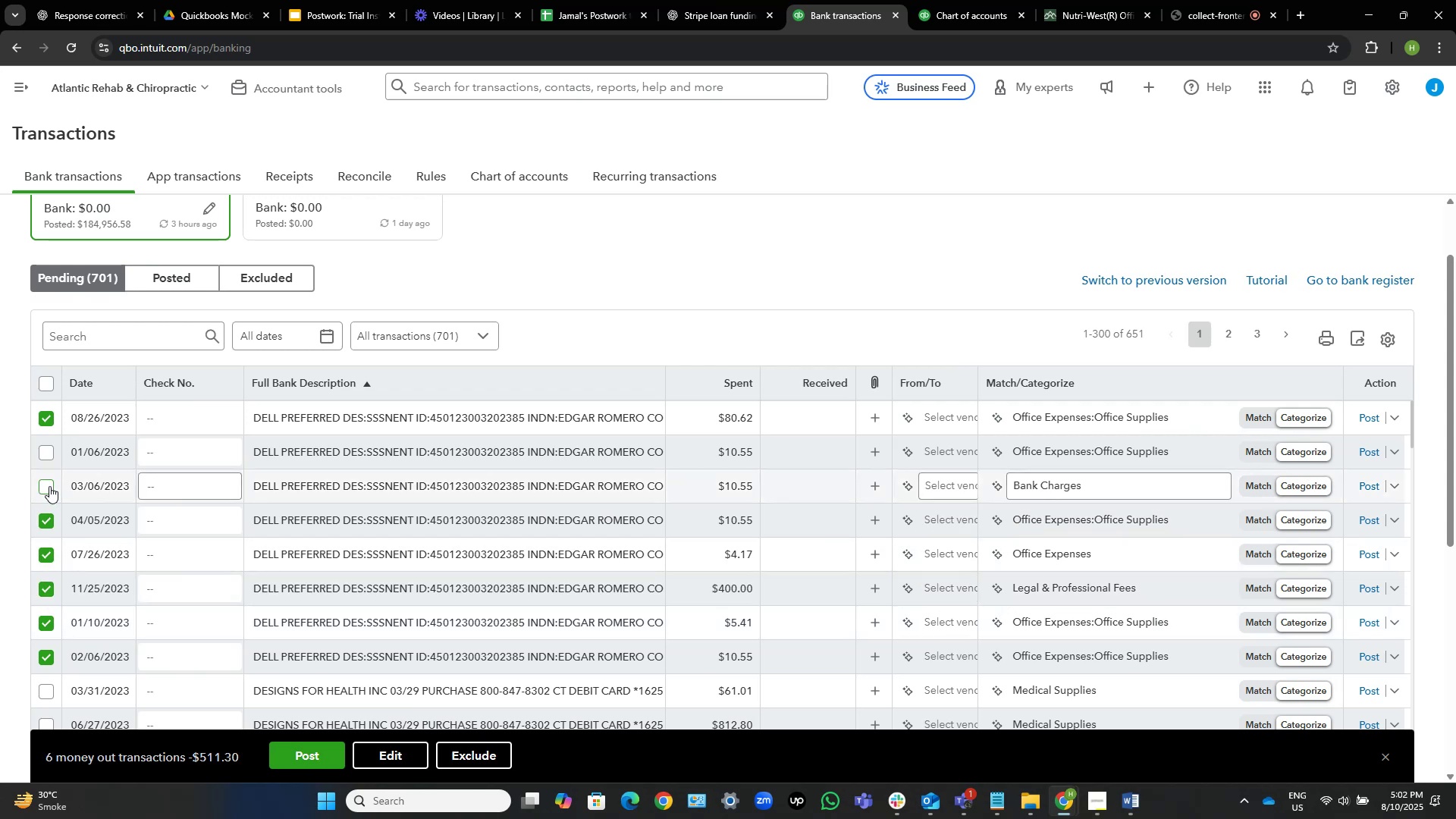 
left_click([49, 486])
 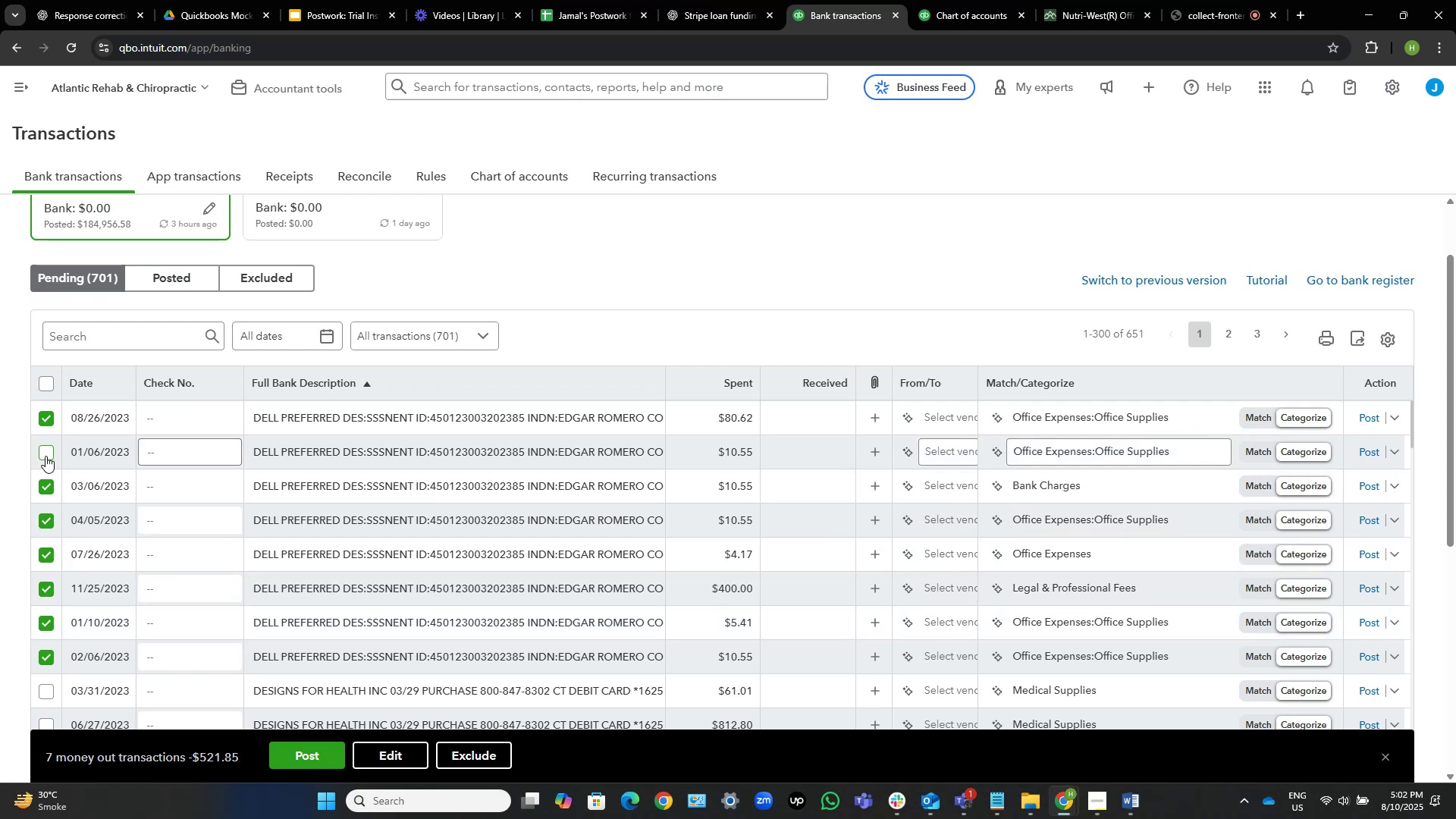 
left_click([48, 452])
 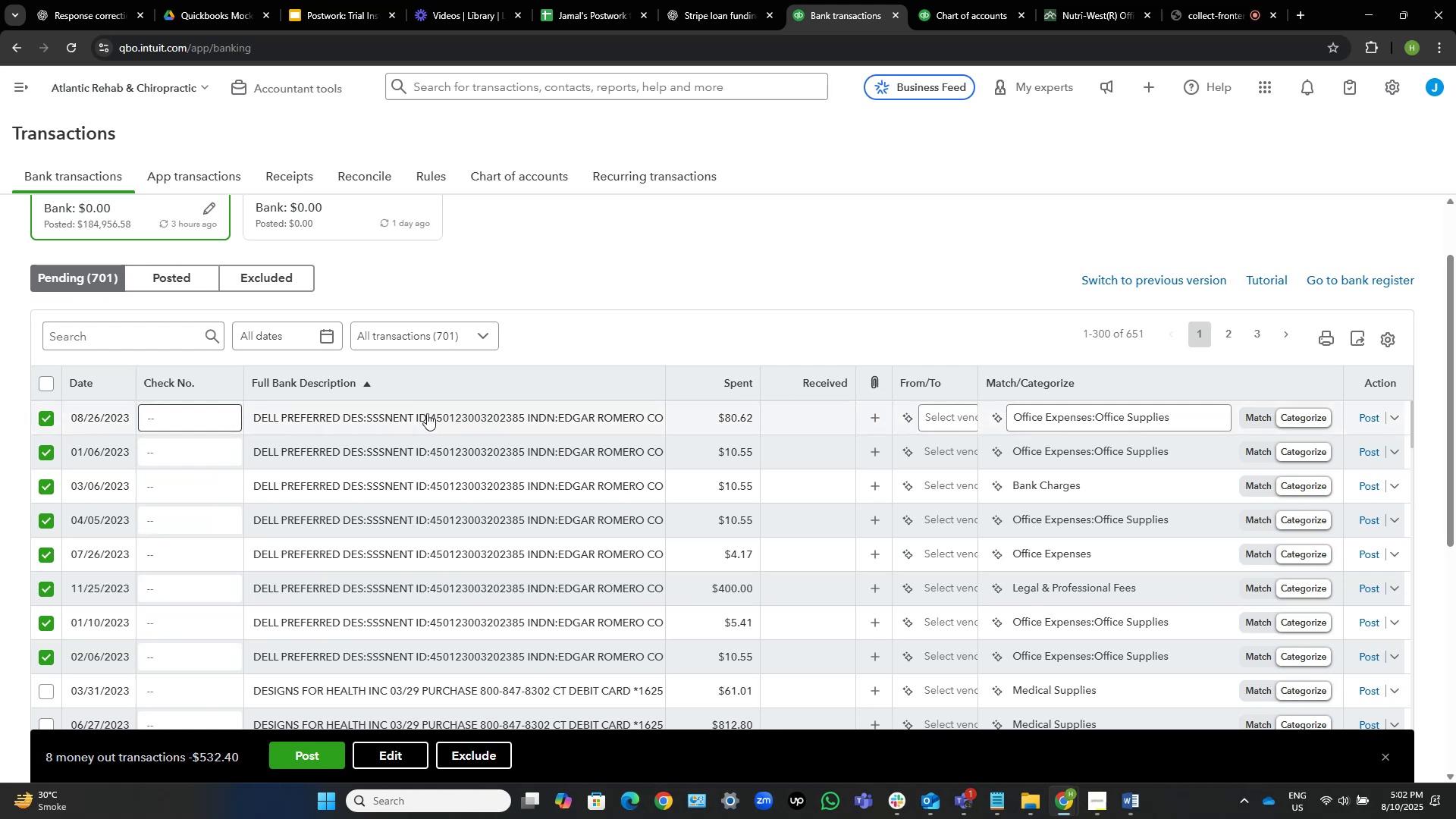 
wait(42.45)
 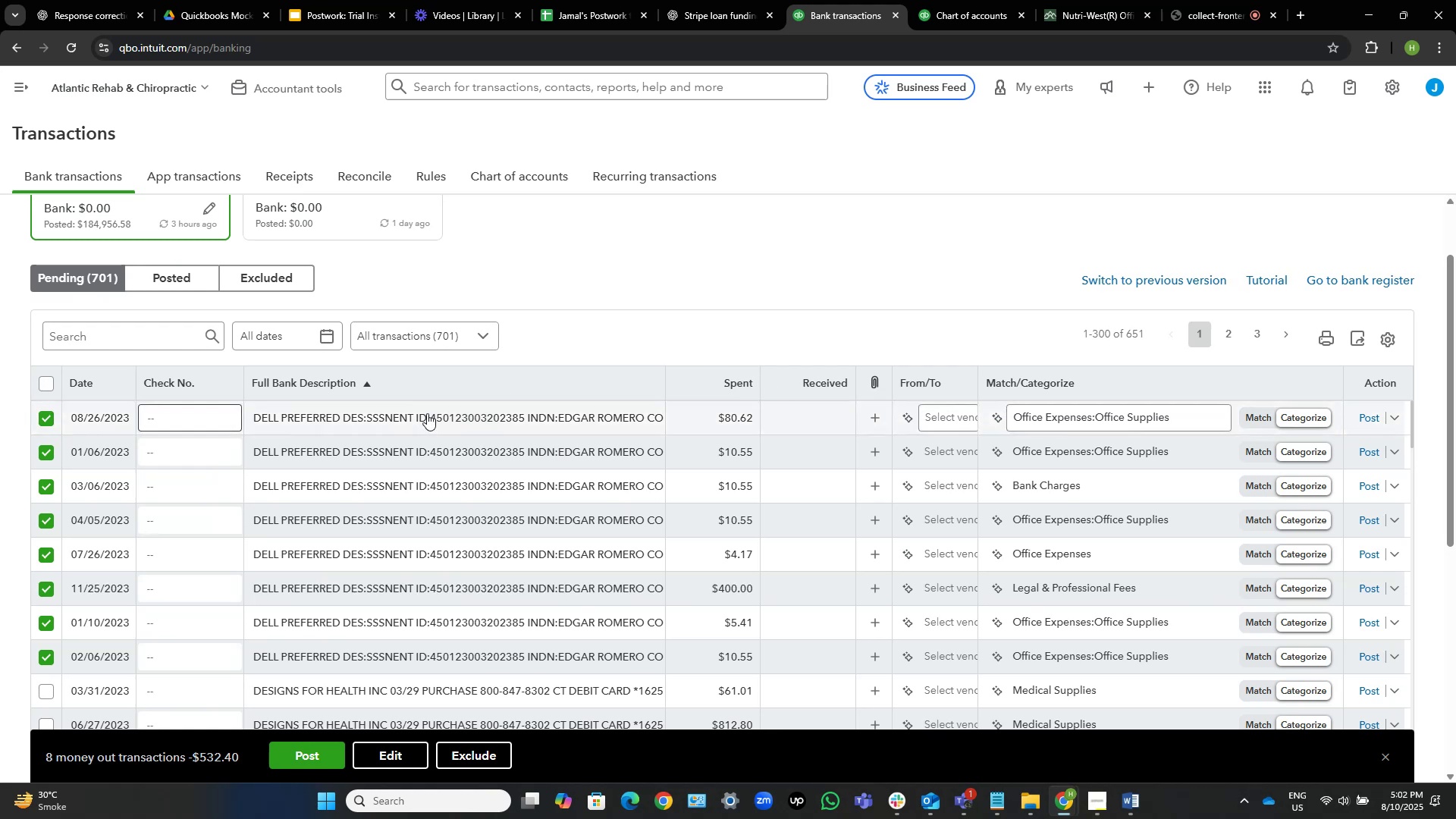 
left_click([411, 754])
 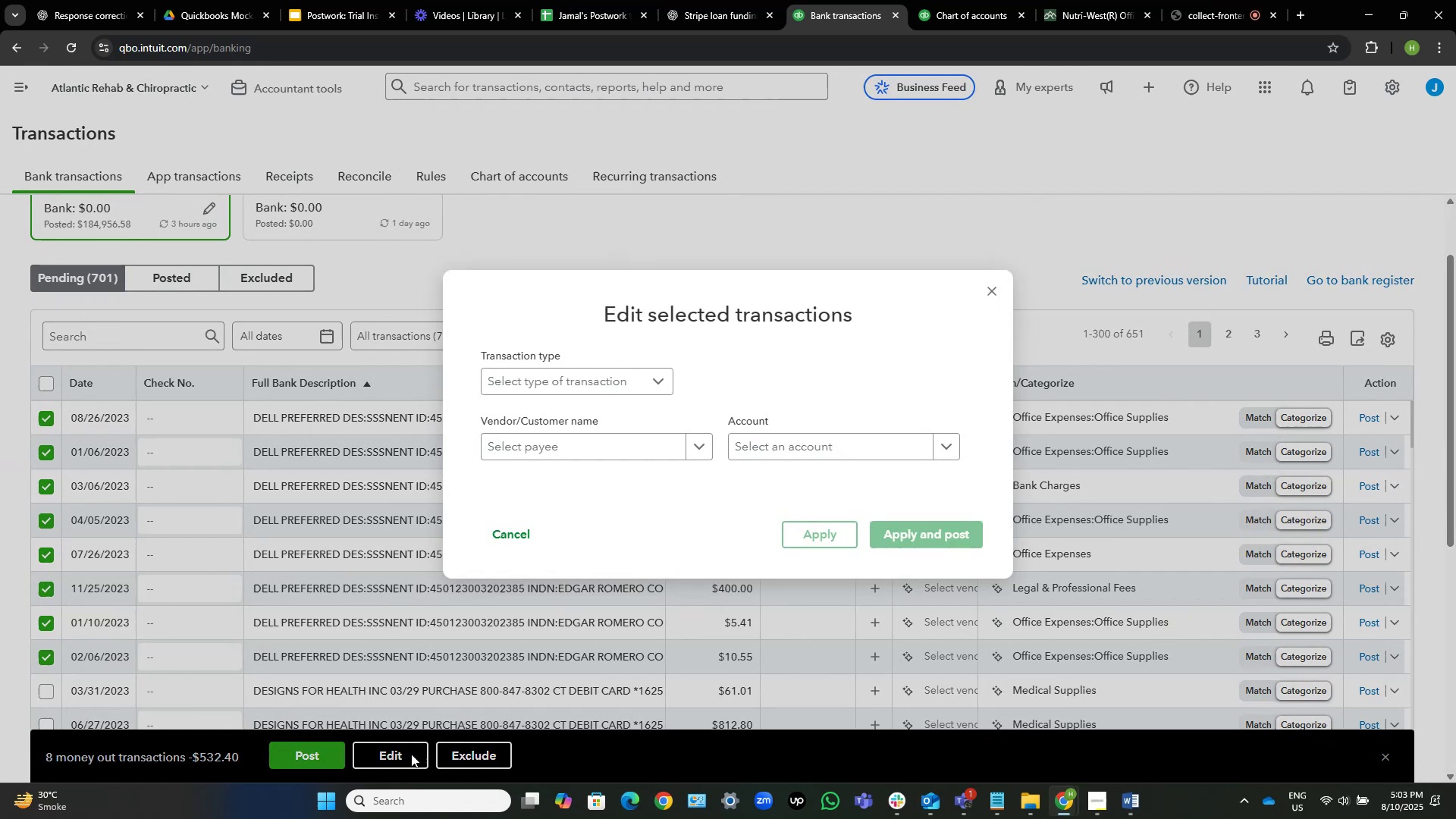 
wait(8.67)
 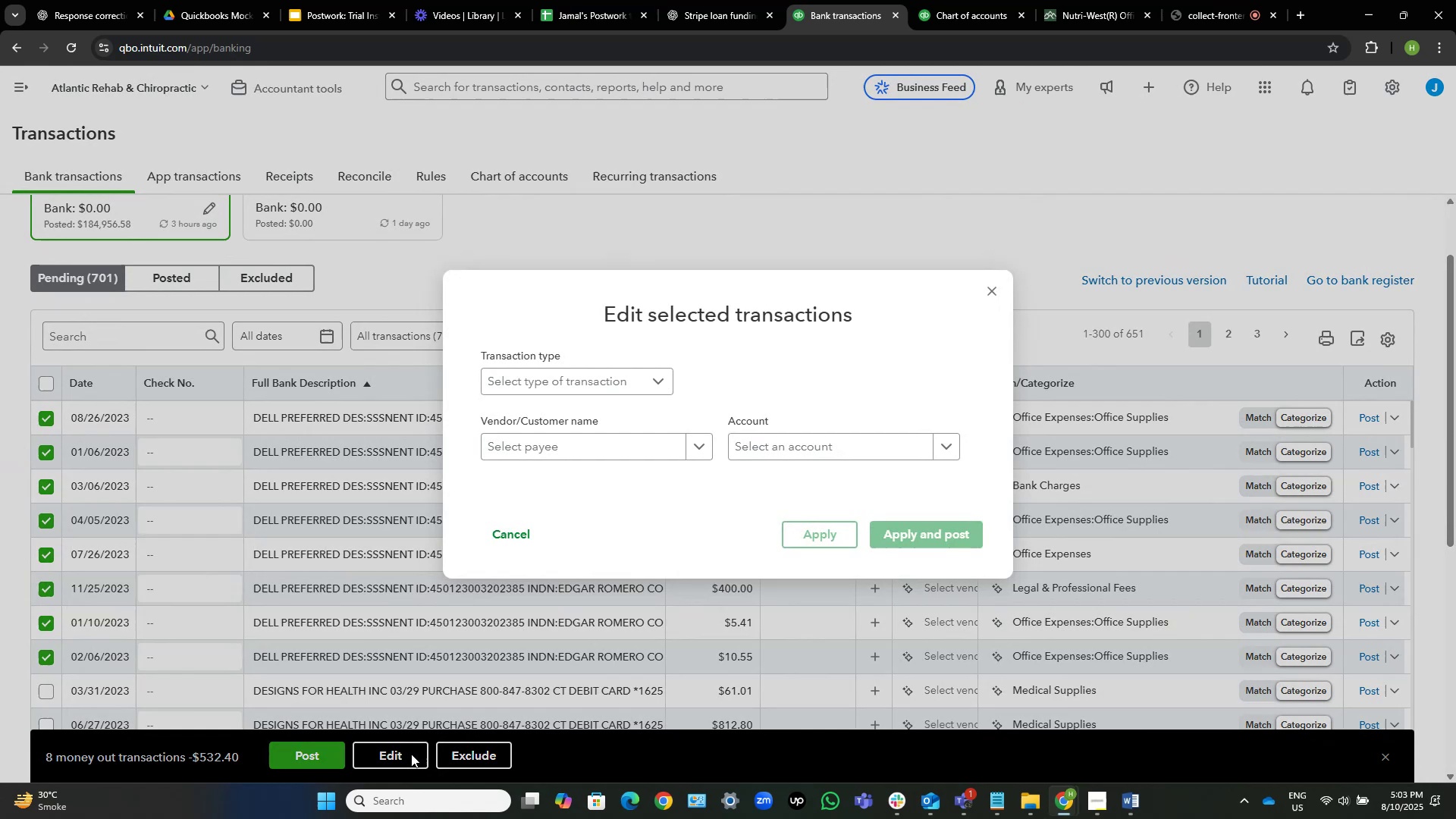 
left_click([626, 435])
 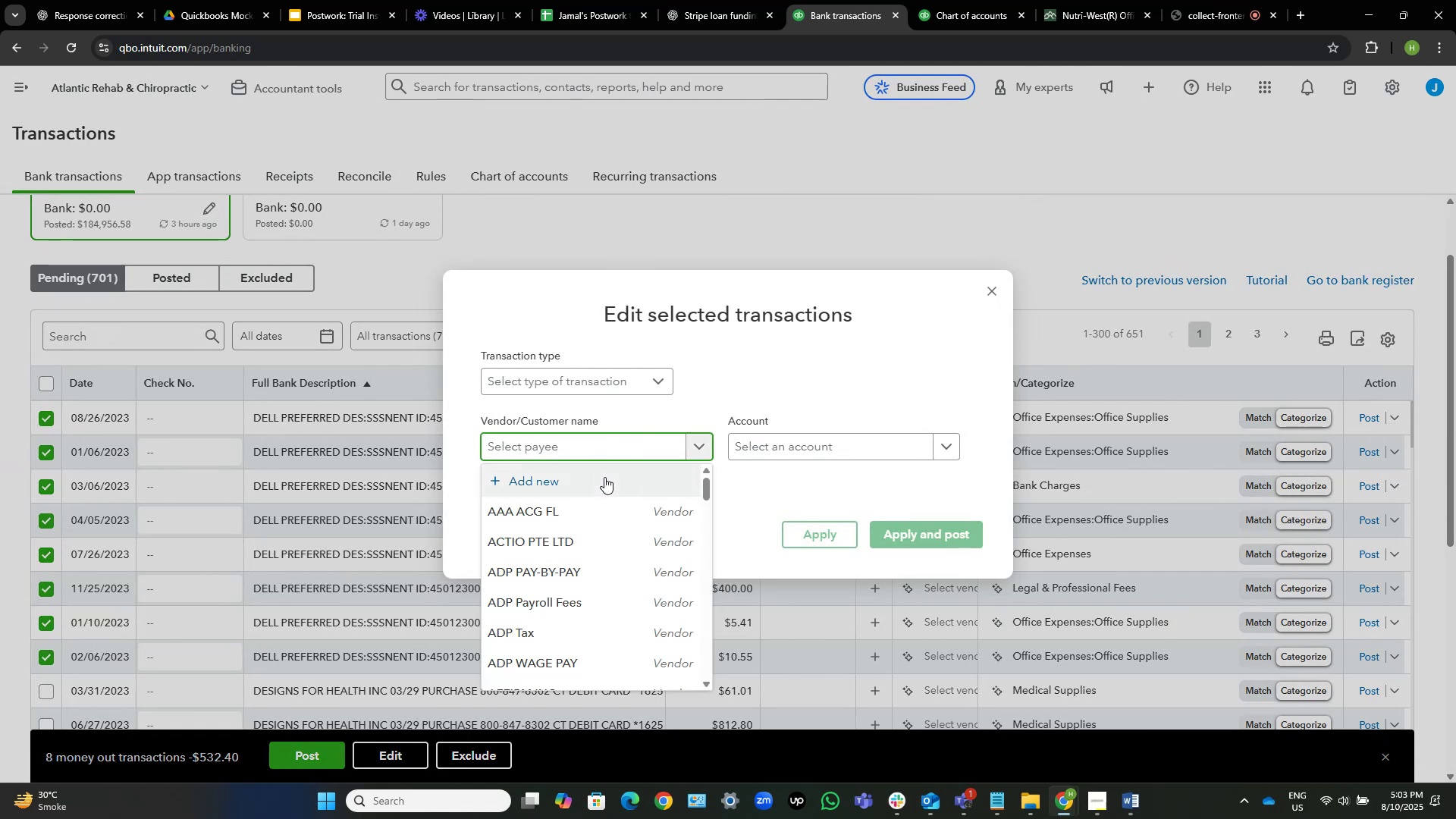 
wait(5.57)
 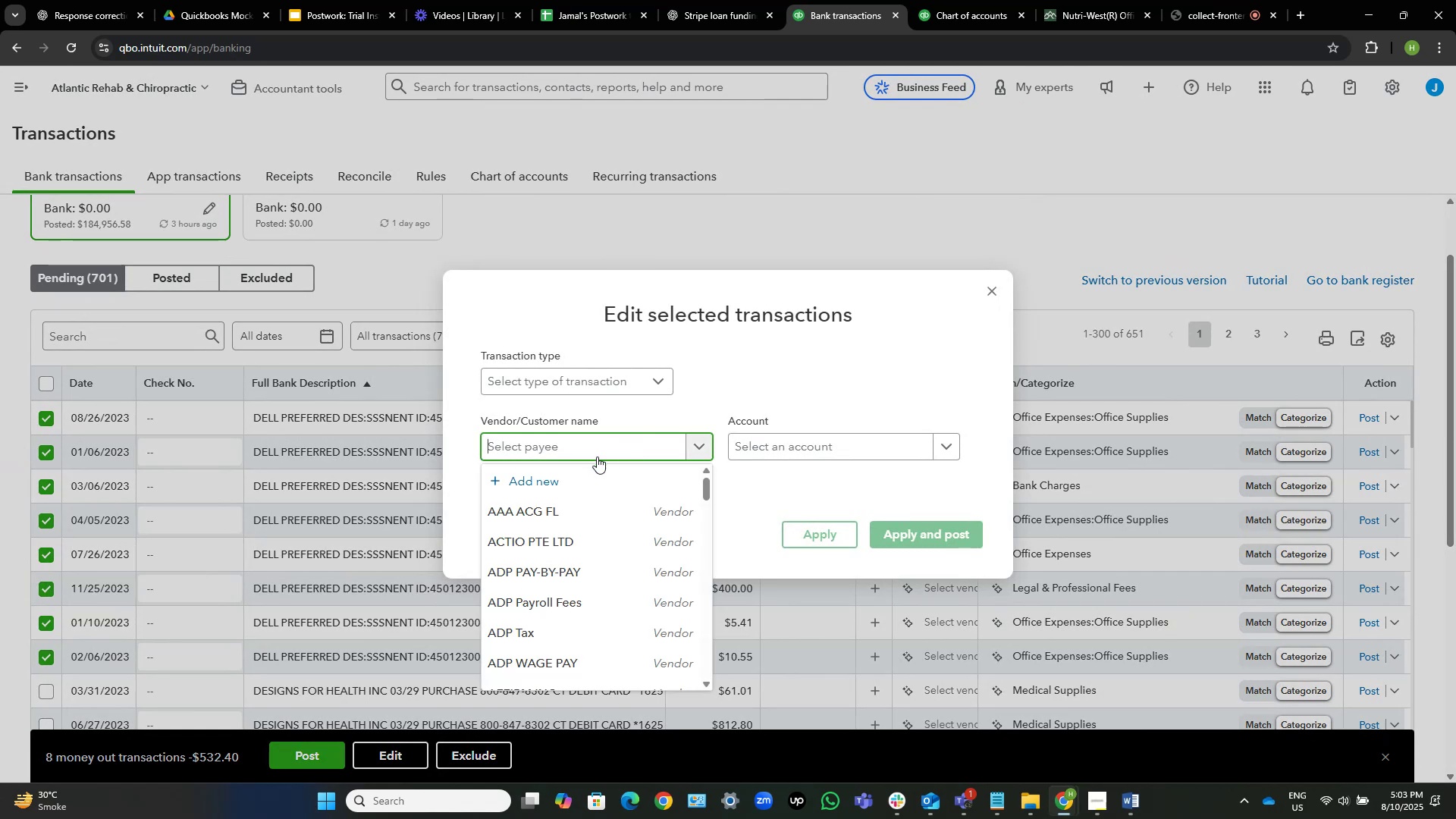 
left_click([604, 477])
 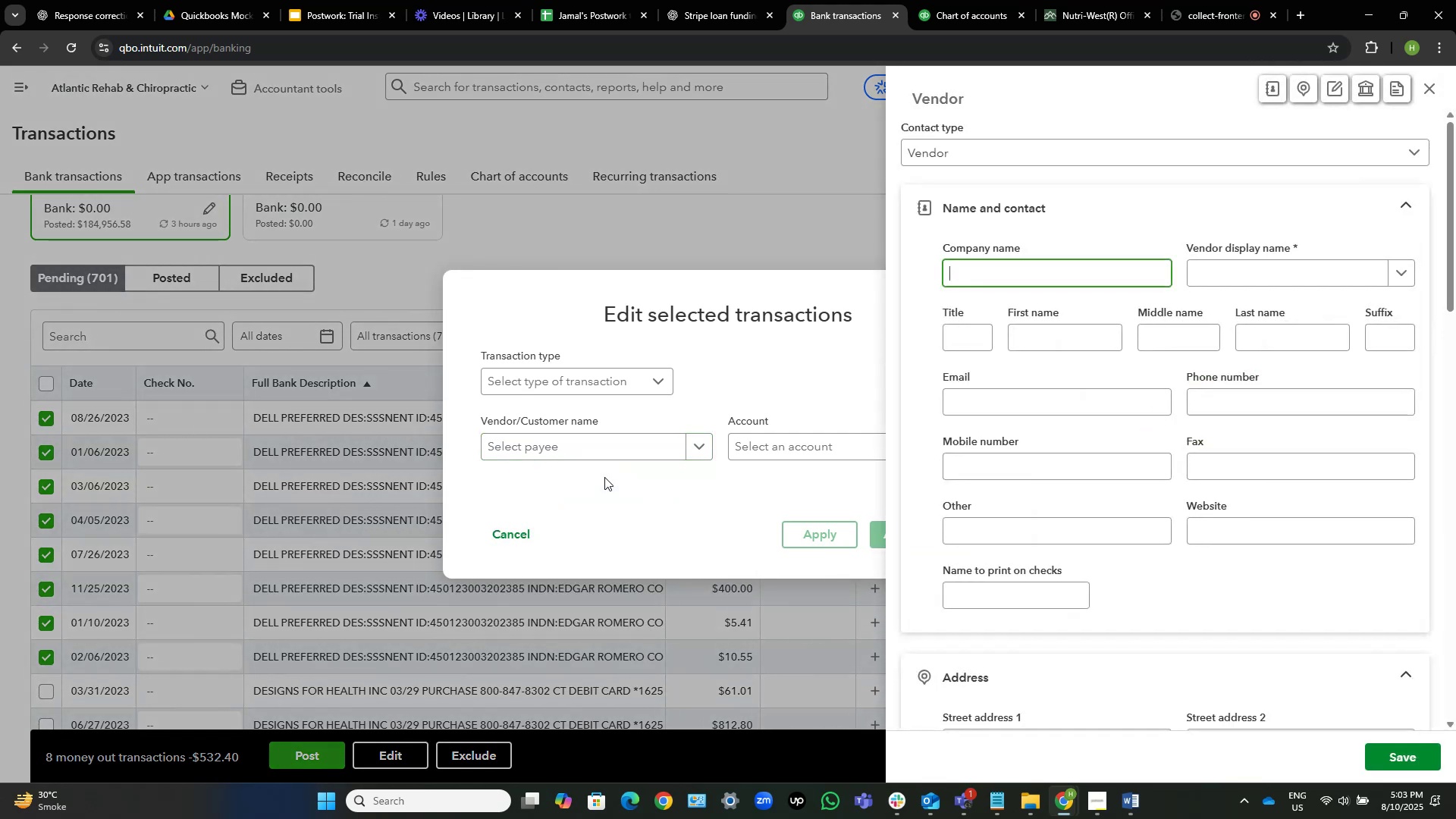 
type(Dell)
 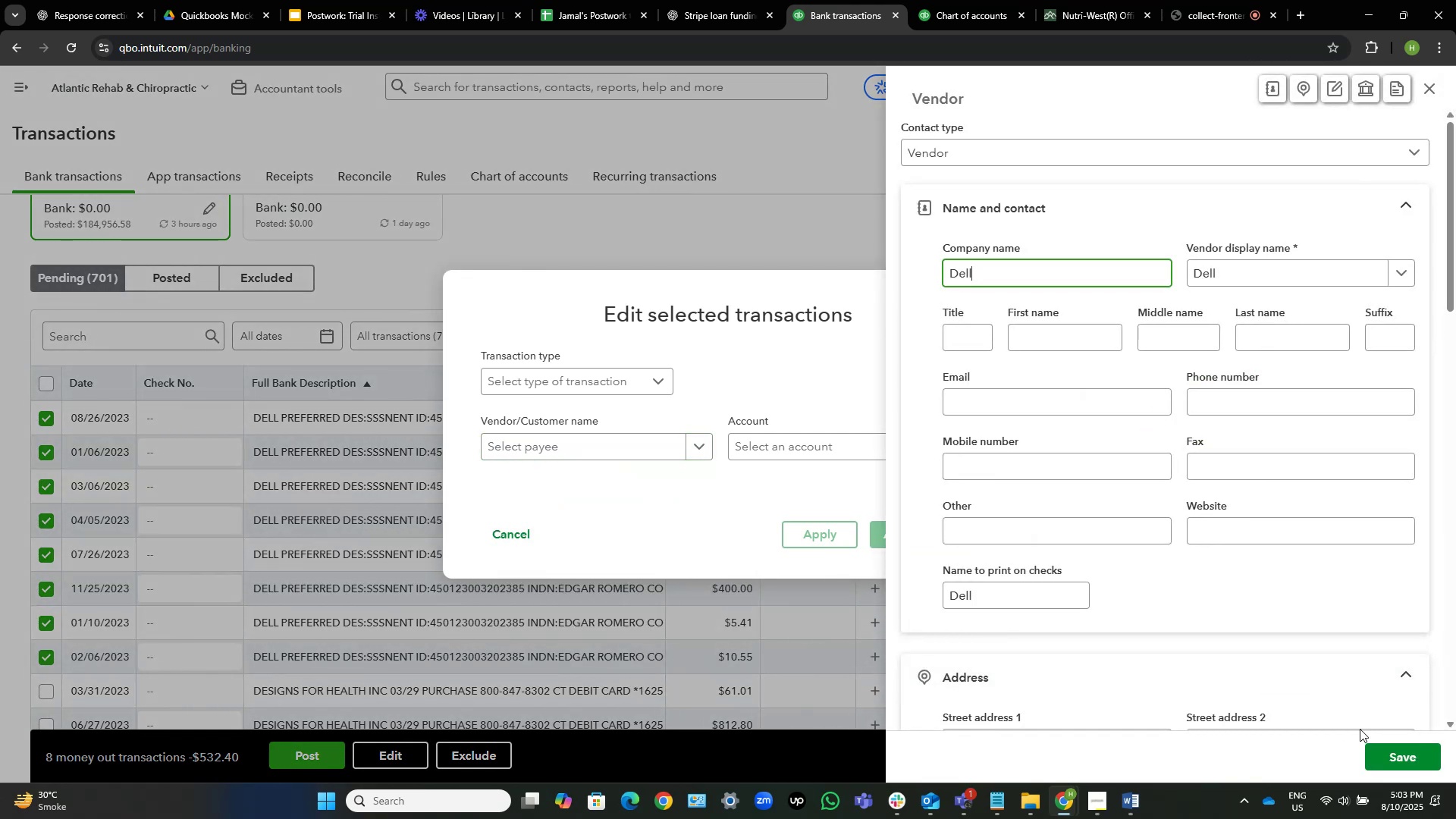 
left_click([1404, 754])
 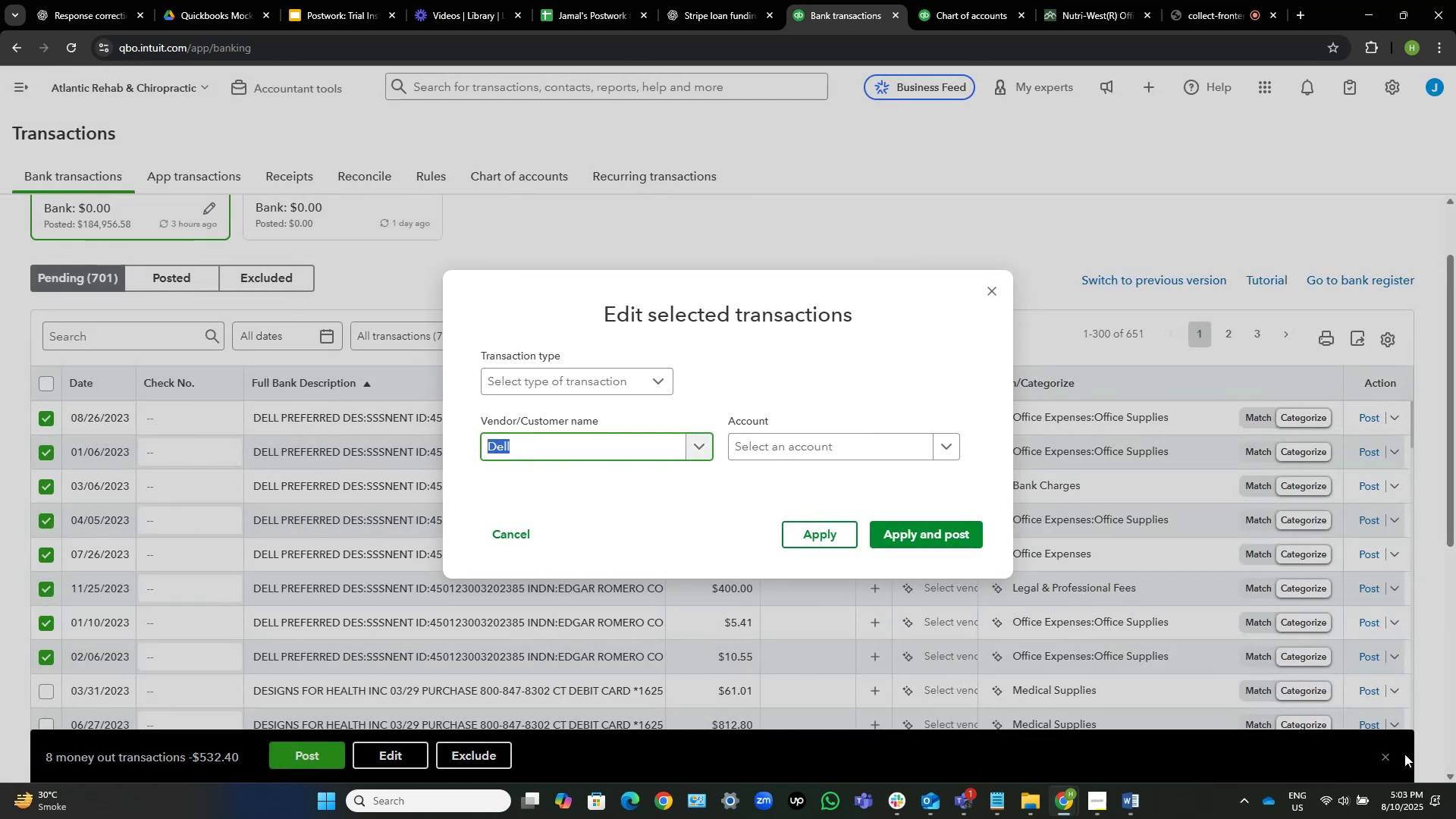 
wait(8.42)
 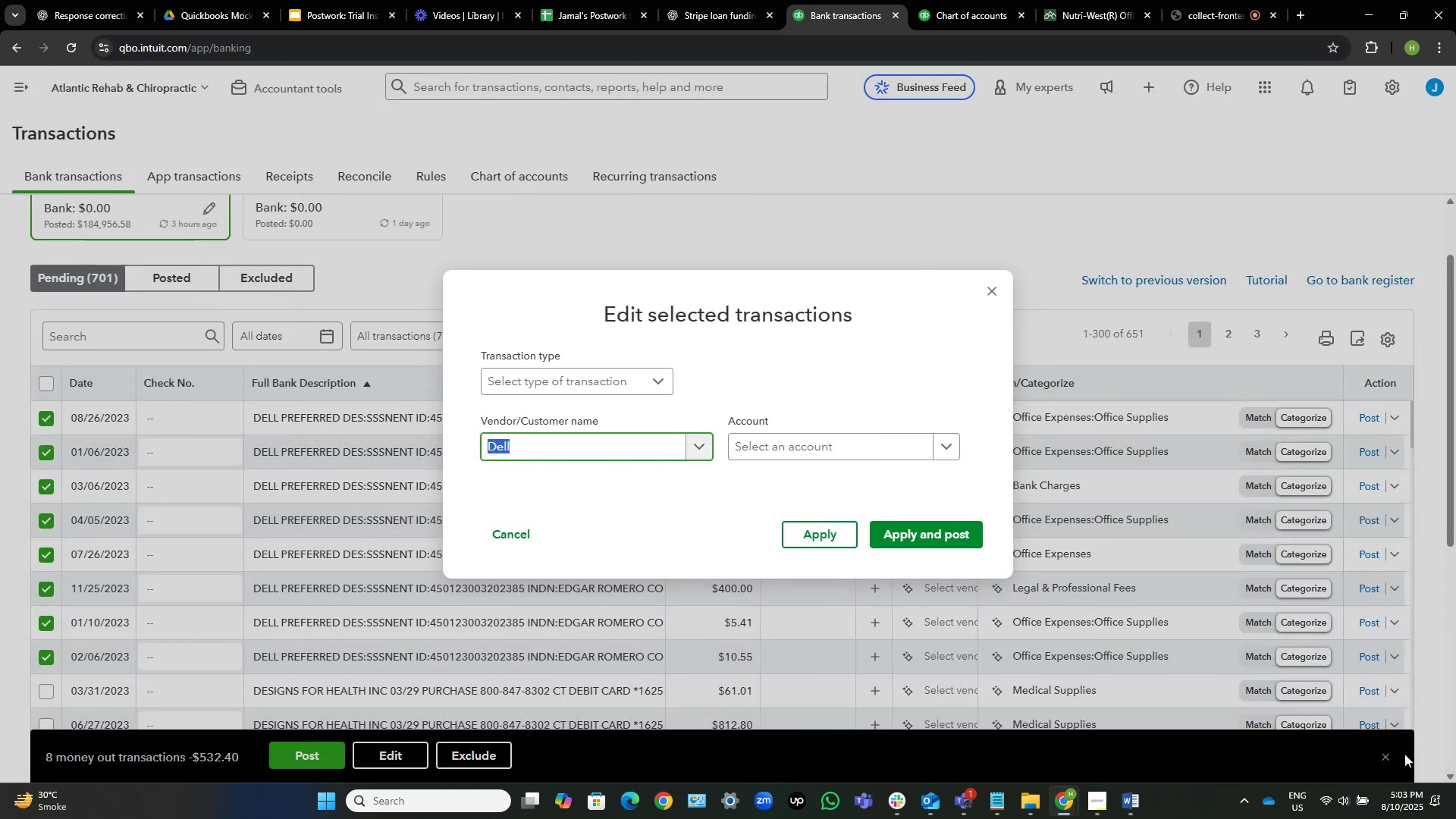 
left_click([869, 435])
 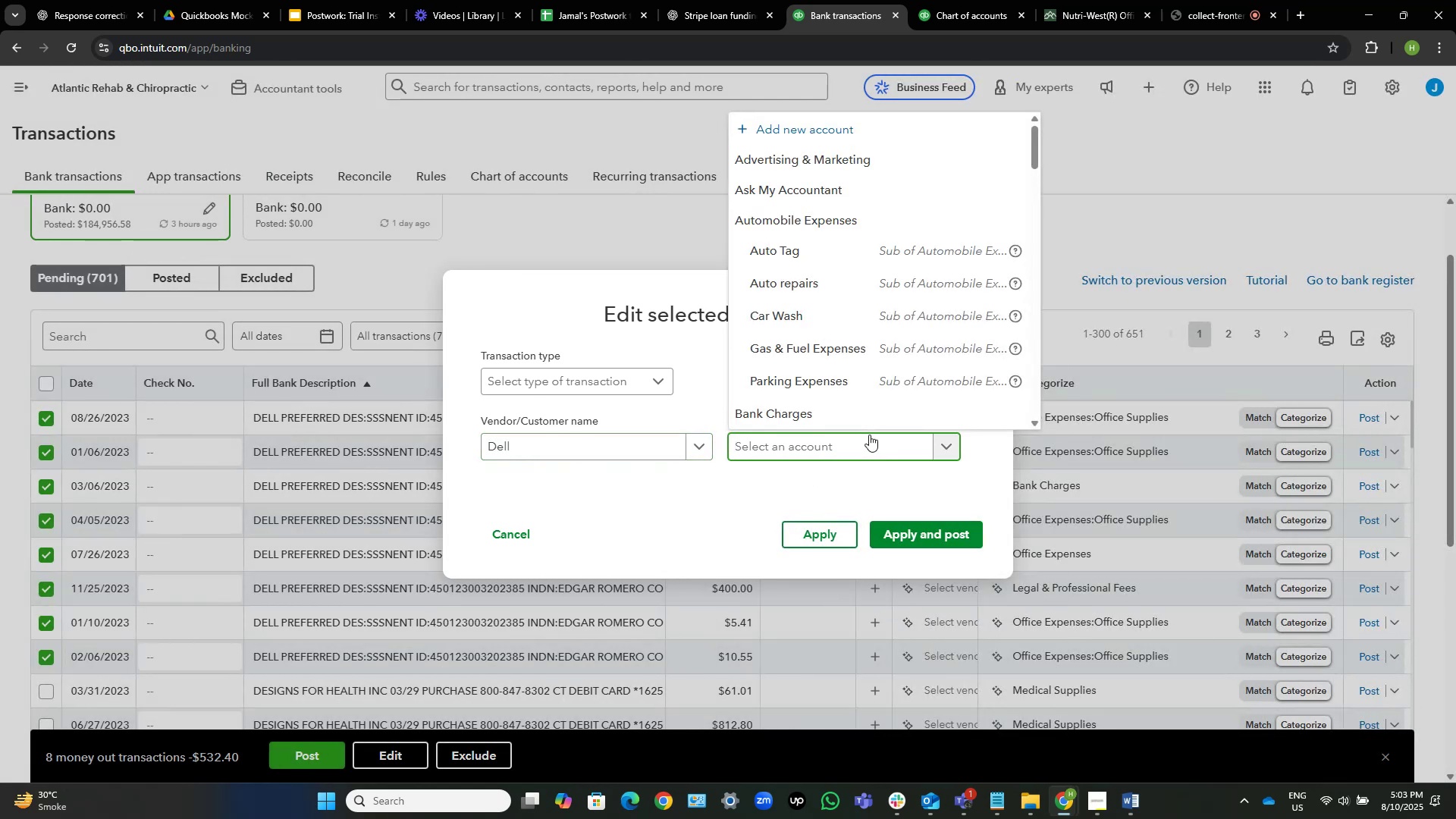 
type(office s)
 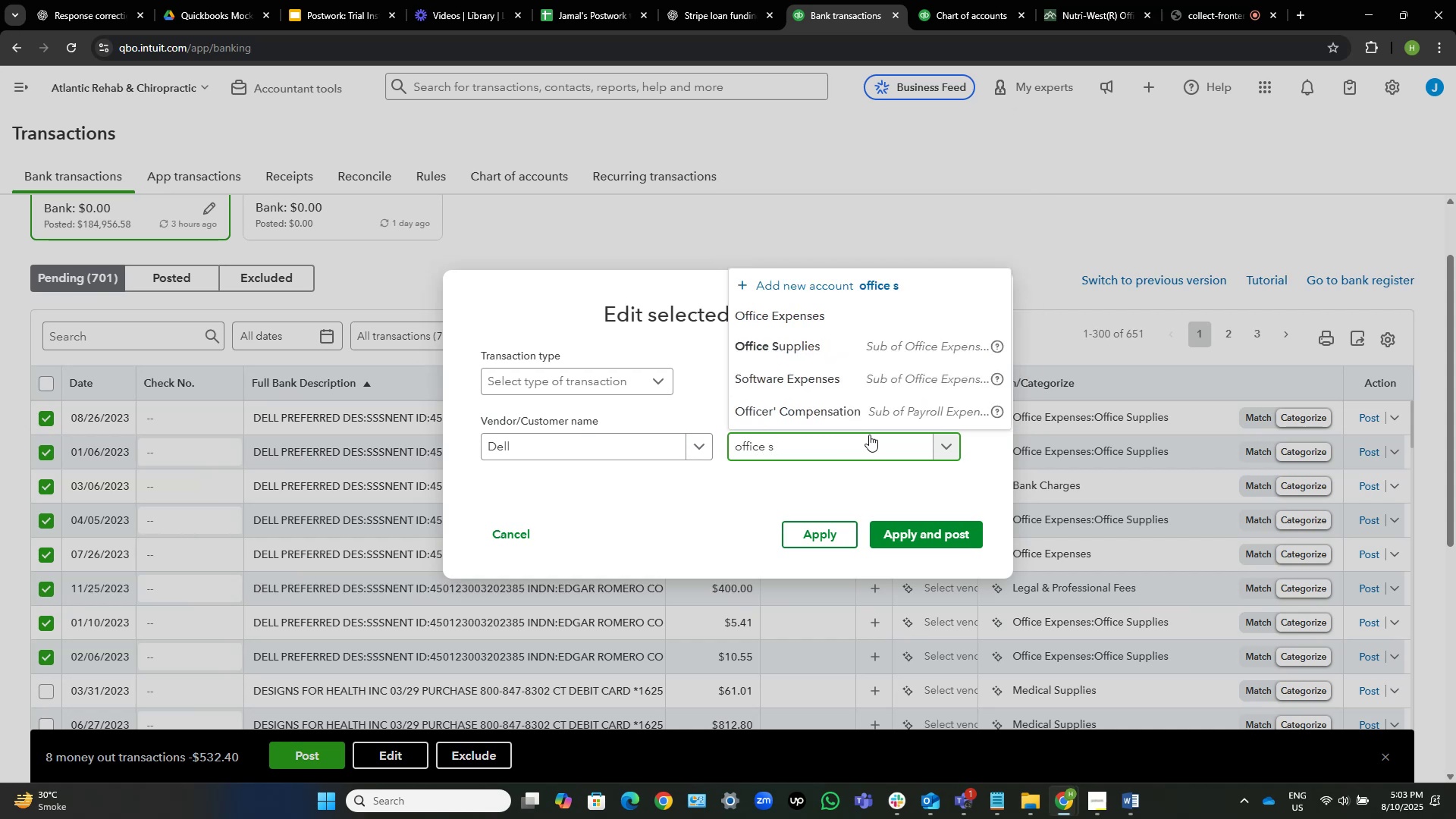 
left_click([829, 354])
 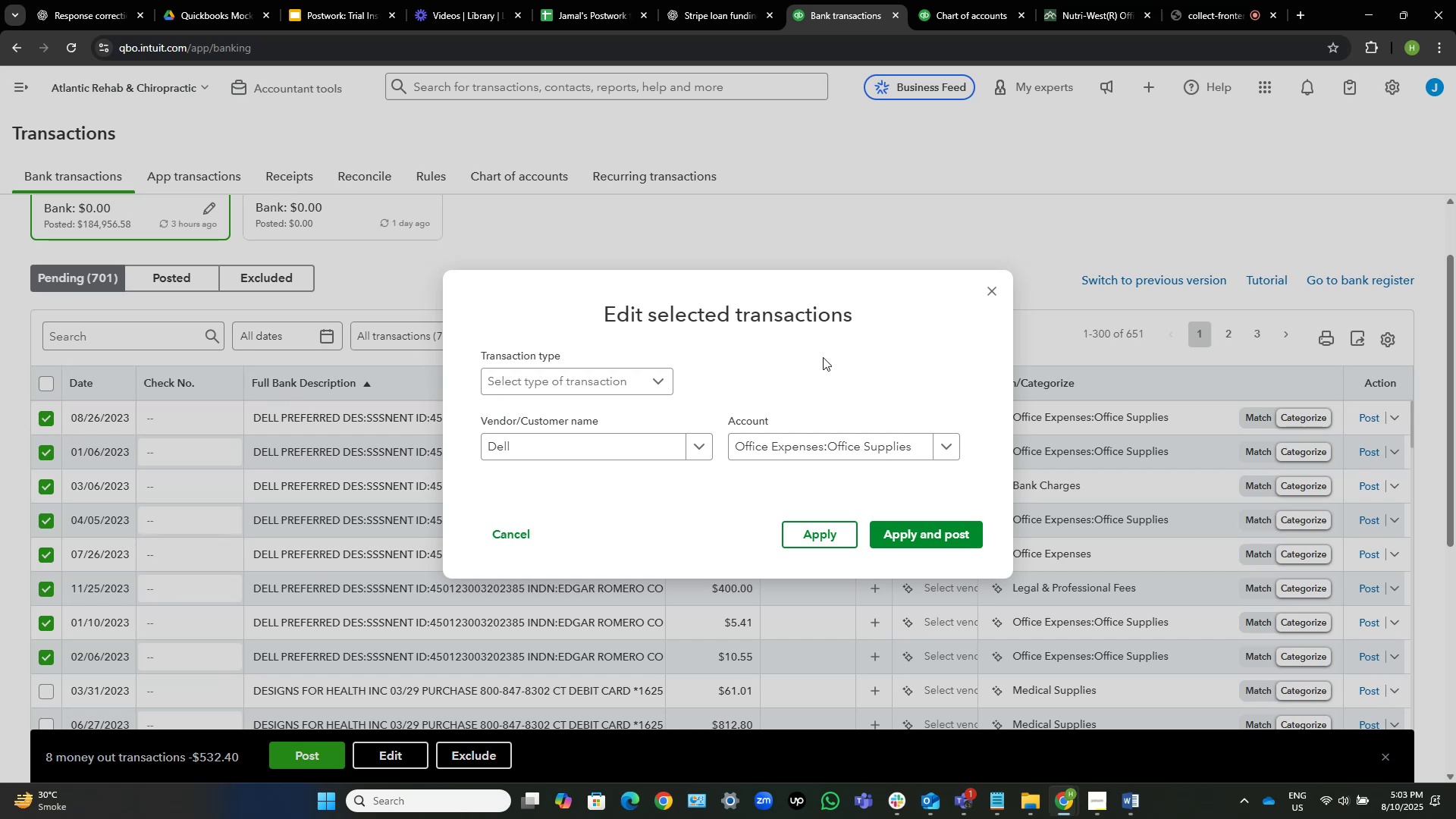 
wait(7.43)
 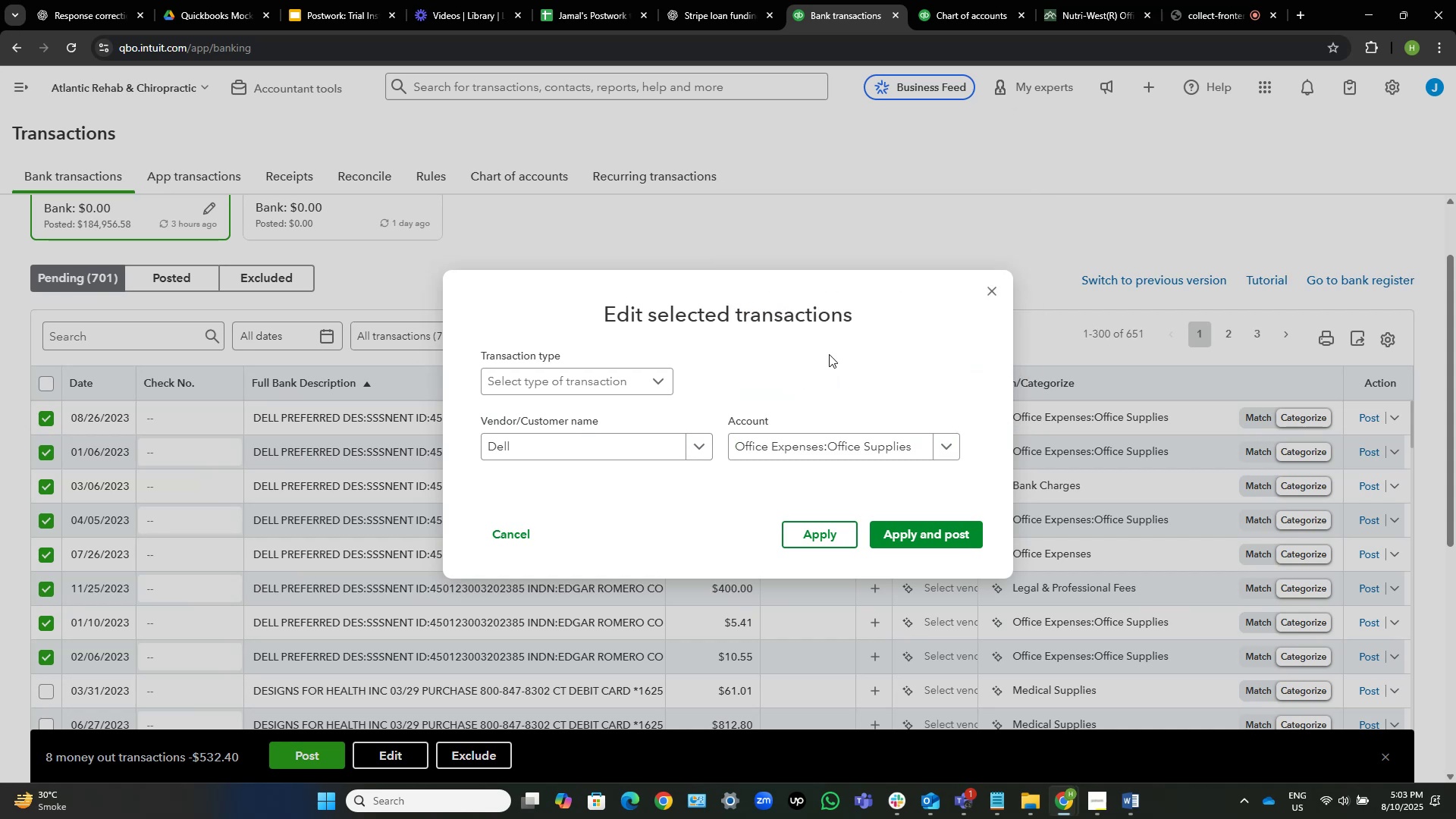 
left_click([826, 286])
 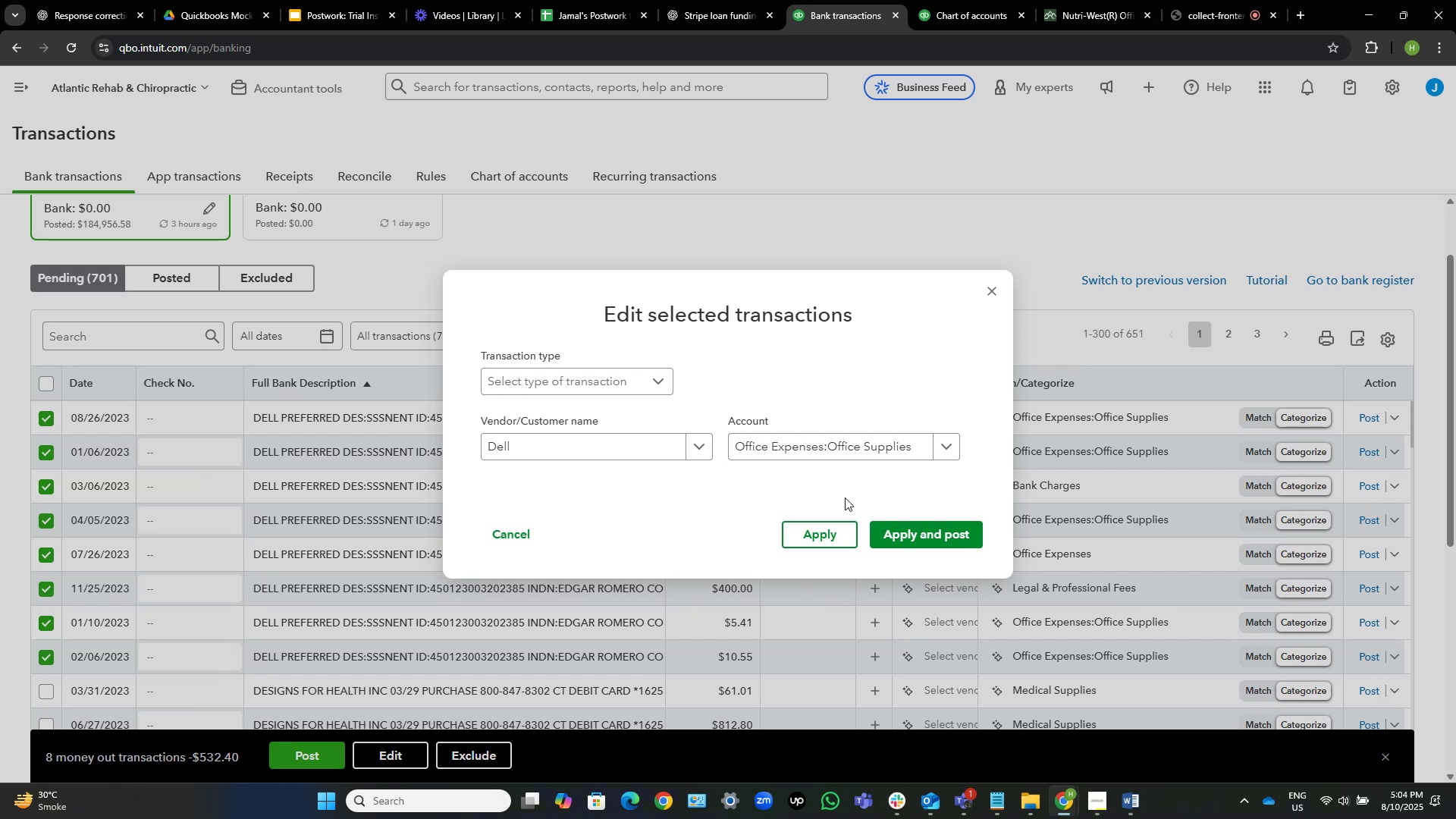 
wait(22.02)
 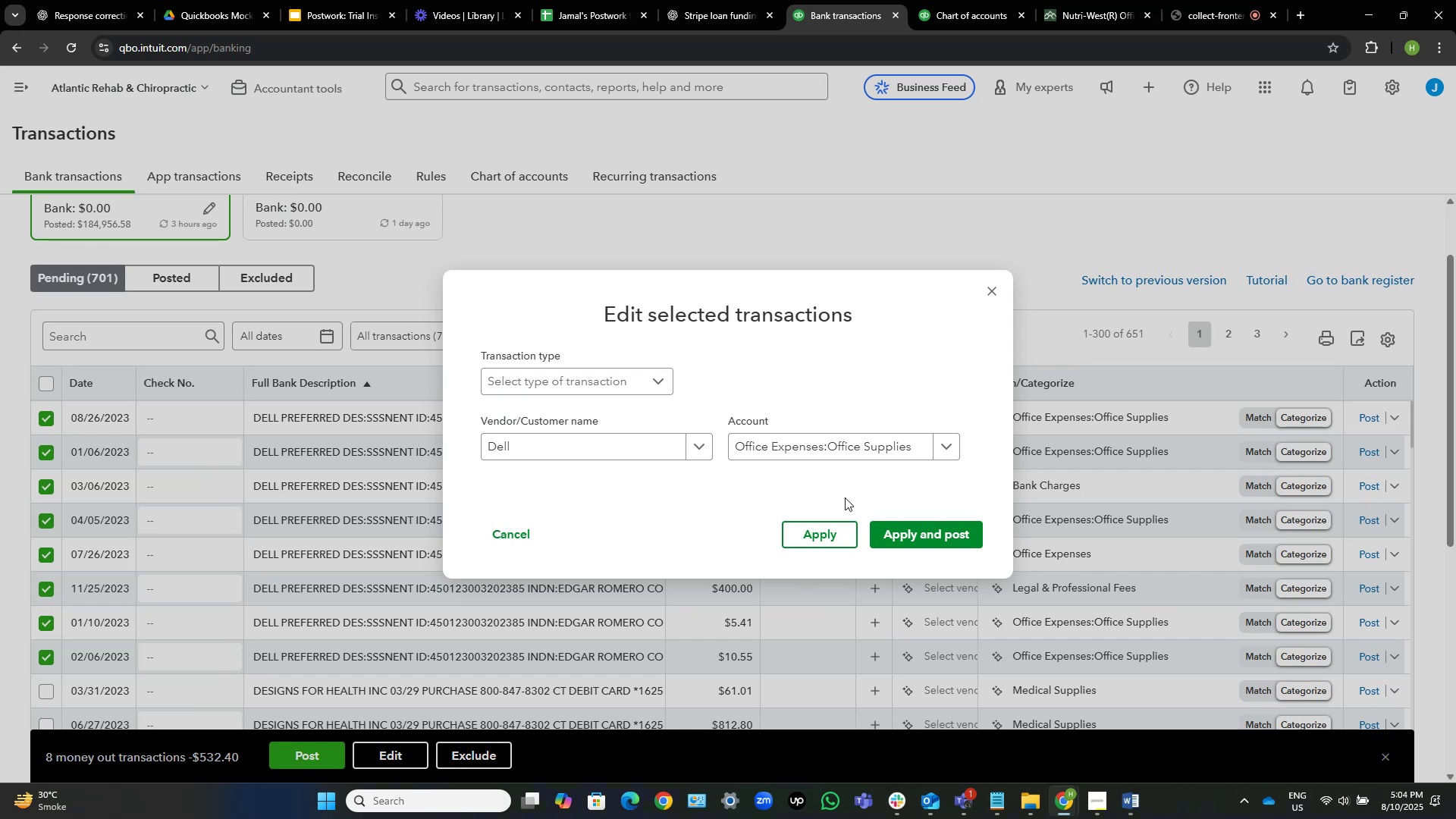 
left_click([922, 528])
 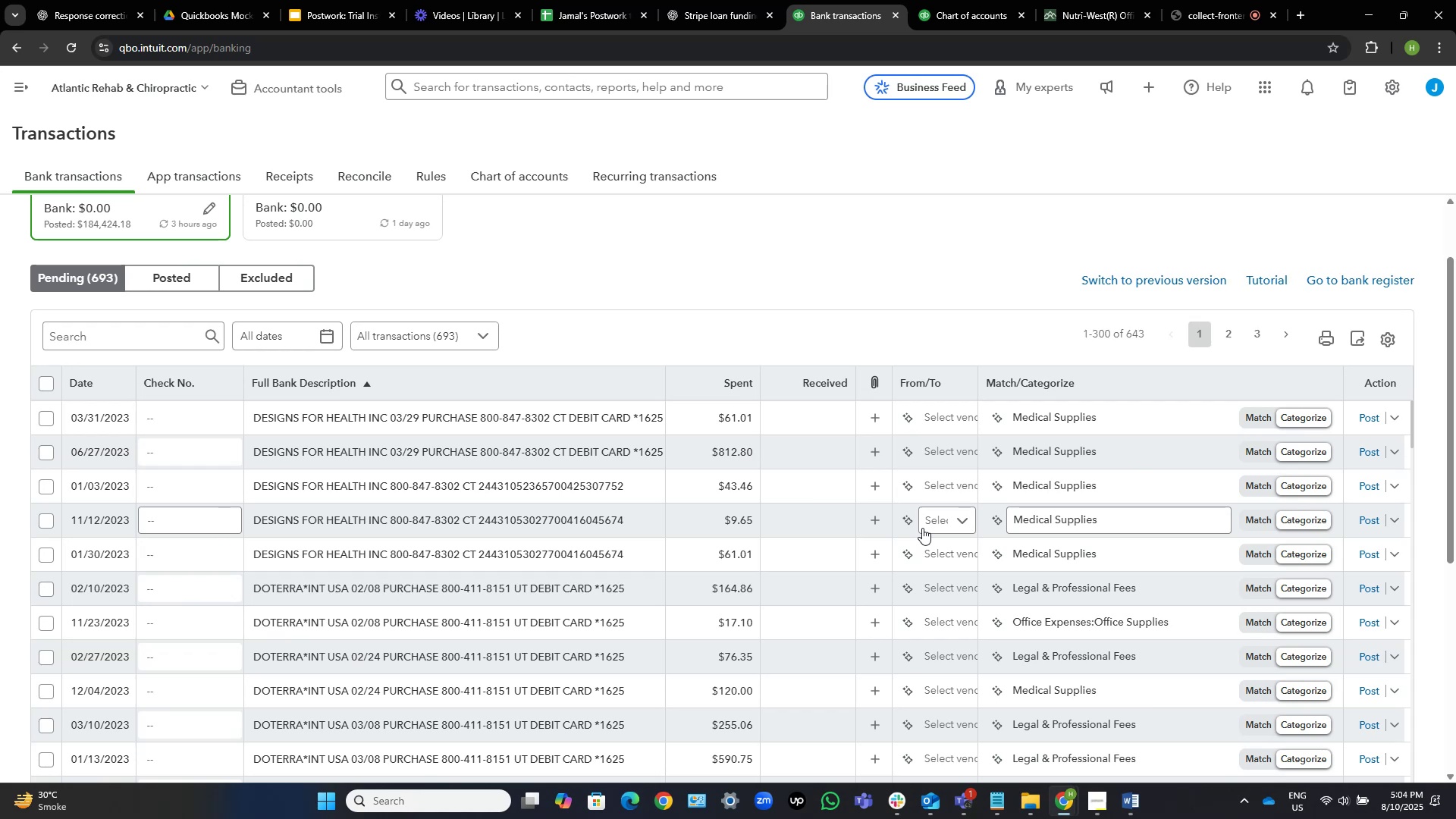 
wait(22.87)
 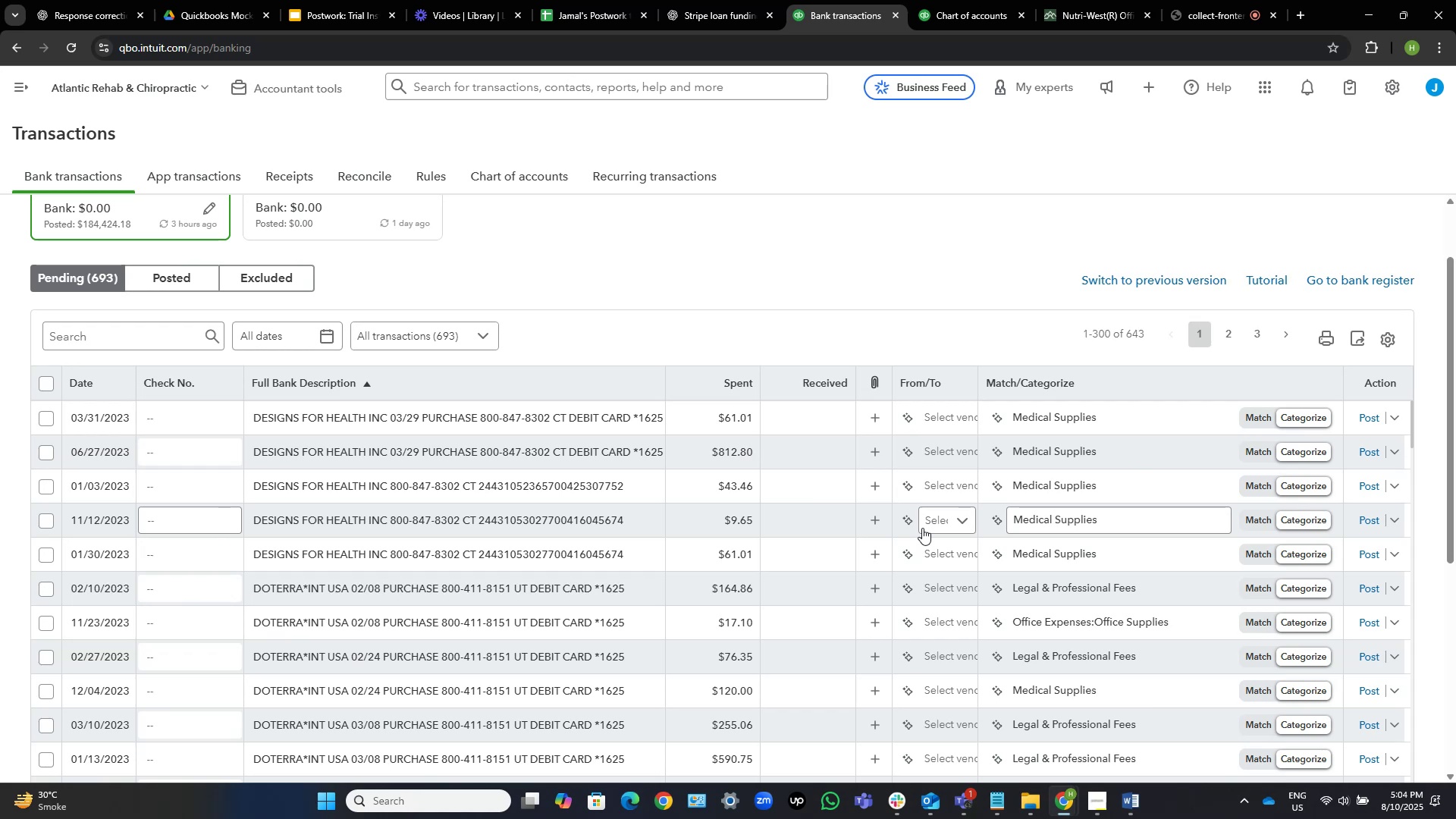 
left_click([1201, 0])
 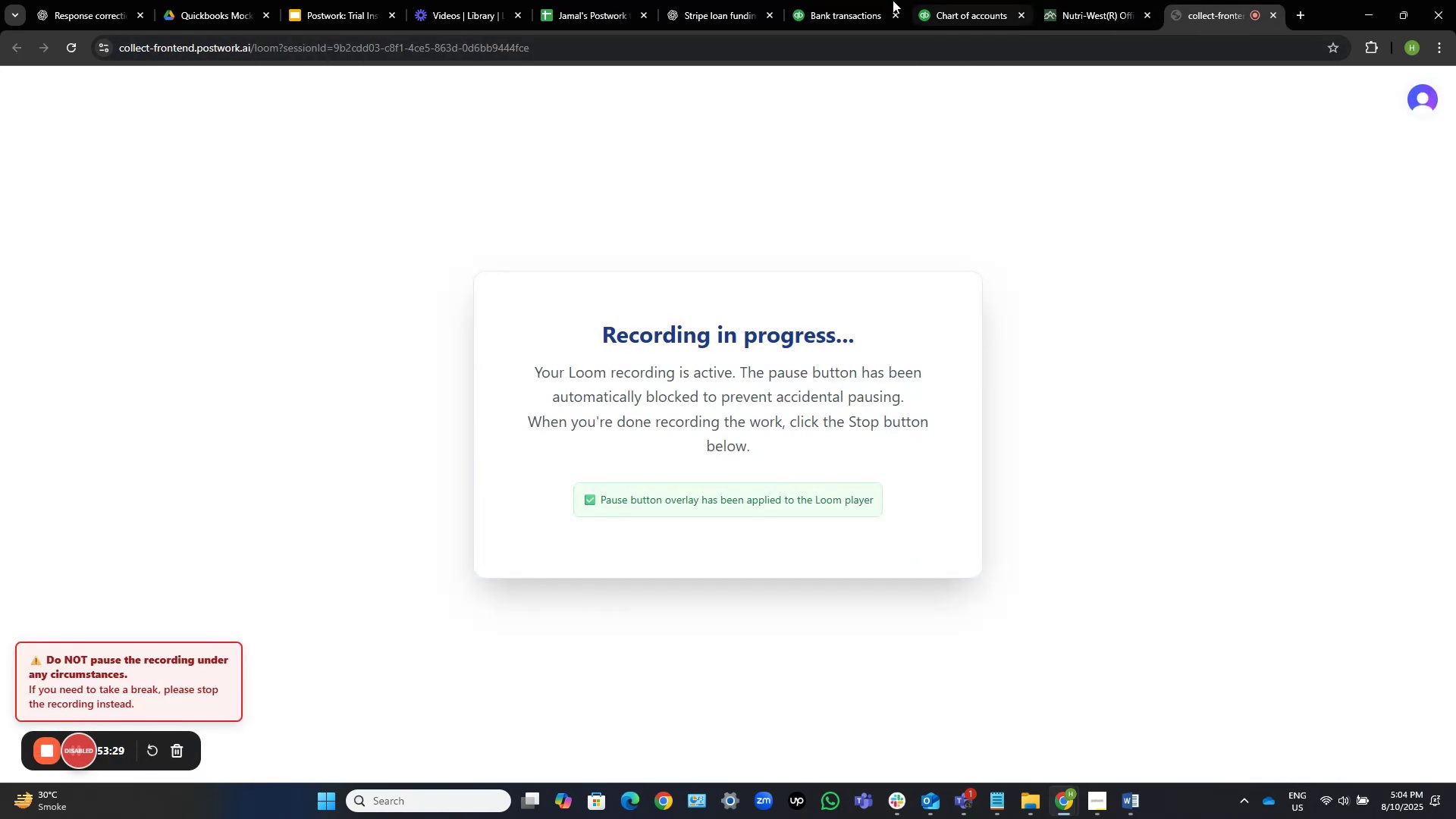 
left_click([858, 0])
 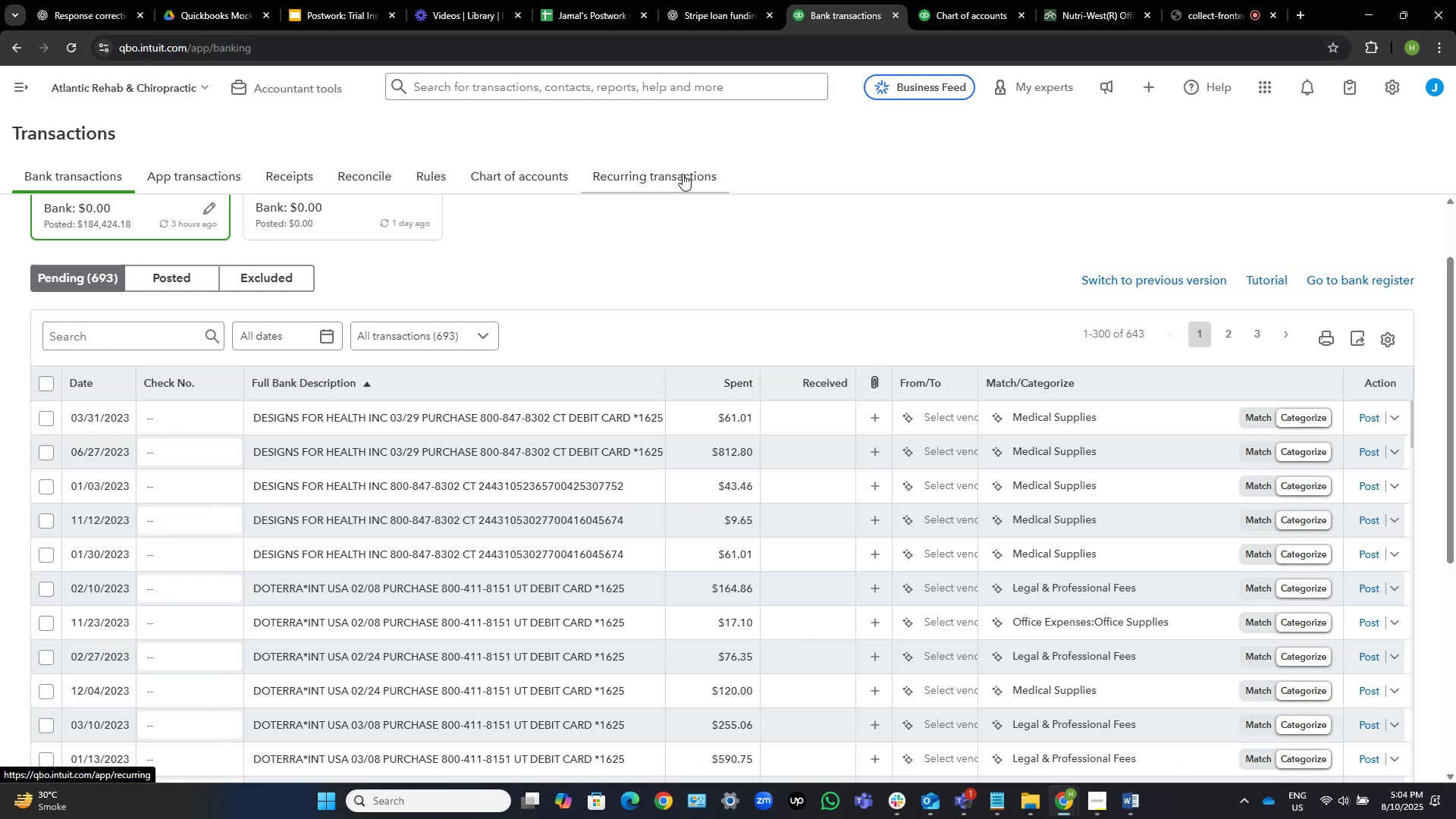 
wait(20.26)
 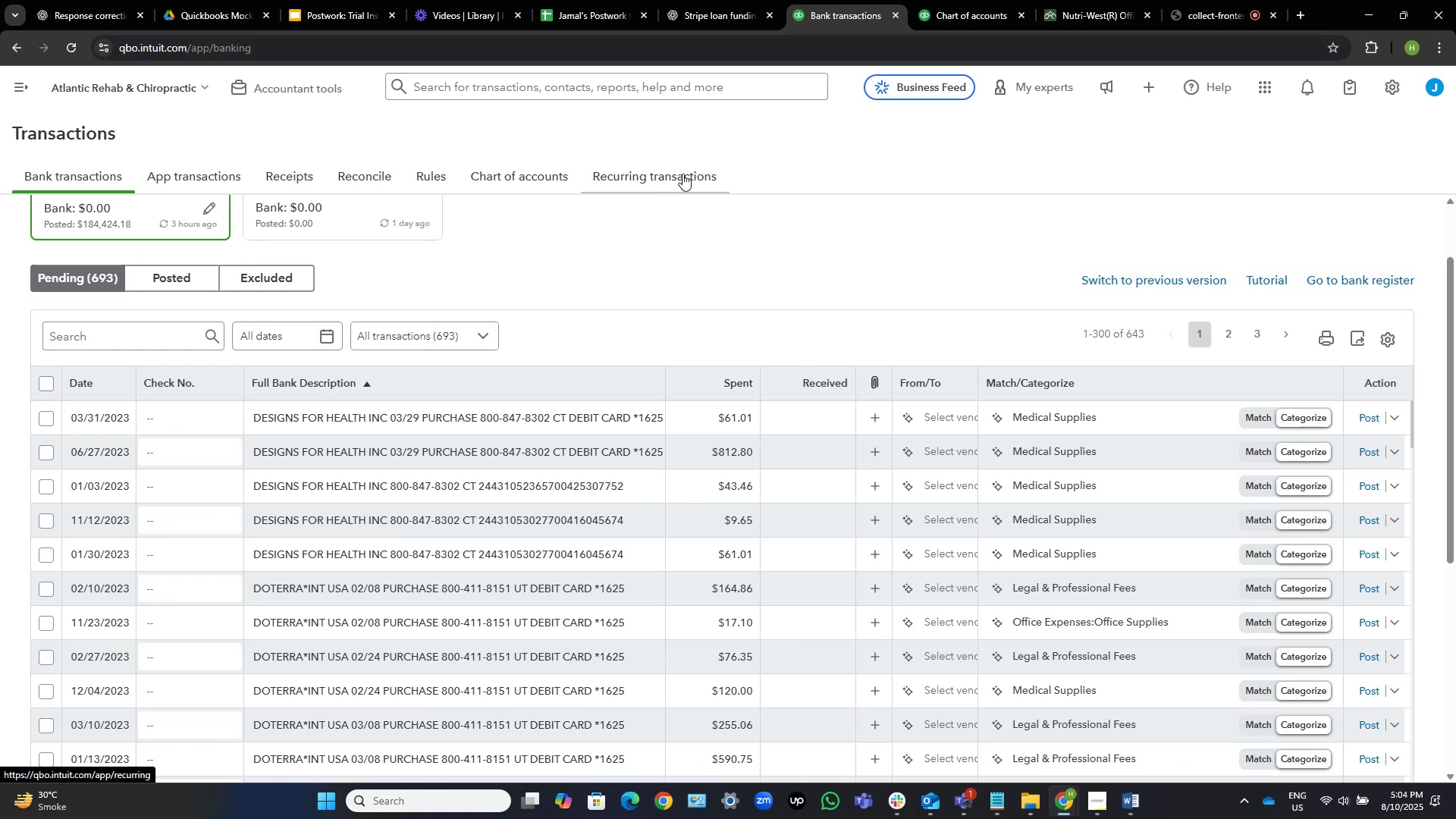 
left_click([544, 413])
 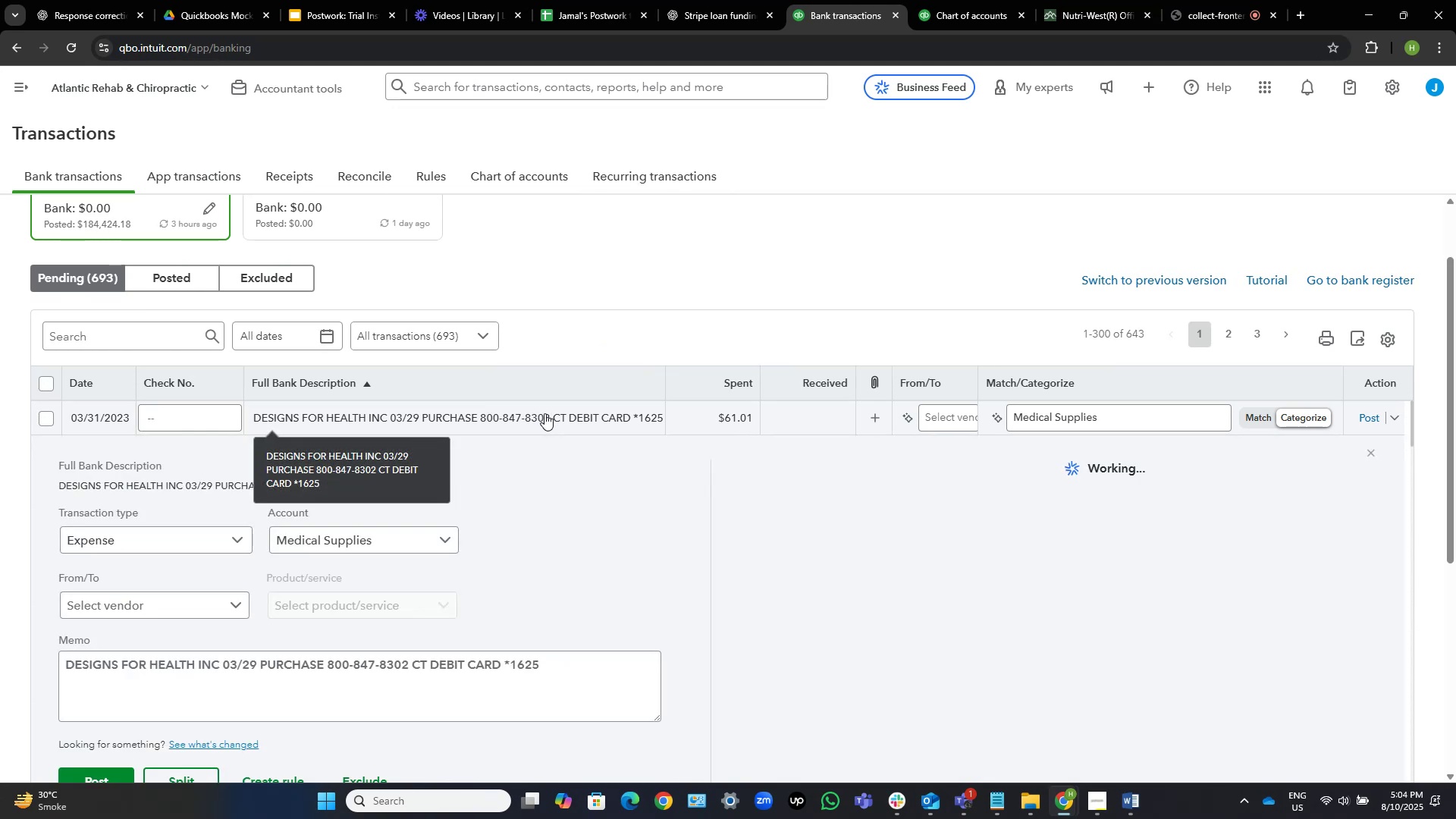 
scroll: coordinate [544, 413], scroll_direction: down, amount: 1.0
 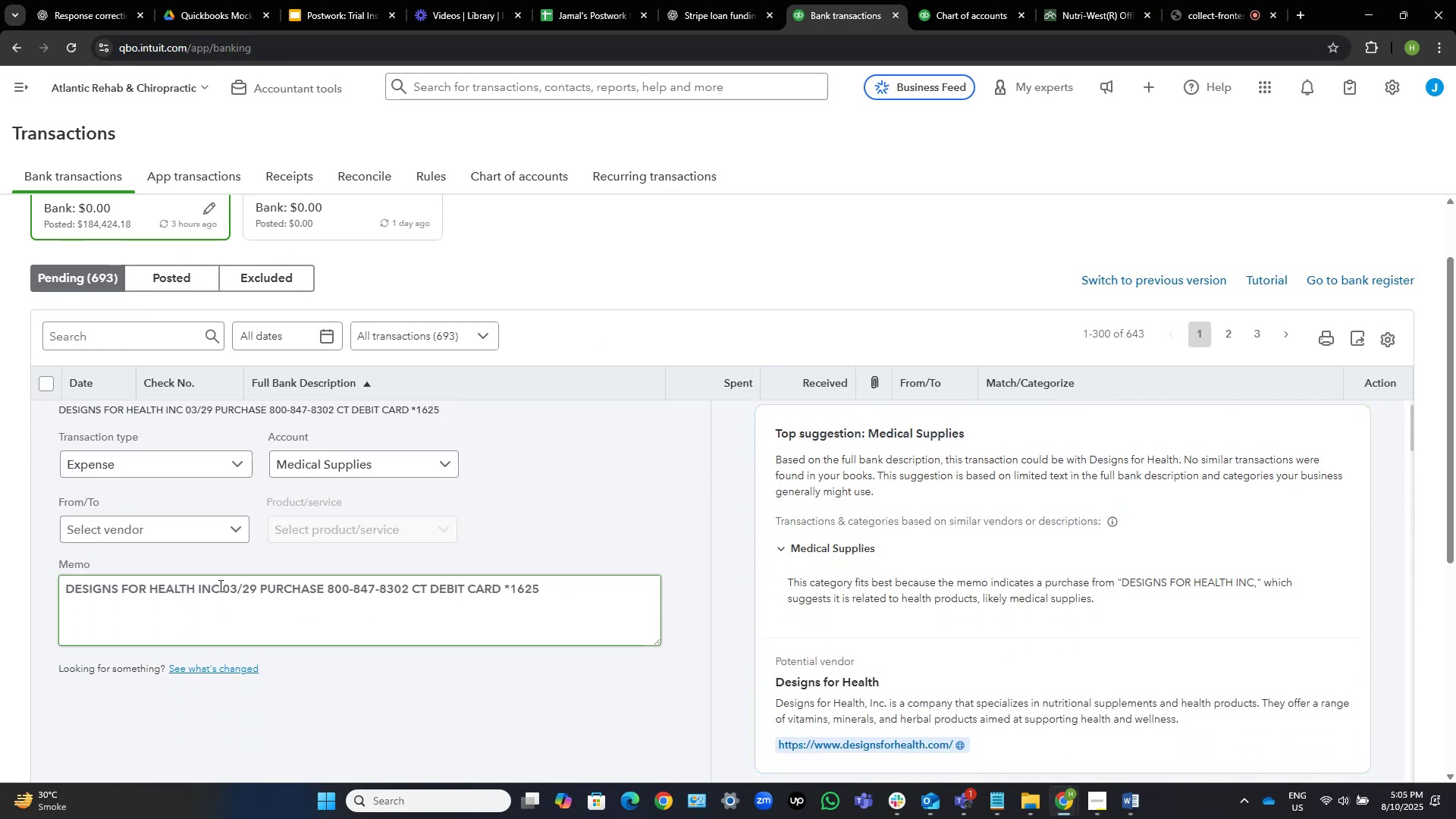 
left_click_drag(start_coordinate=[217, 586], to_coordinate=[57, 588])
 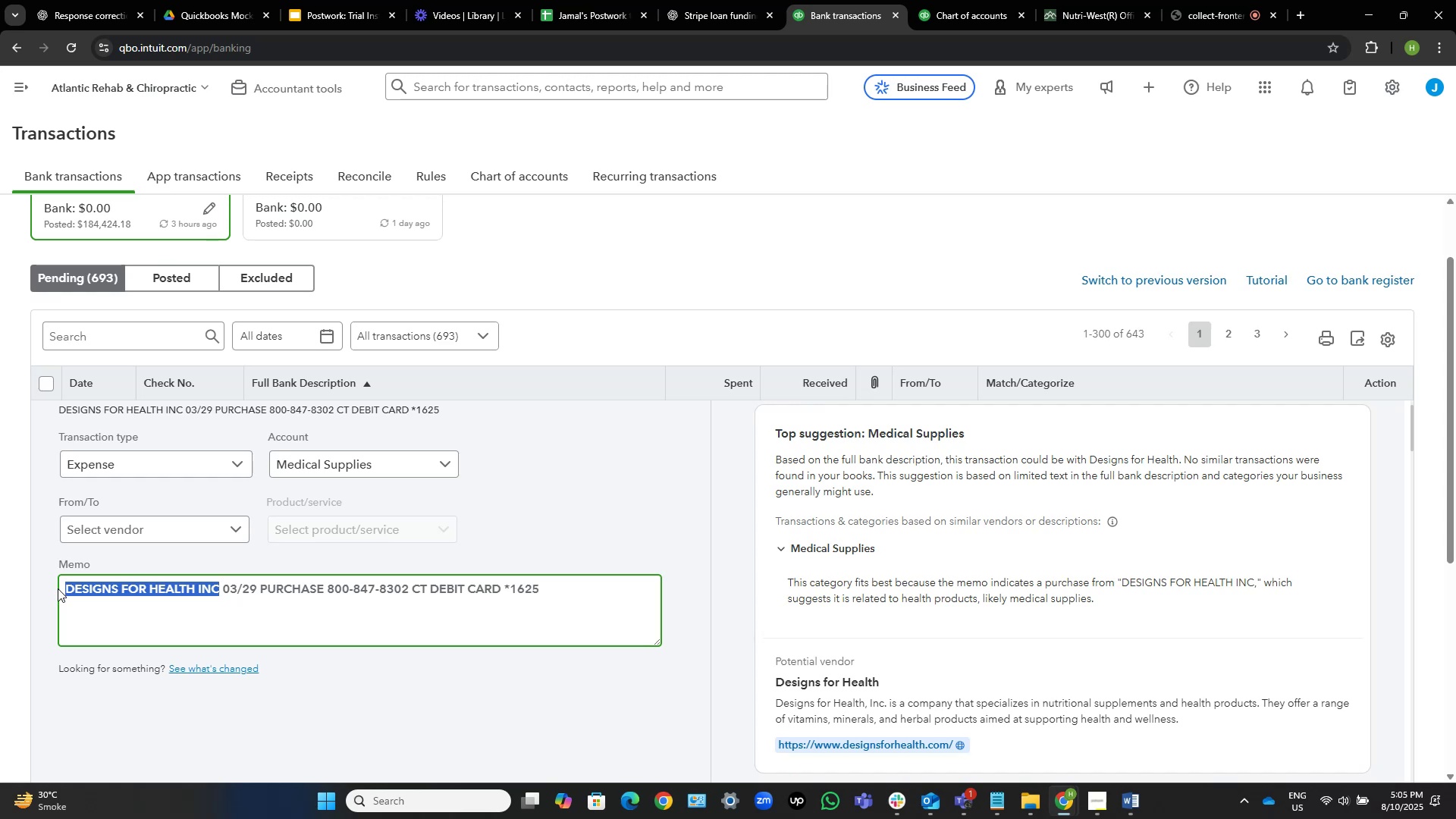 
hold_key(key=ControlLeft, duration=0.62)
 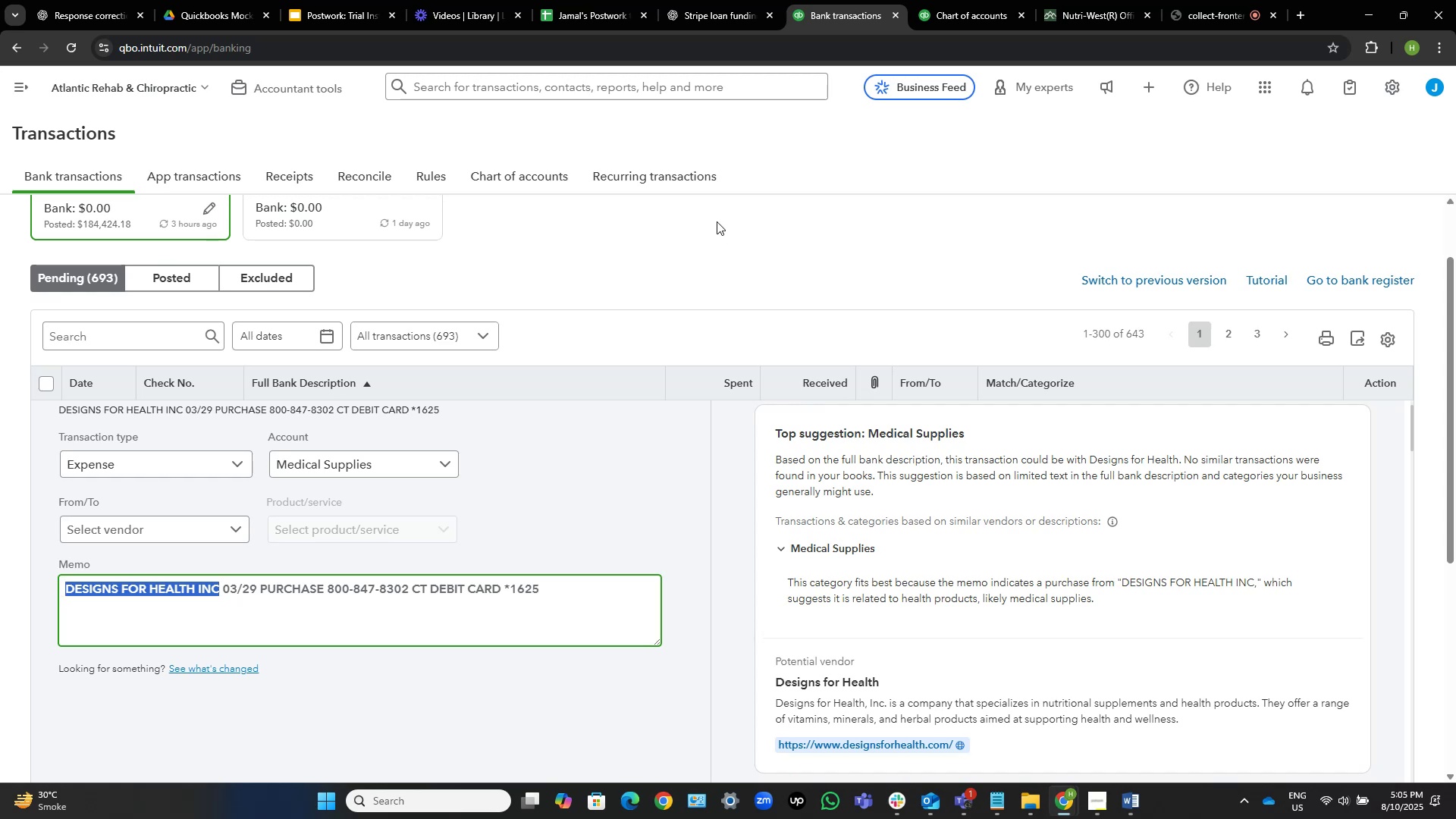 
hold_key(key=C, duration=0.31)
 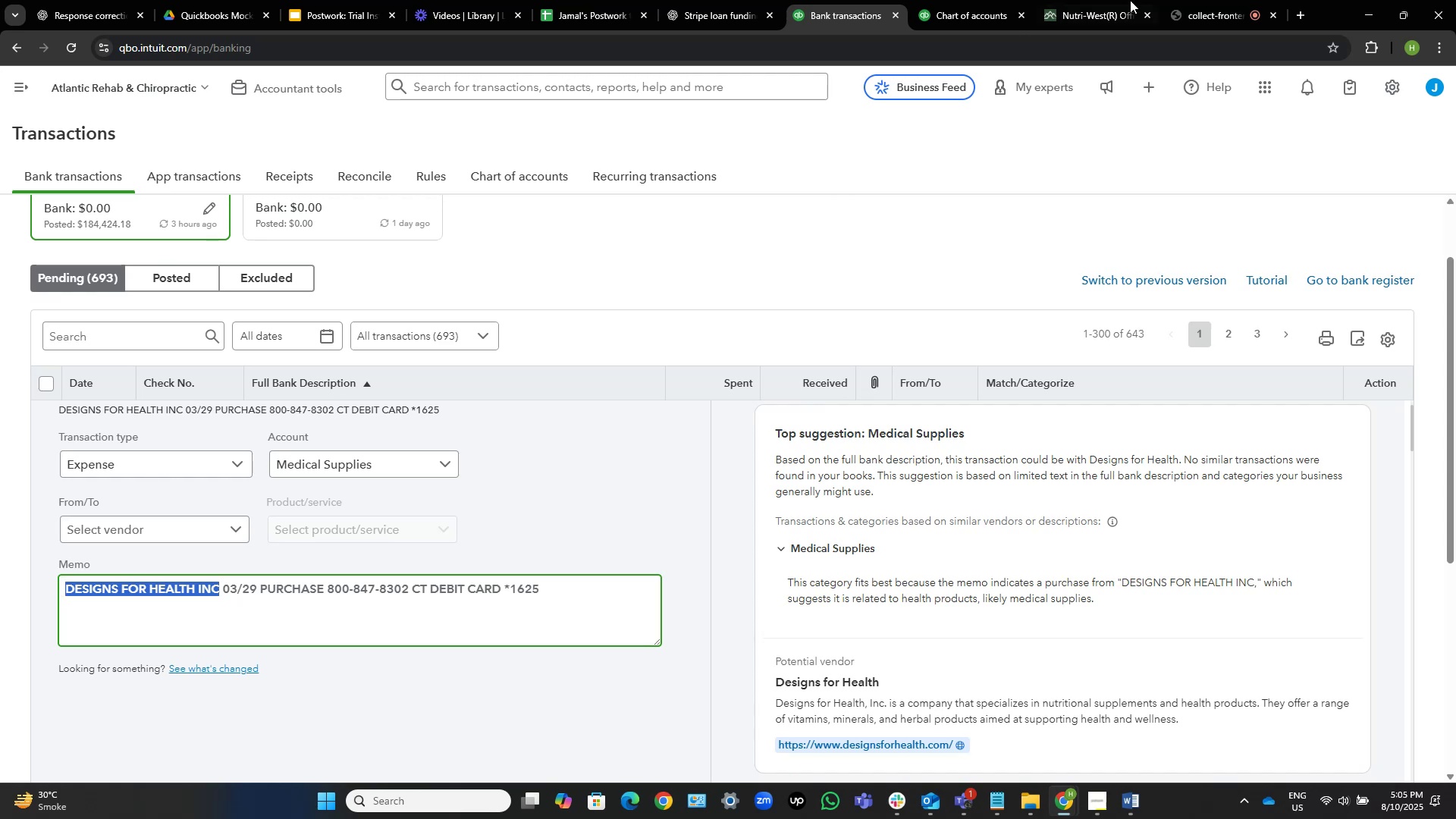 
left_click([1079, 0])
 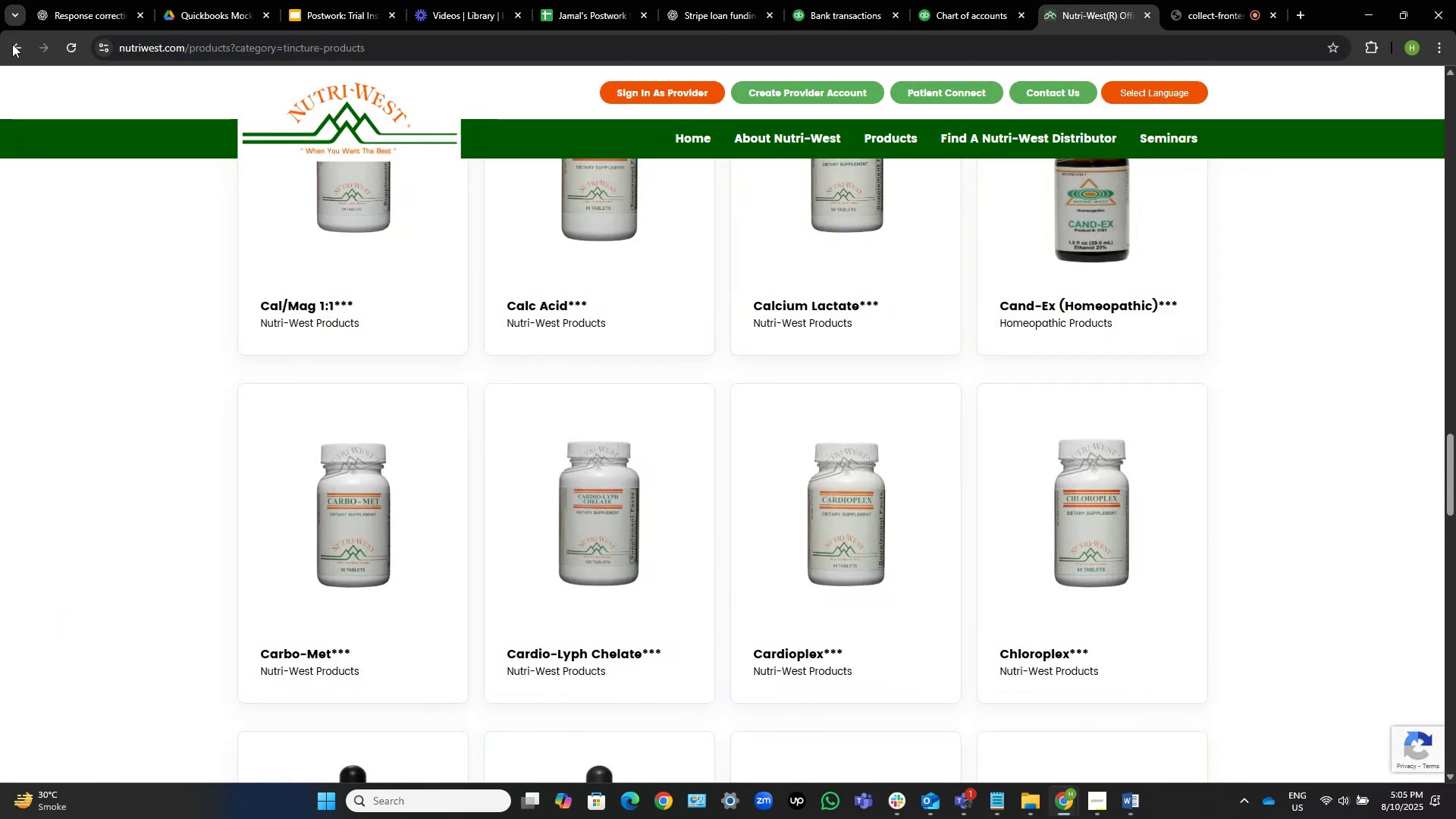 
left_click([23, 33])
 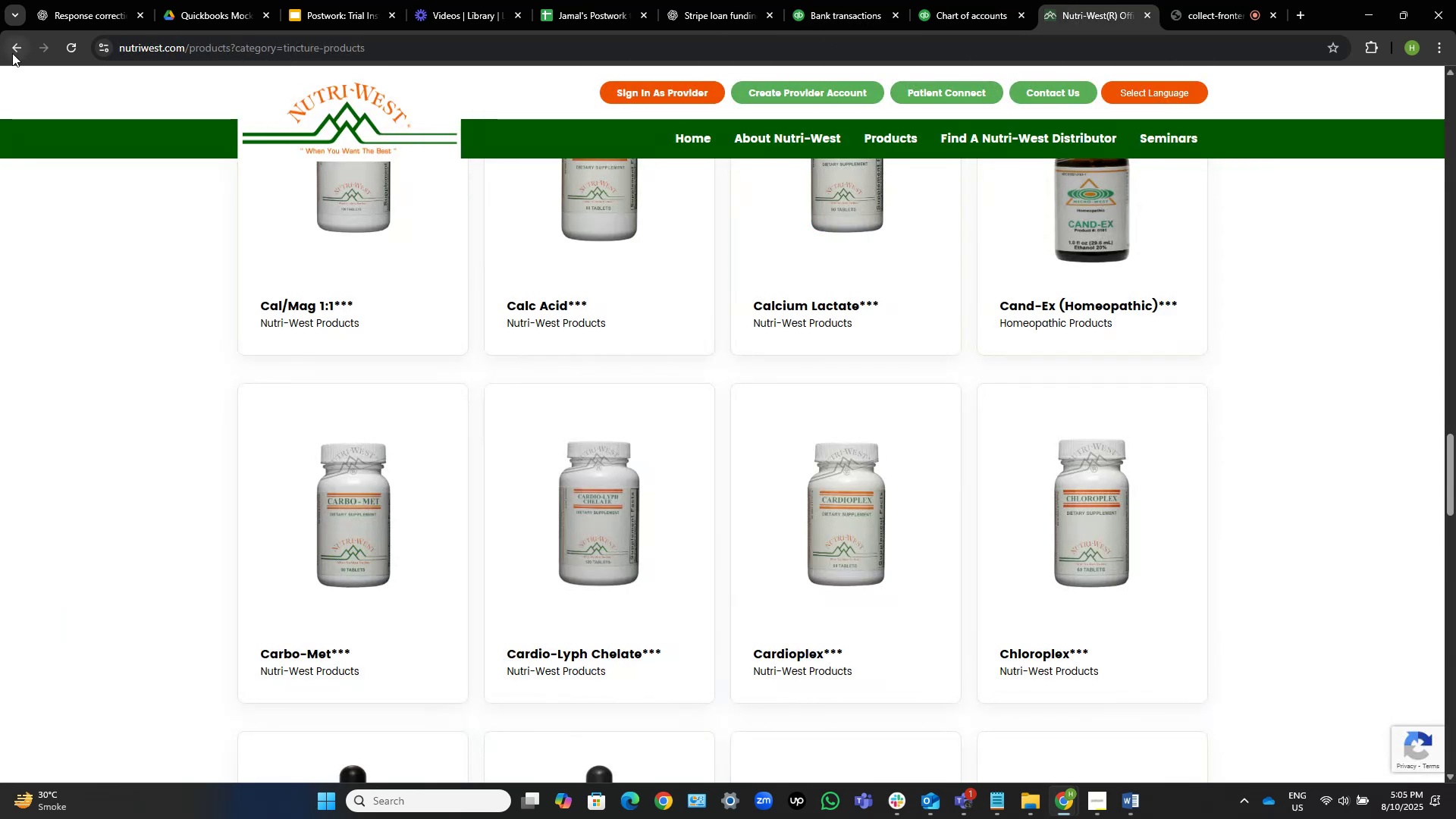 
double_click([11, 54])
 